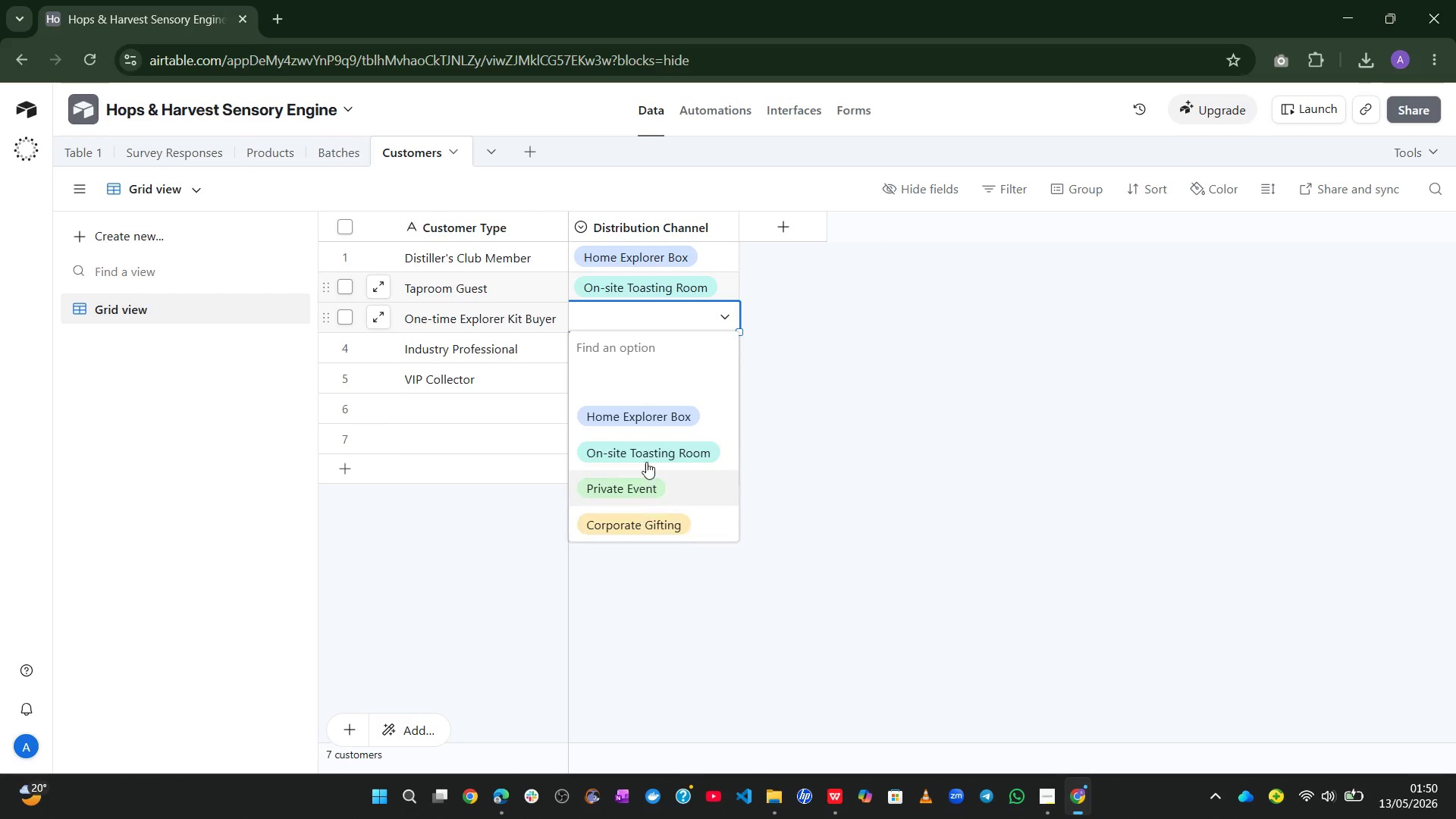 
left_click([645, 425])
 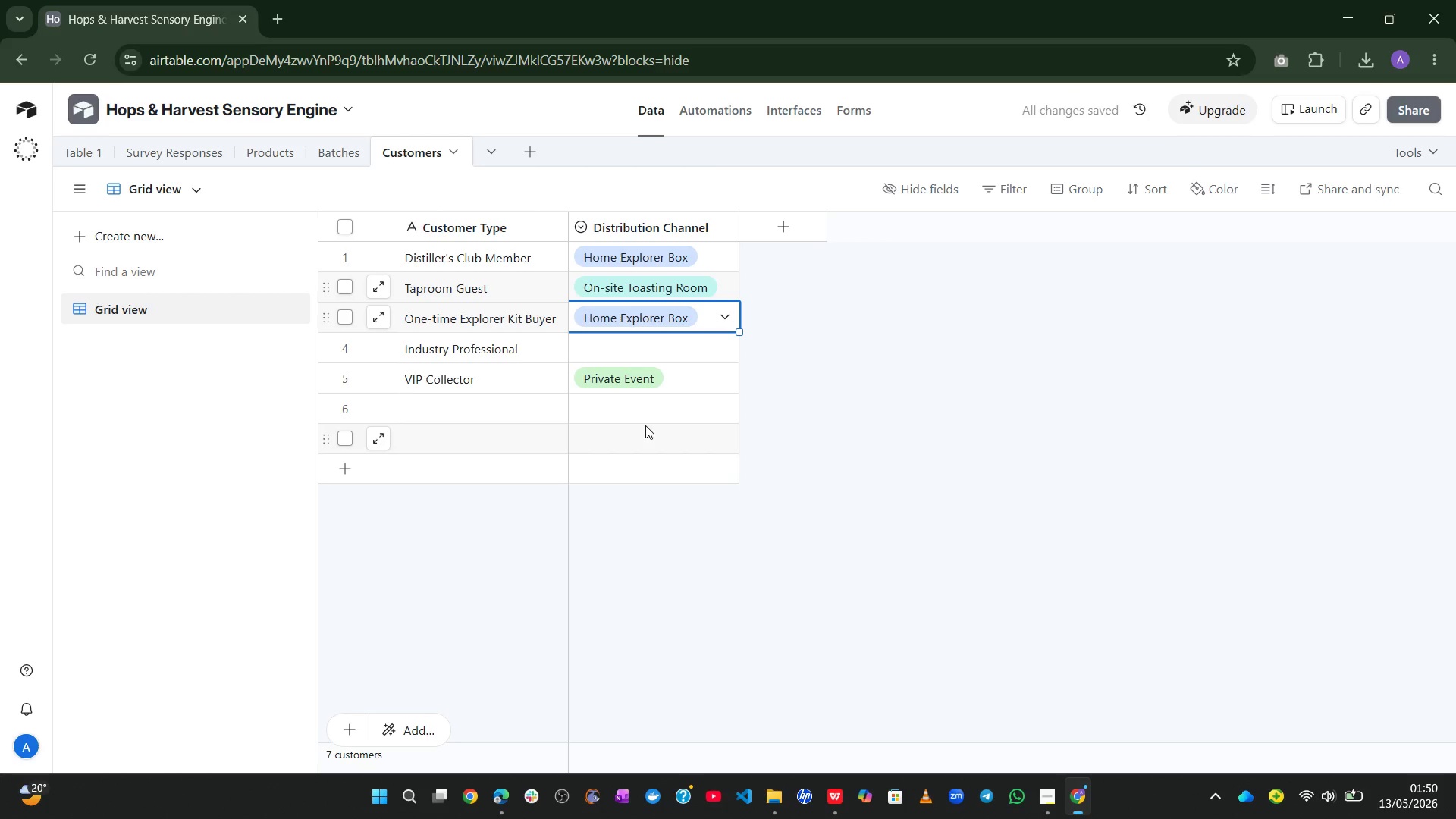 
left_click([636, 336])
 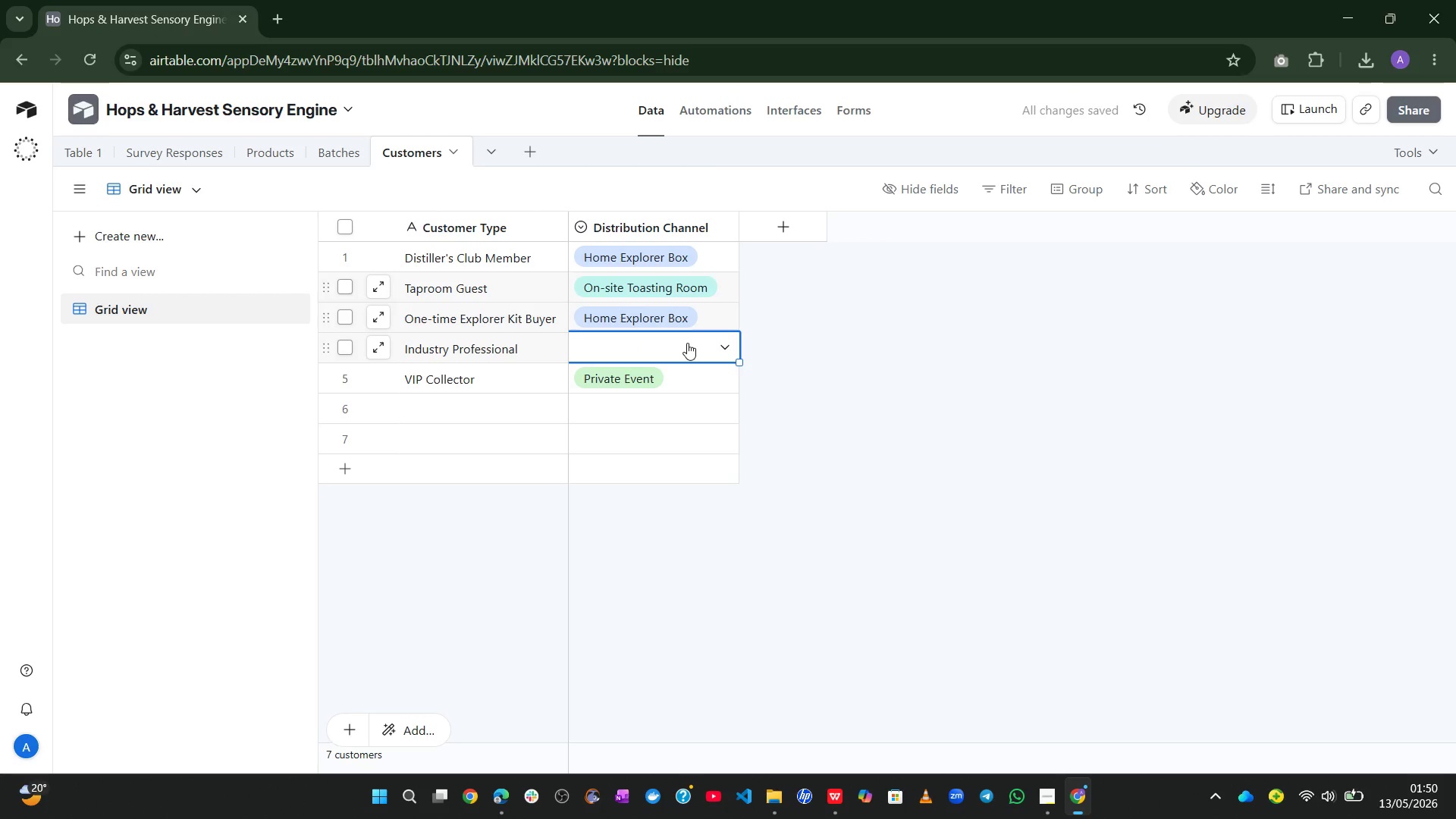 
left_click([687, 343])
 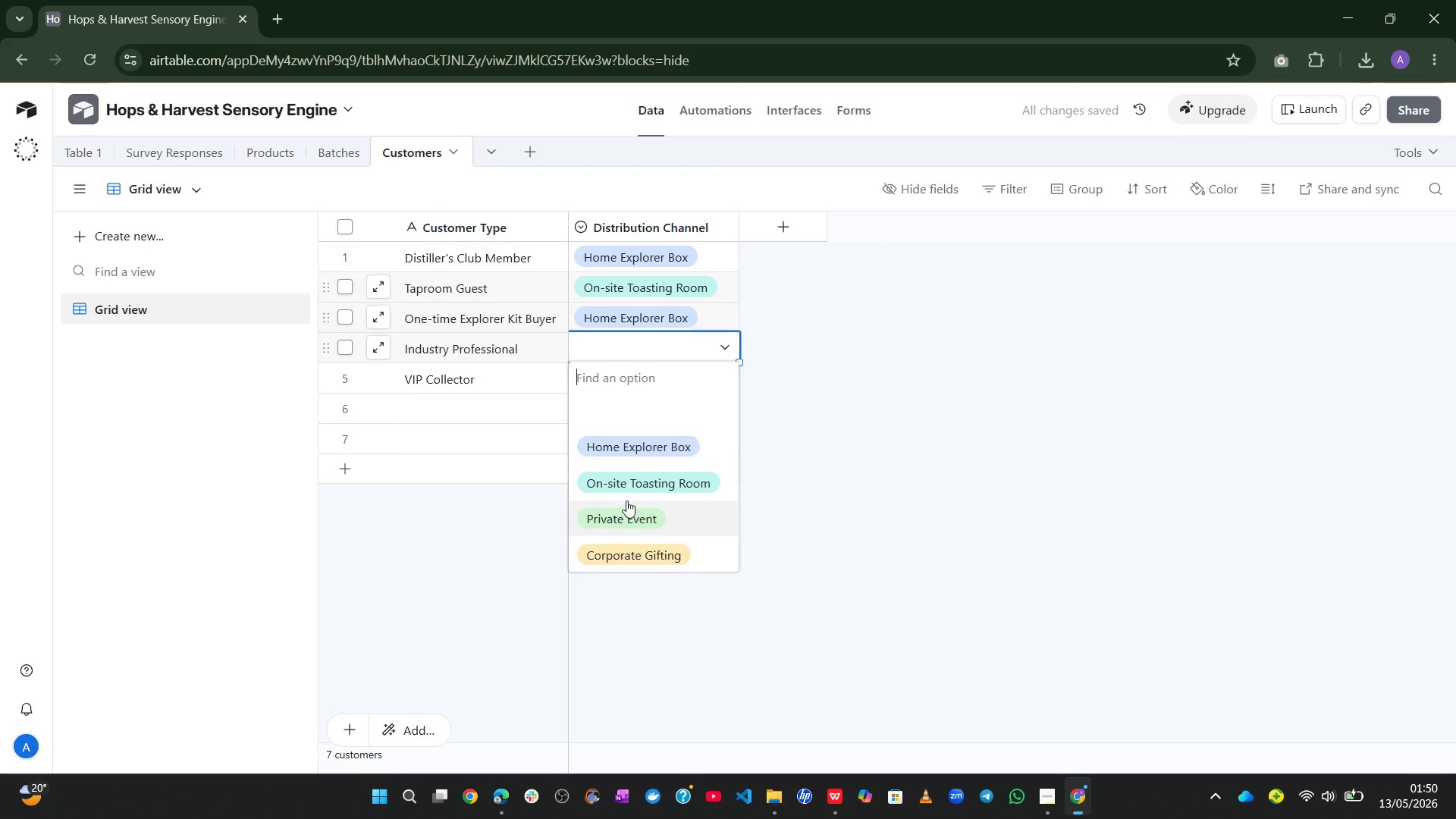 
left_click([626, 493])
 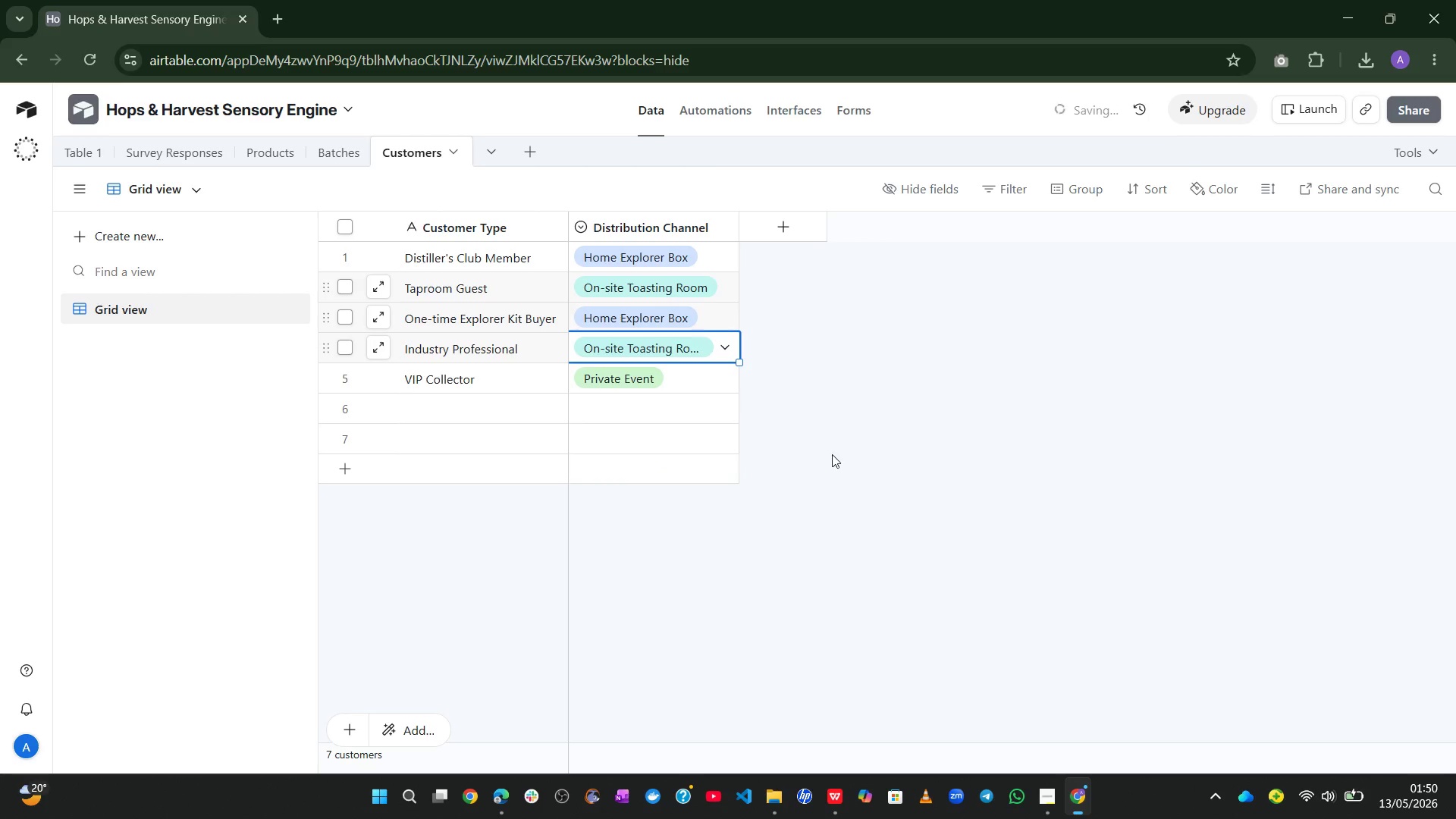 
left_click([832, 454])
 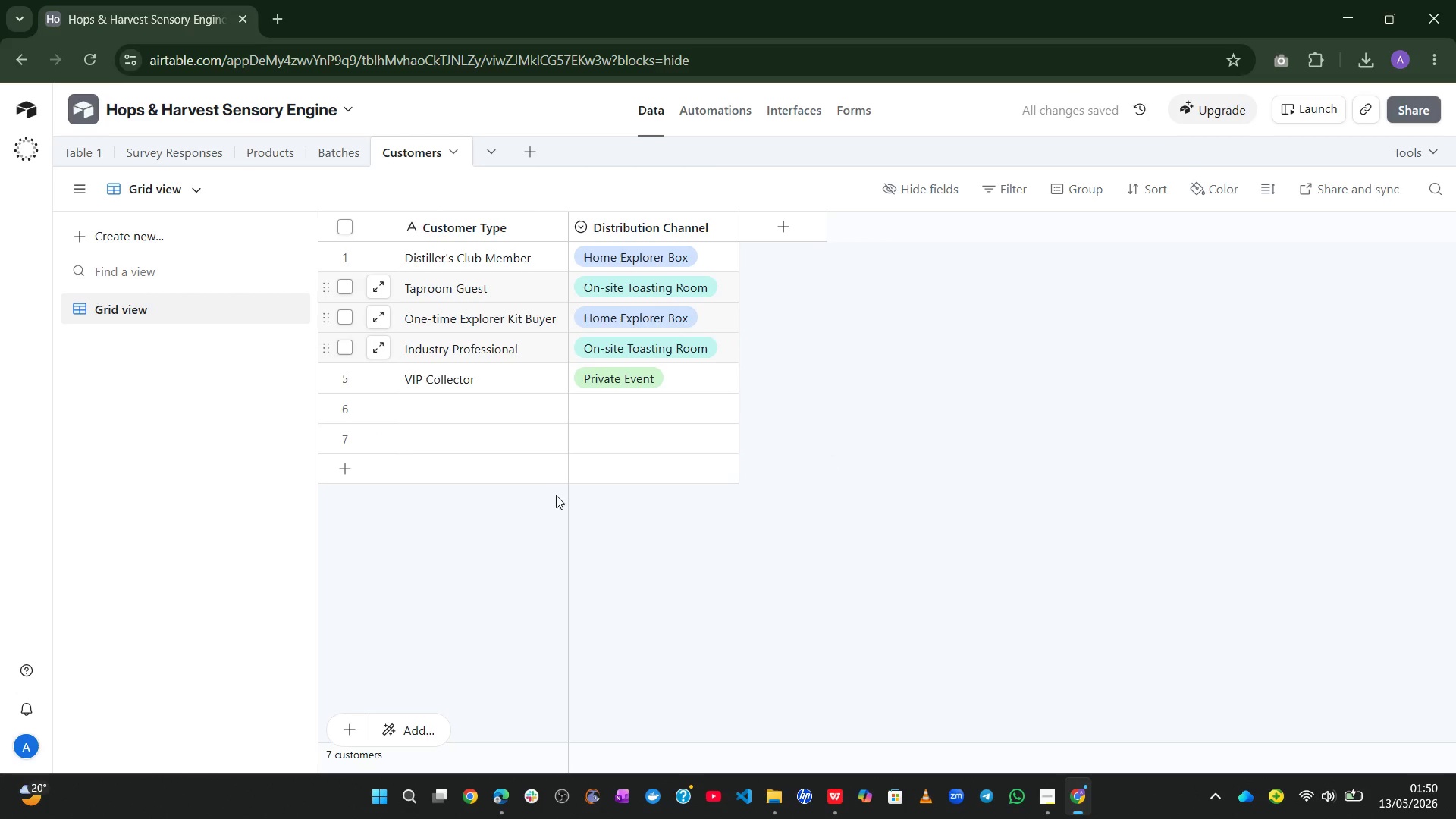 
left_click([526, 617])
 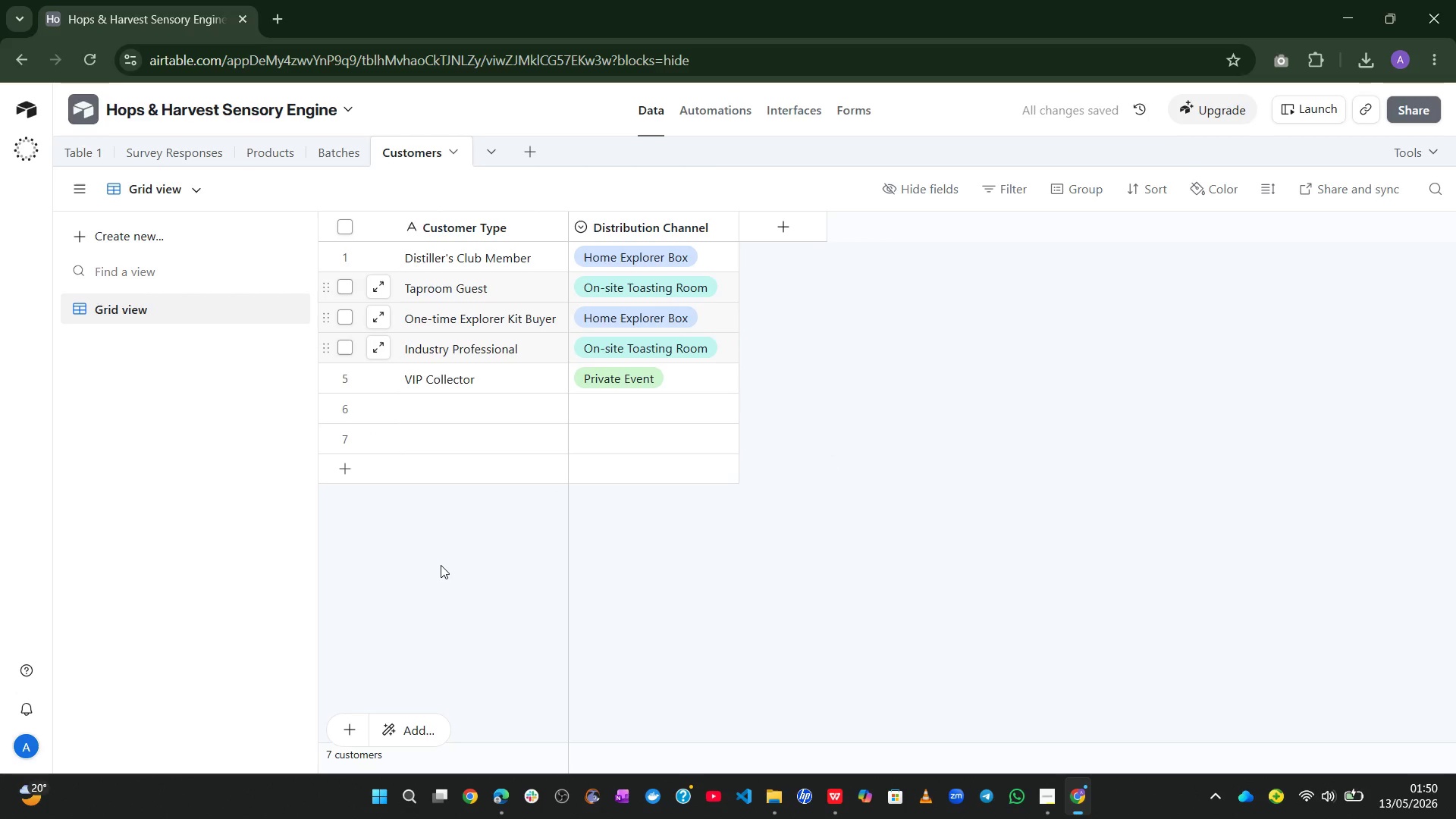 
left_click([441, 565])
 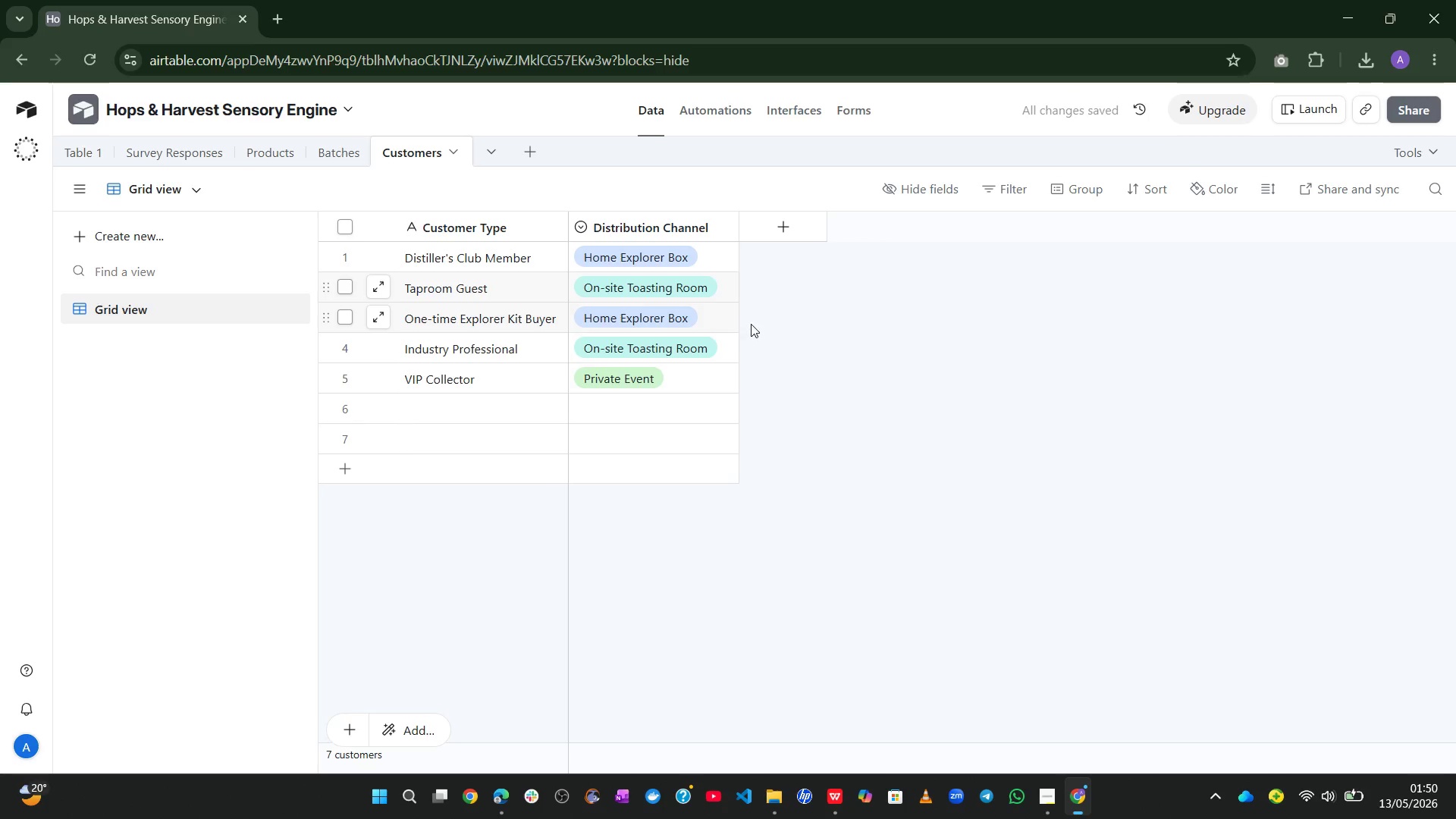 
left_click([752, 320])
 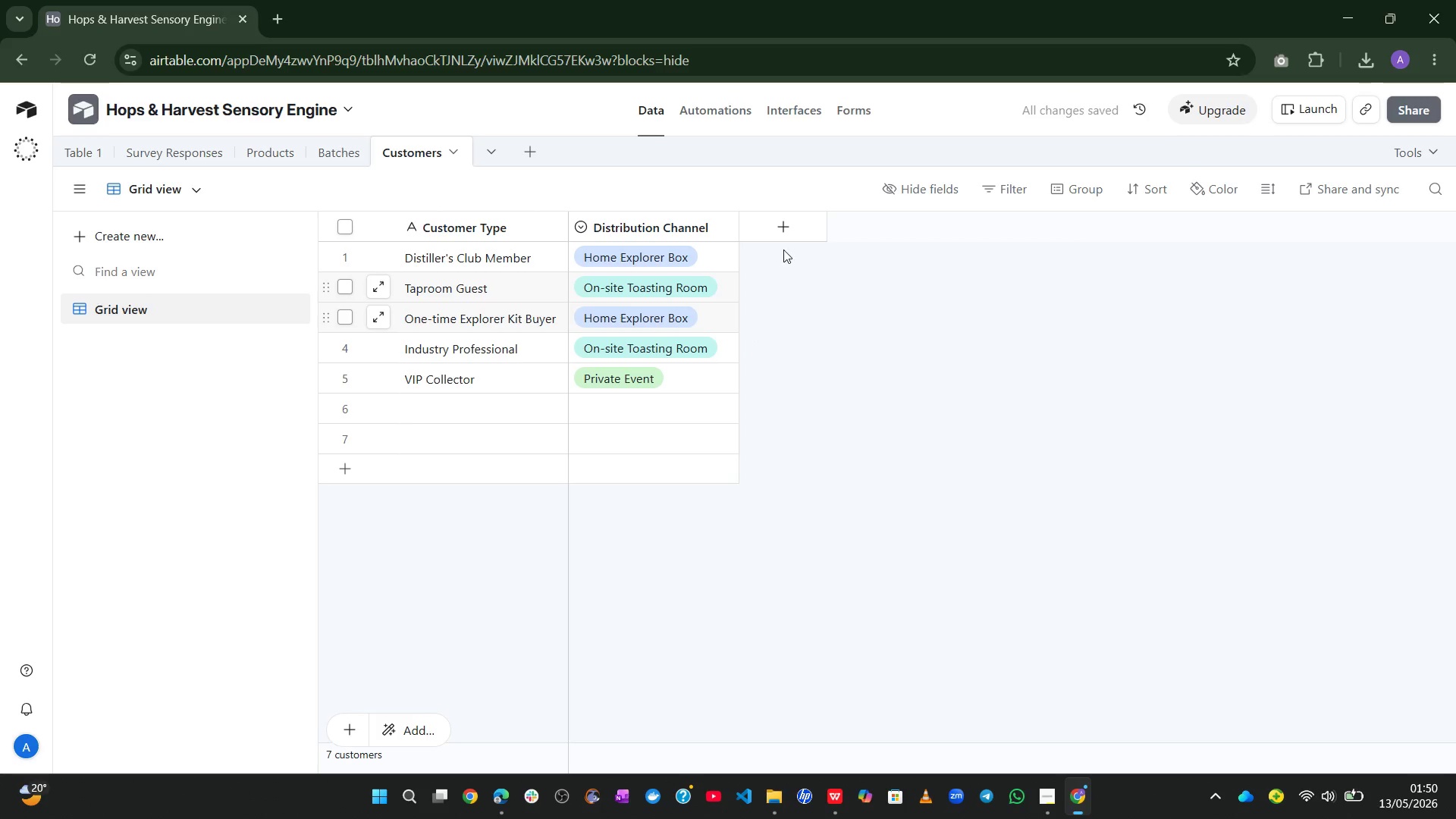 
left_click([783, 249])
 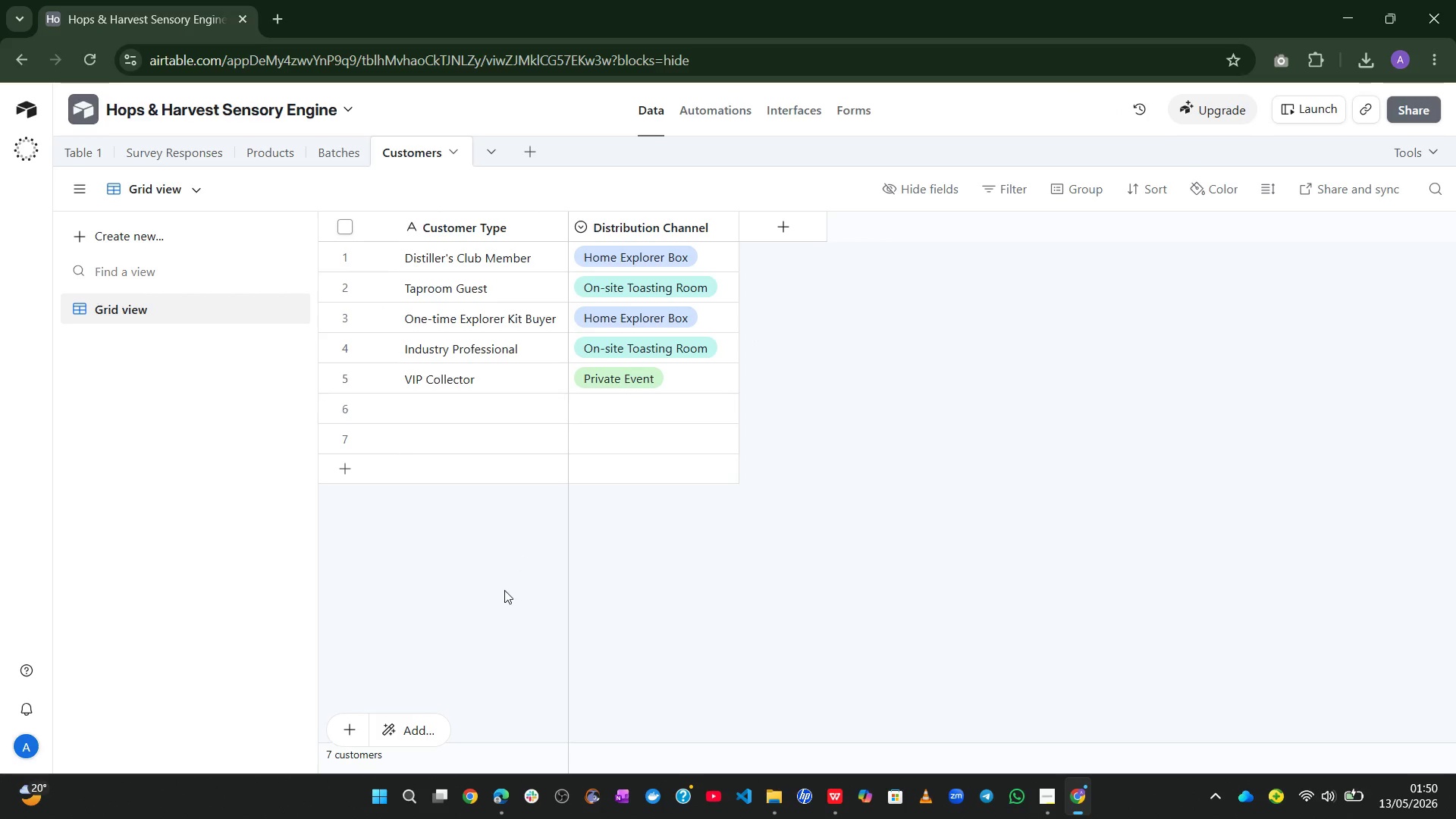 
left_click([504, 591])
 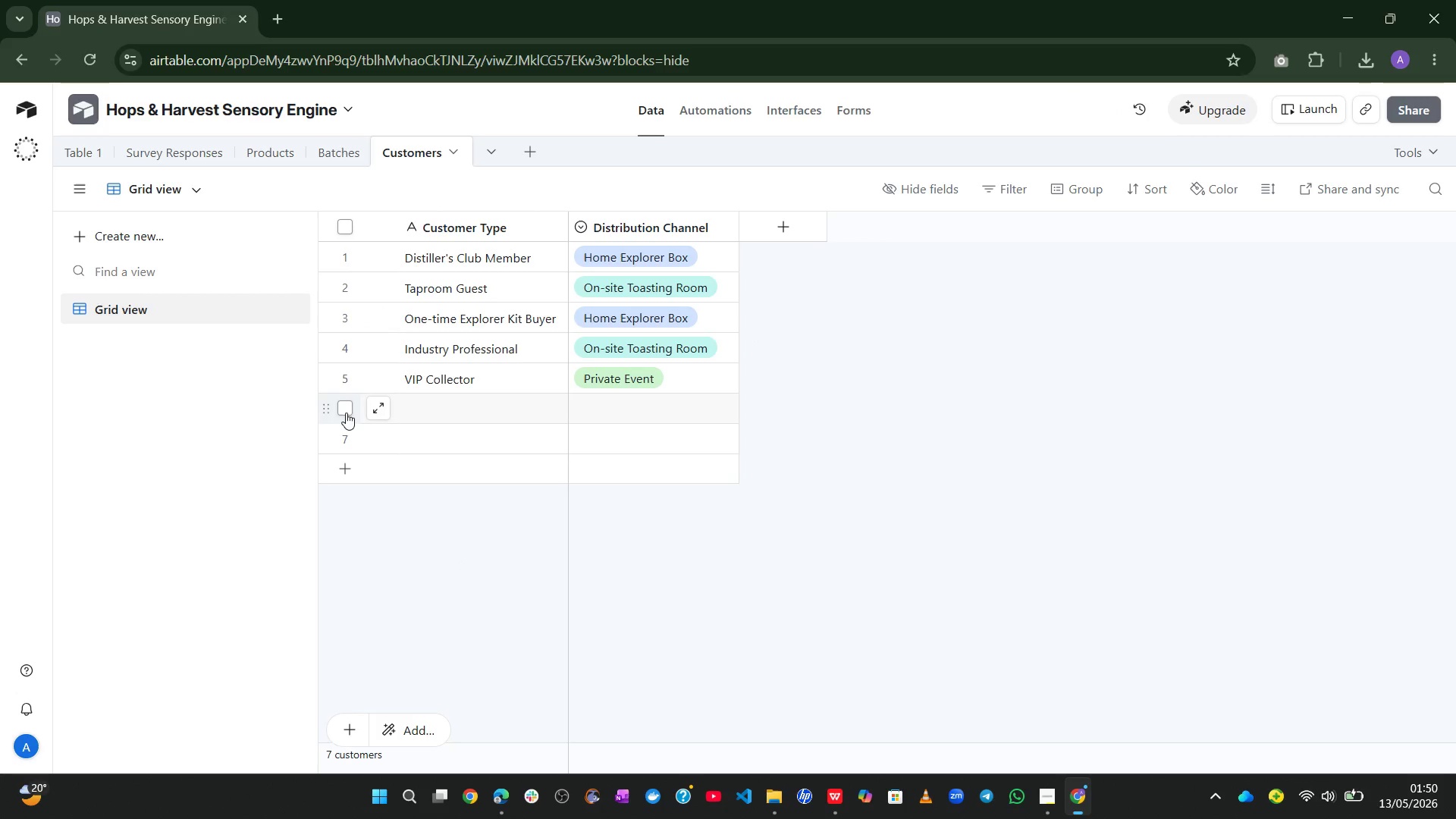 
left_click([346, 411])
 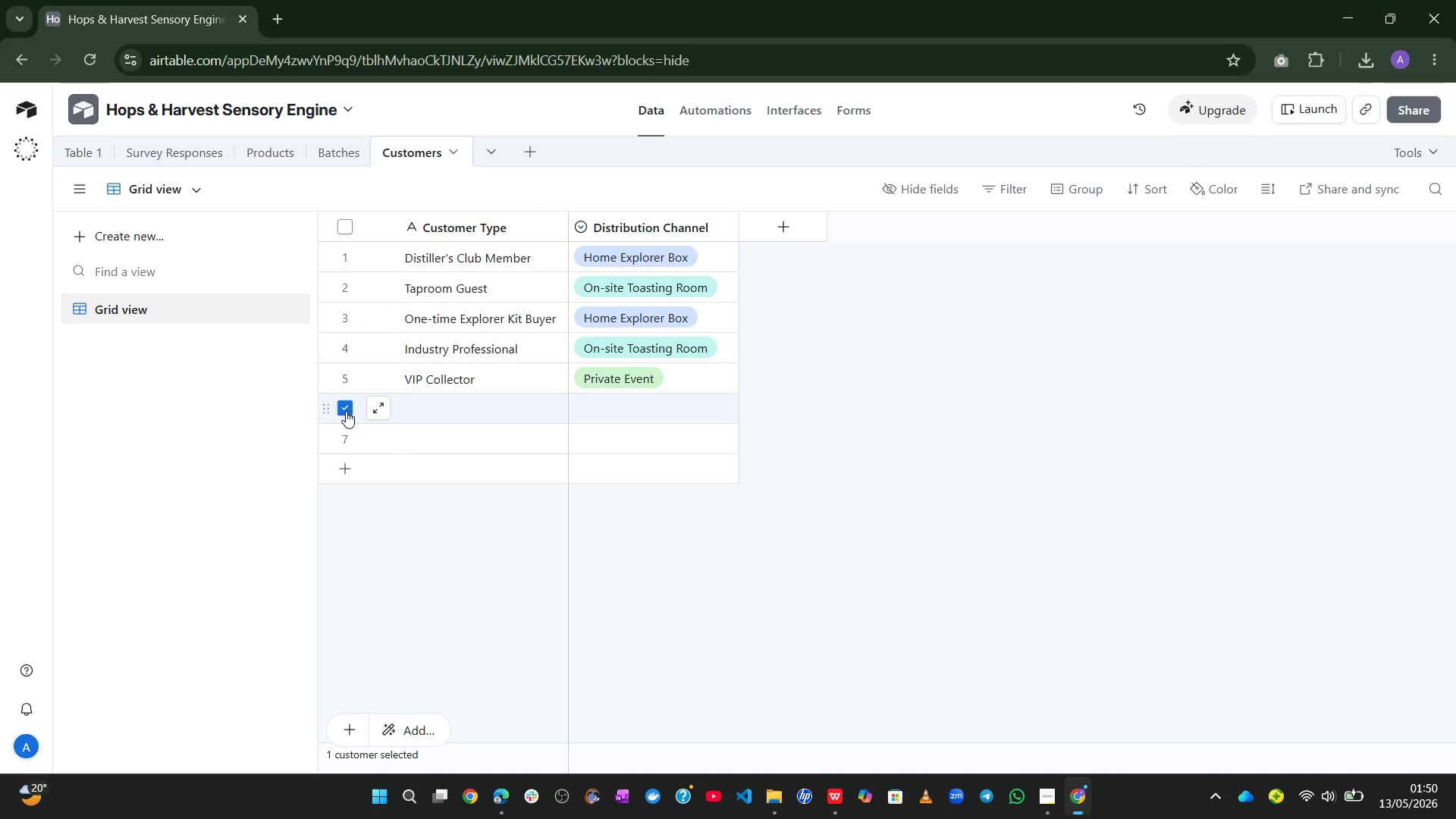 
left_click([346, 411])
 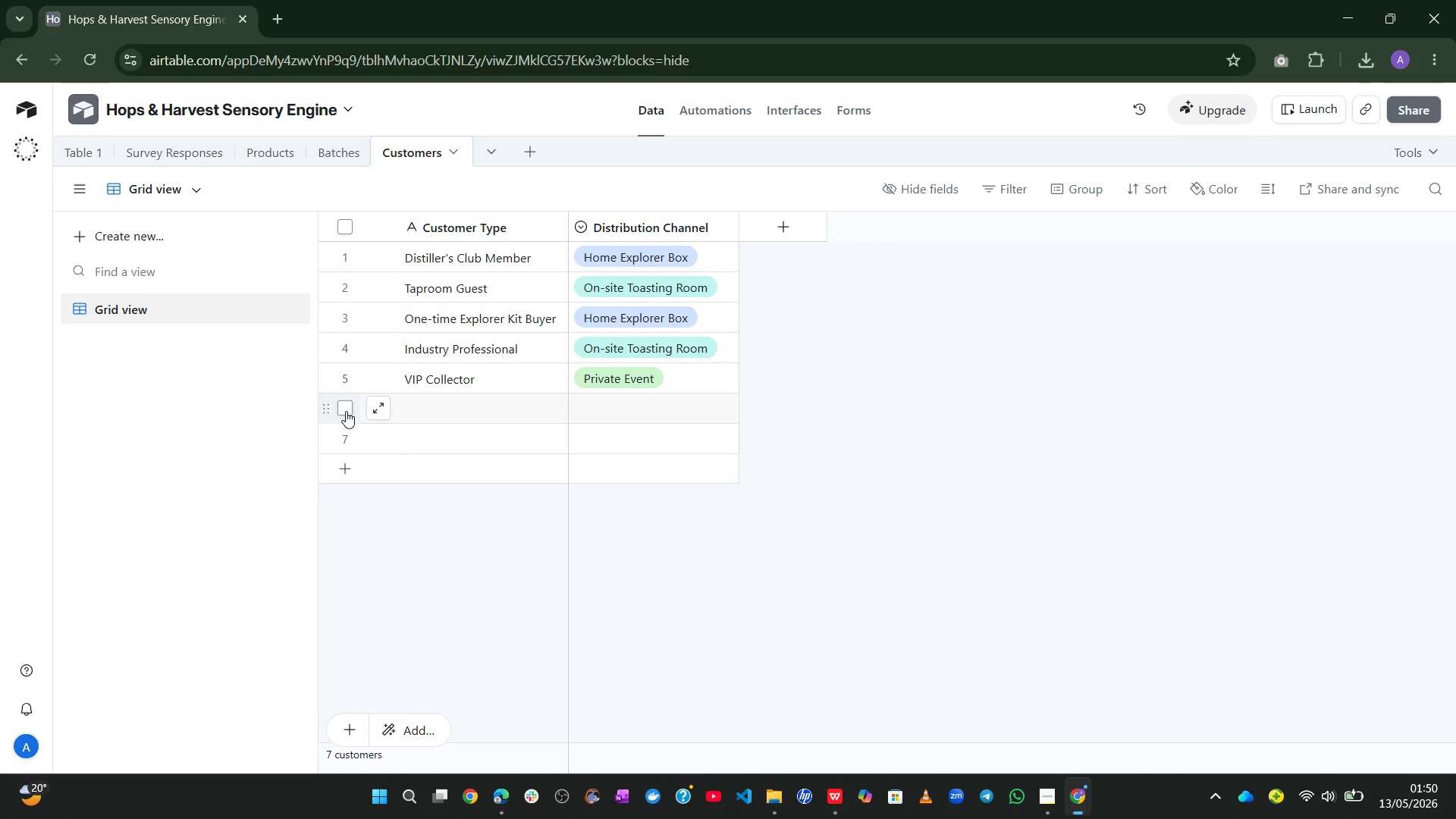 
hold_key(key=ShiftLeft, duration=1.72)
 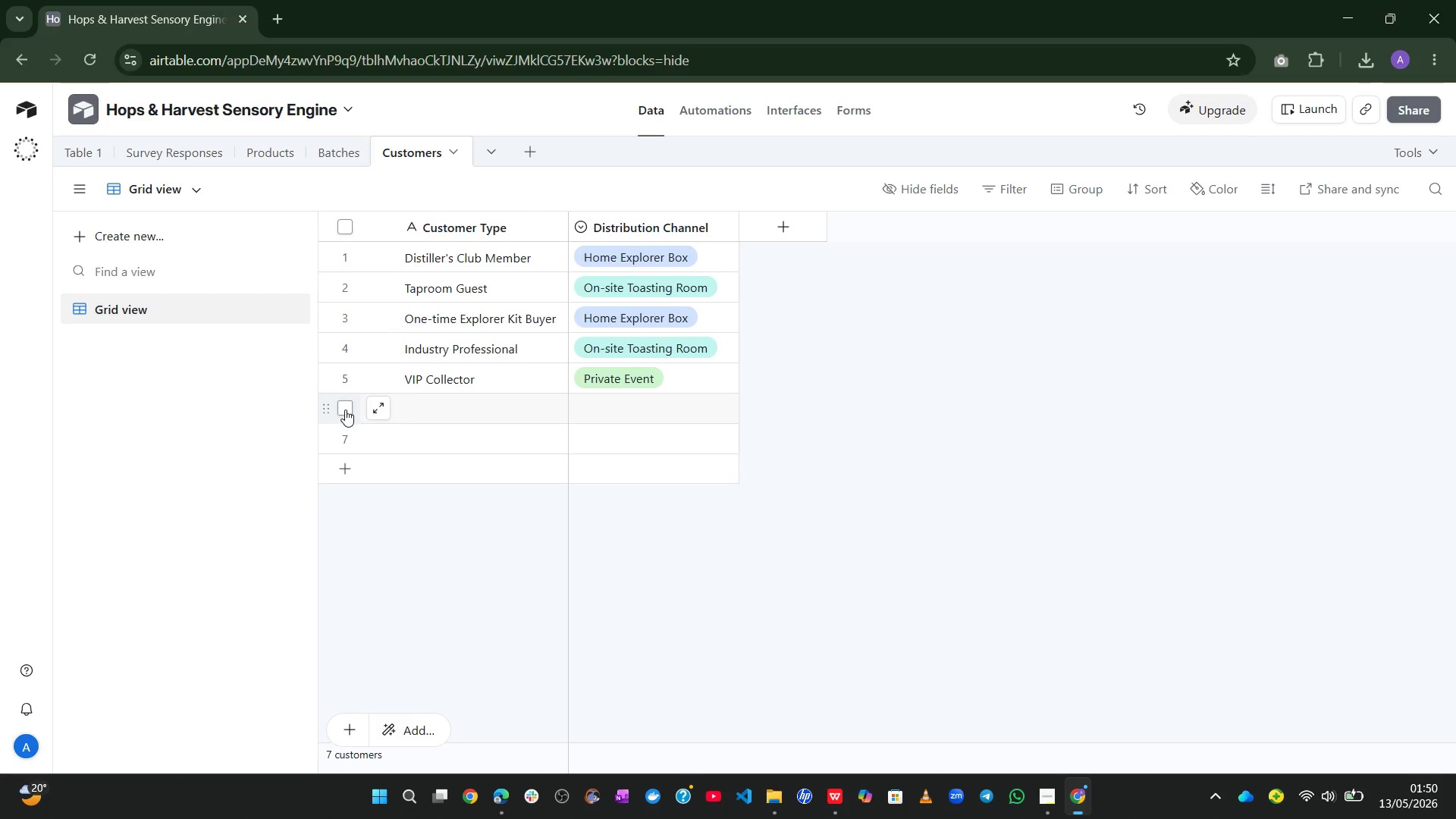 
left_click([345, 410])
 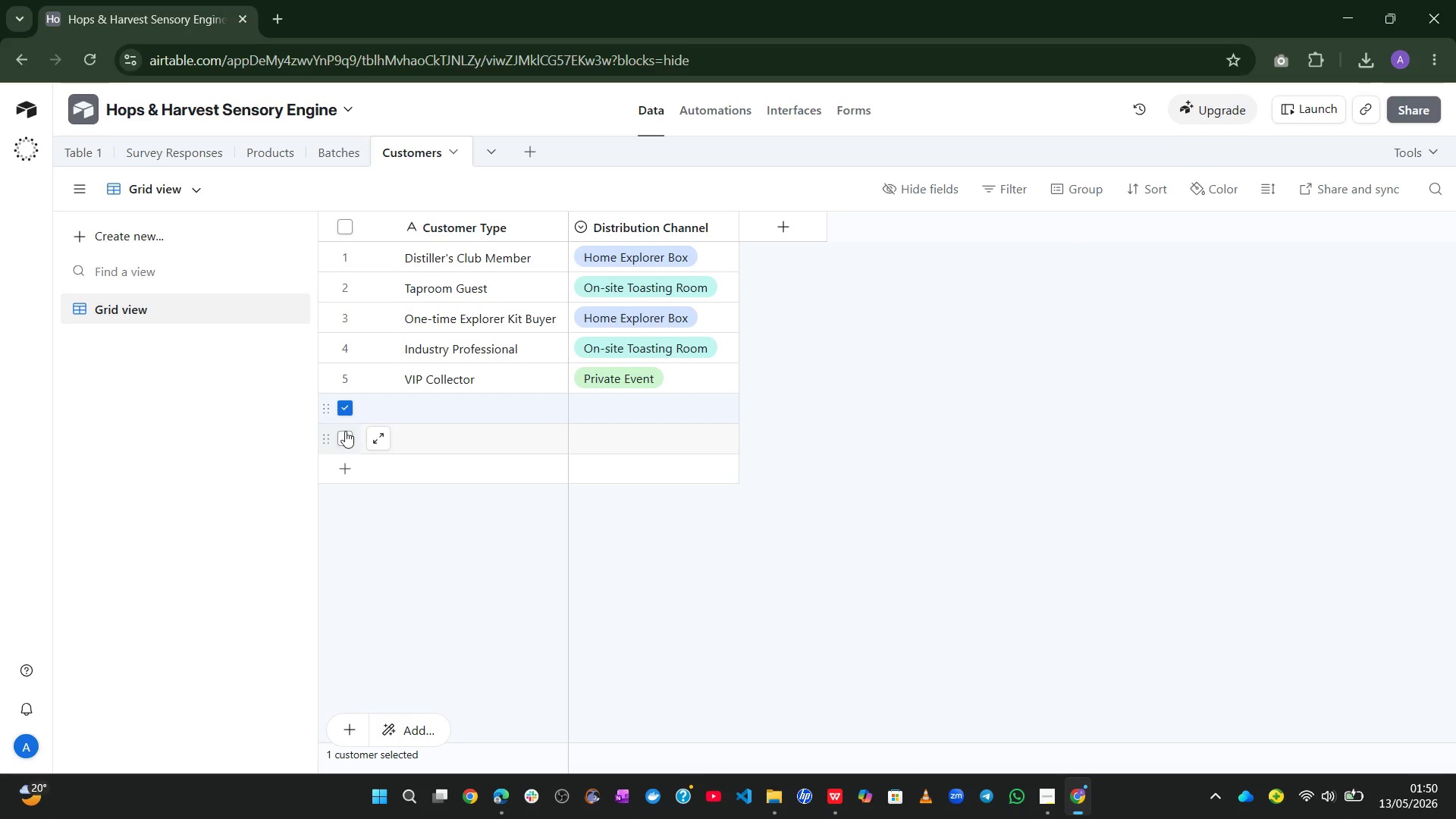 
left_click([345, 435])
 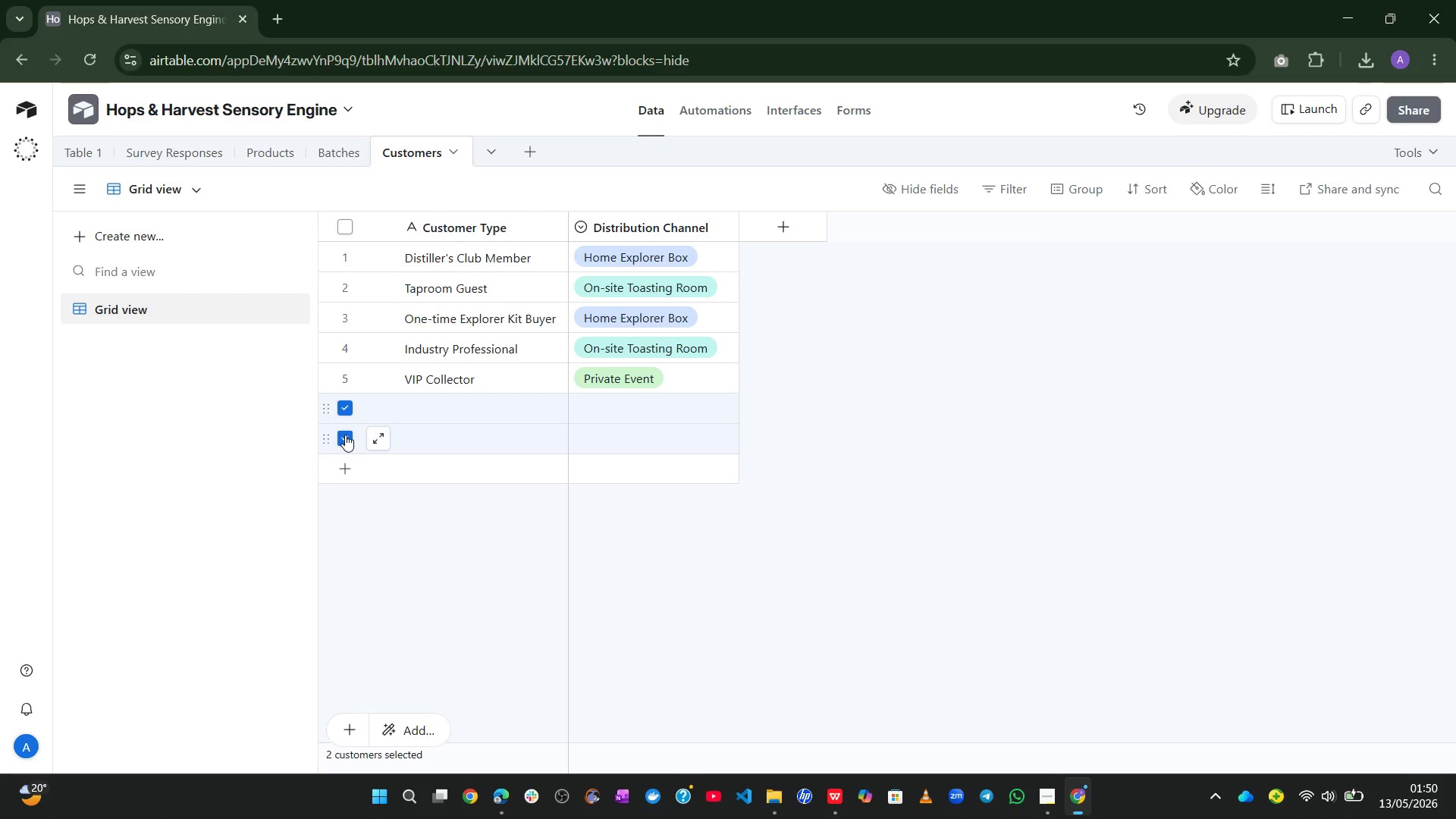 
right_click([345, 435])
 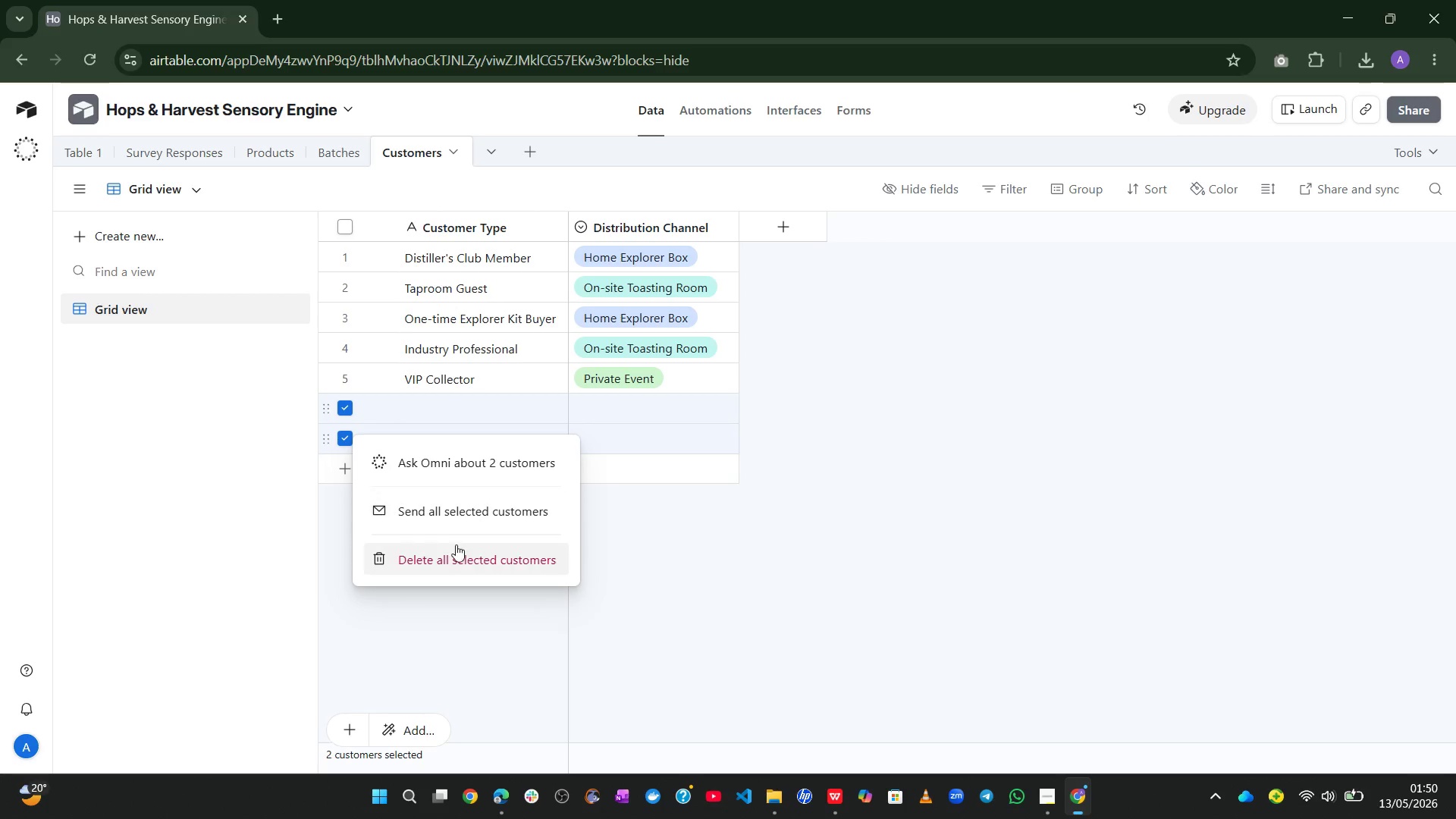 
left_click([452, 551])
 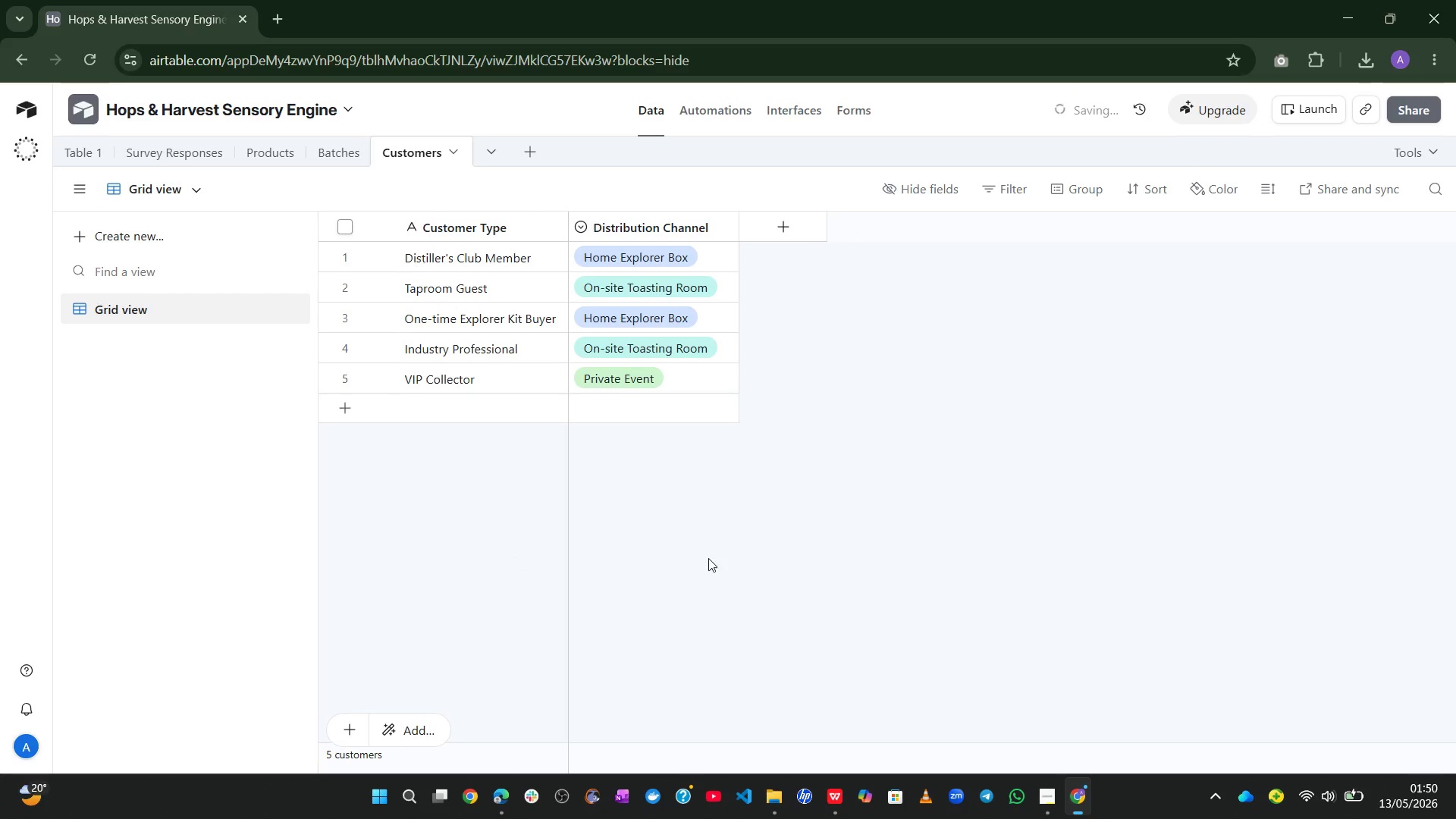 
left_click([775, 538])
 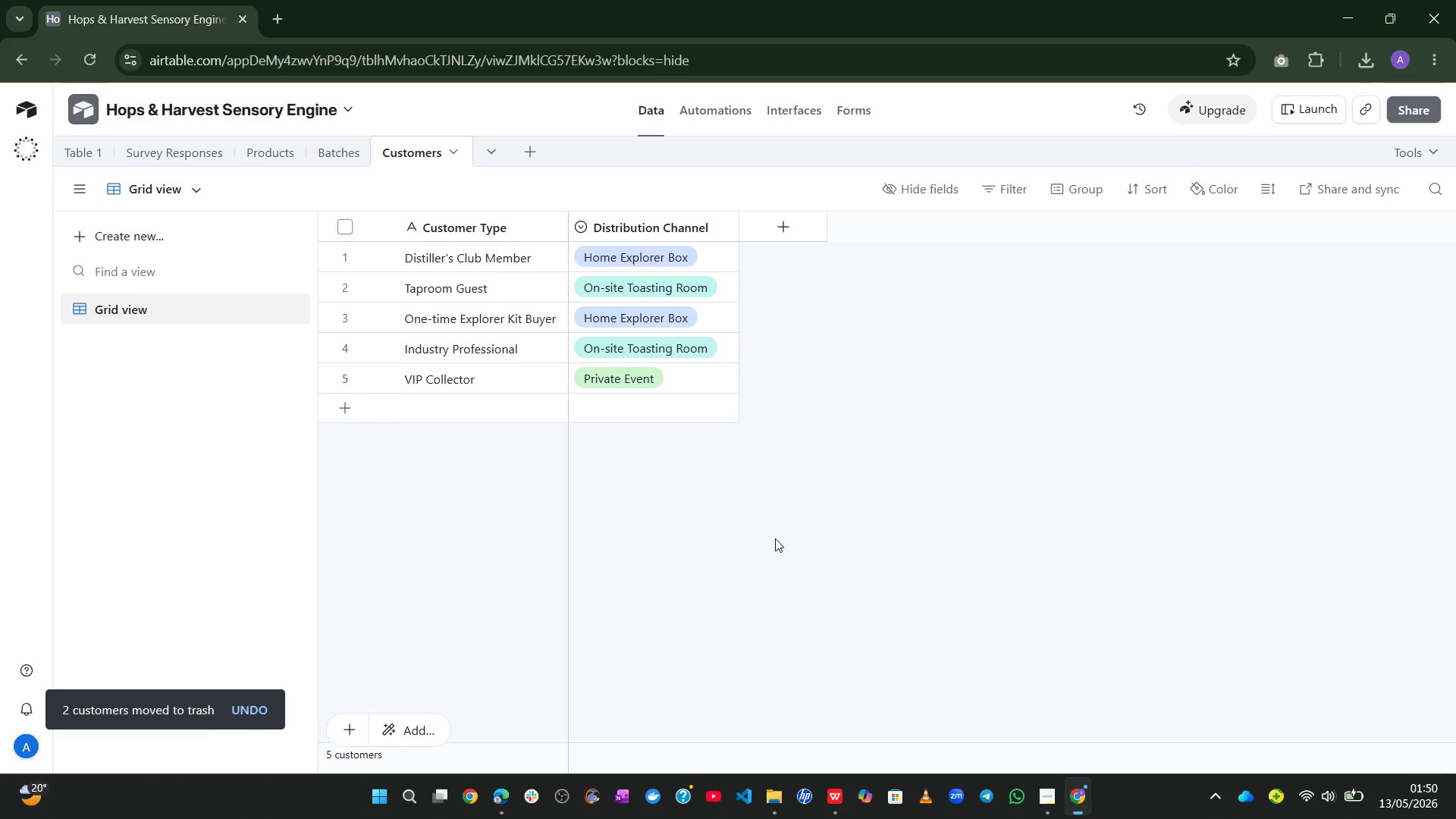 
wait(7.72)
 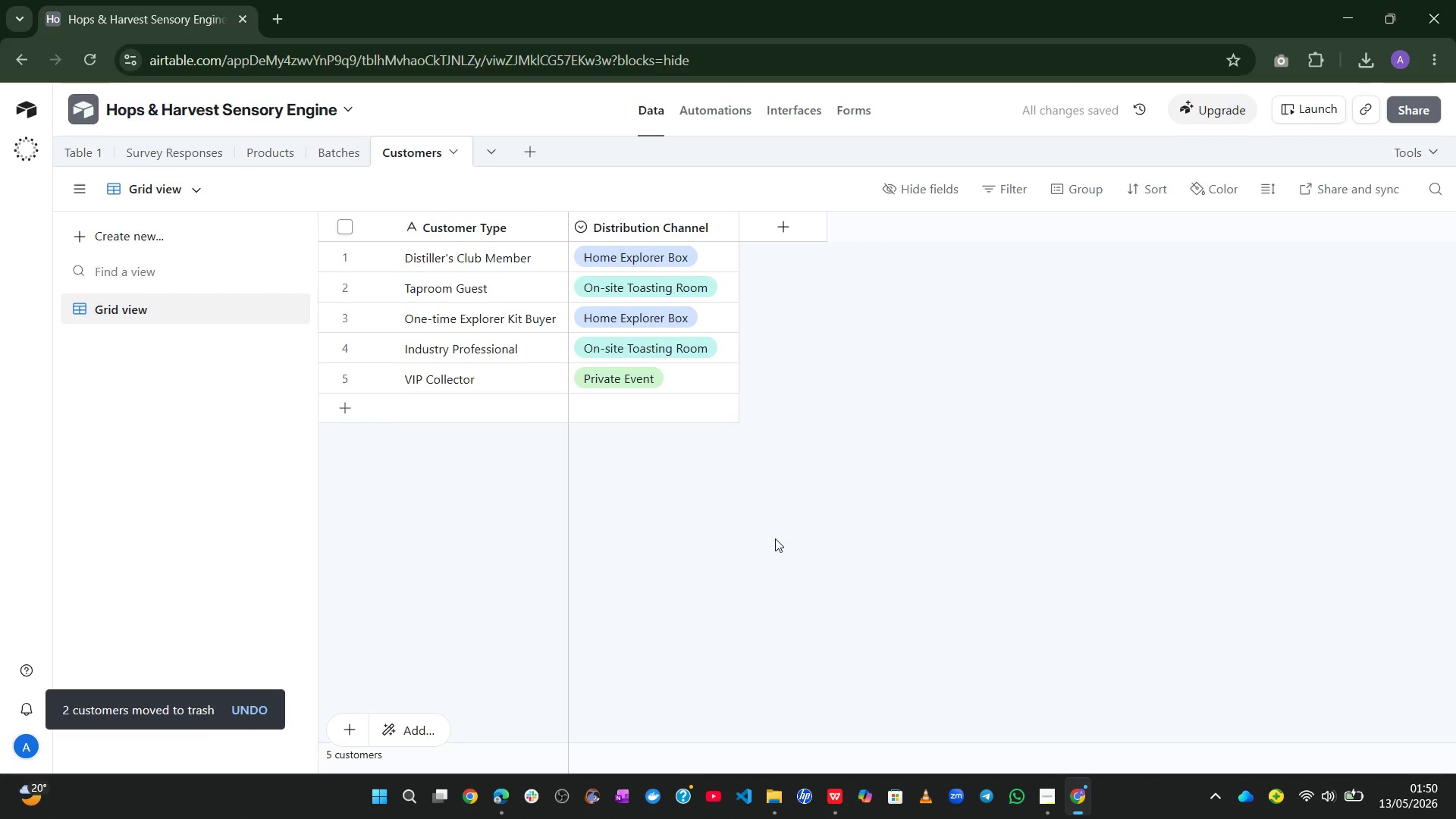 
left_click([148, 163])
 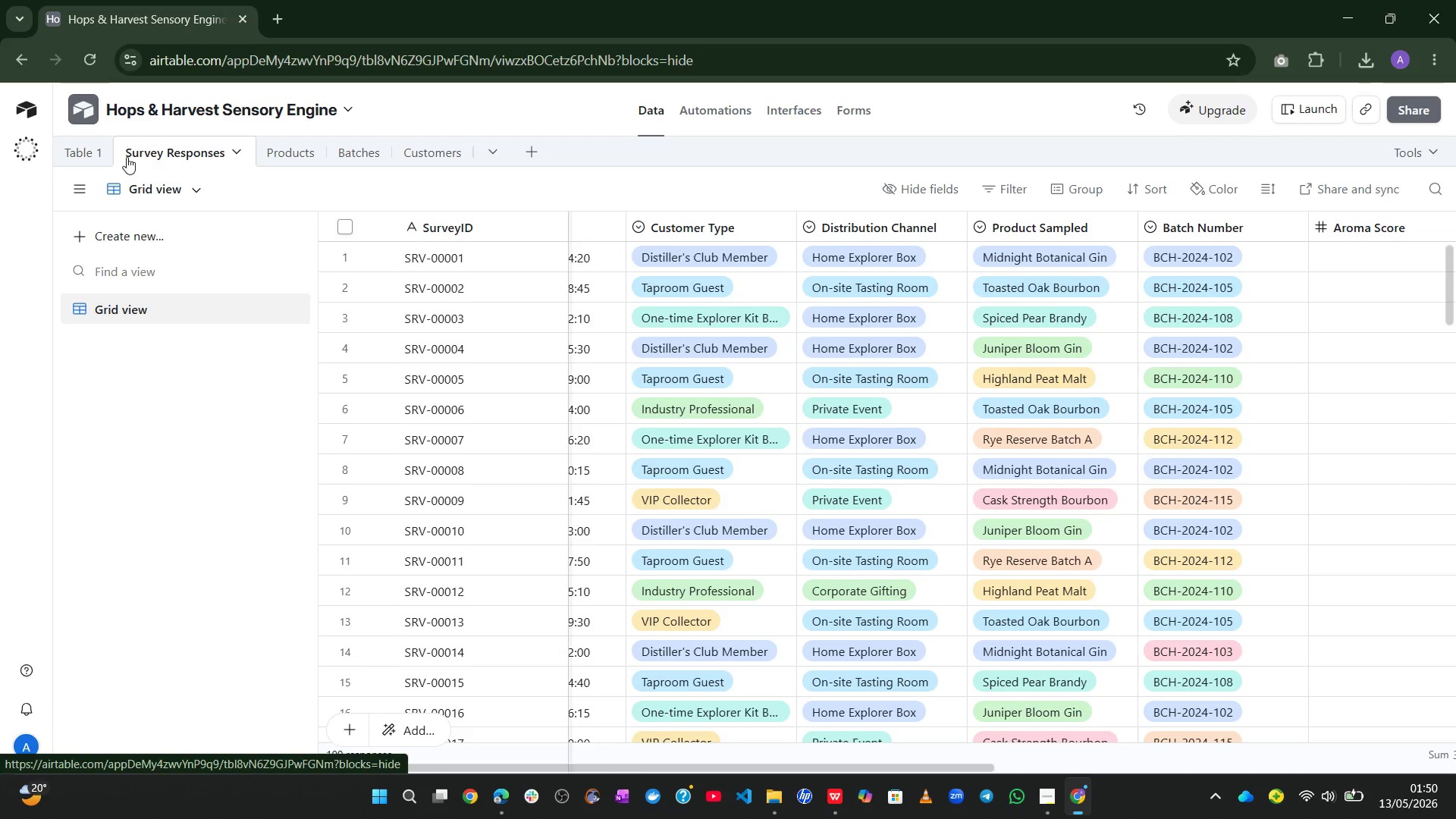 
left_click([68, 140])
 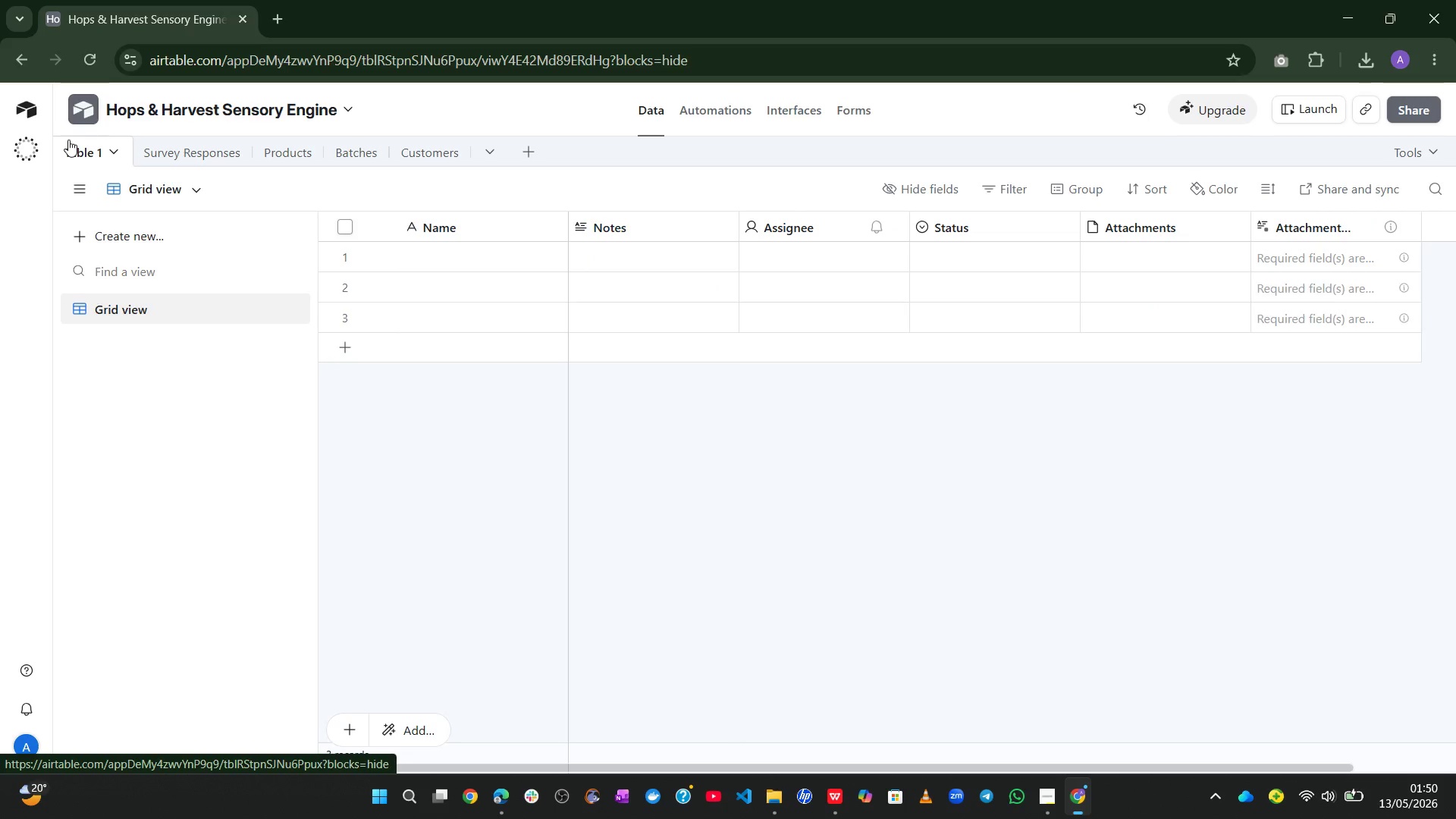 
right_click([68, 140])
 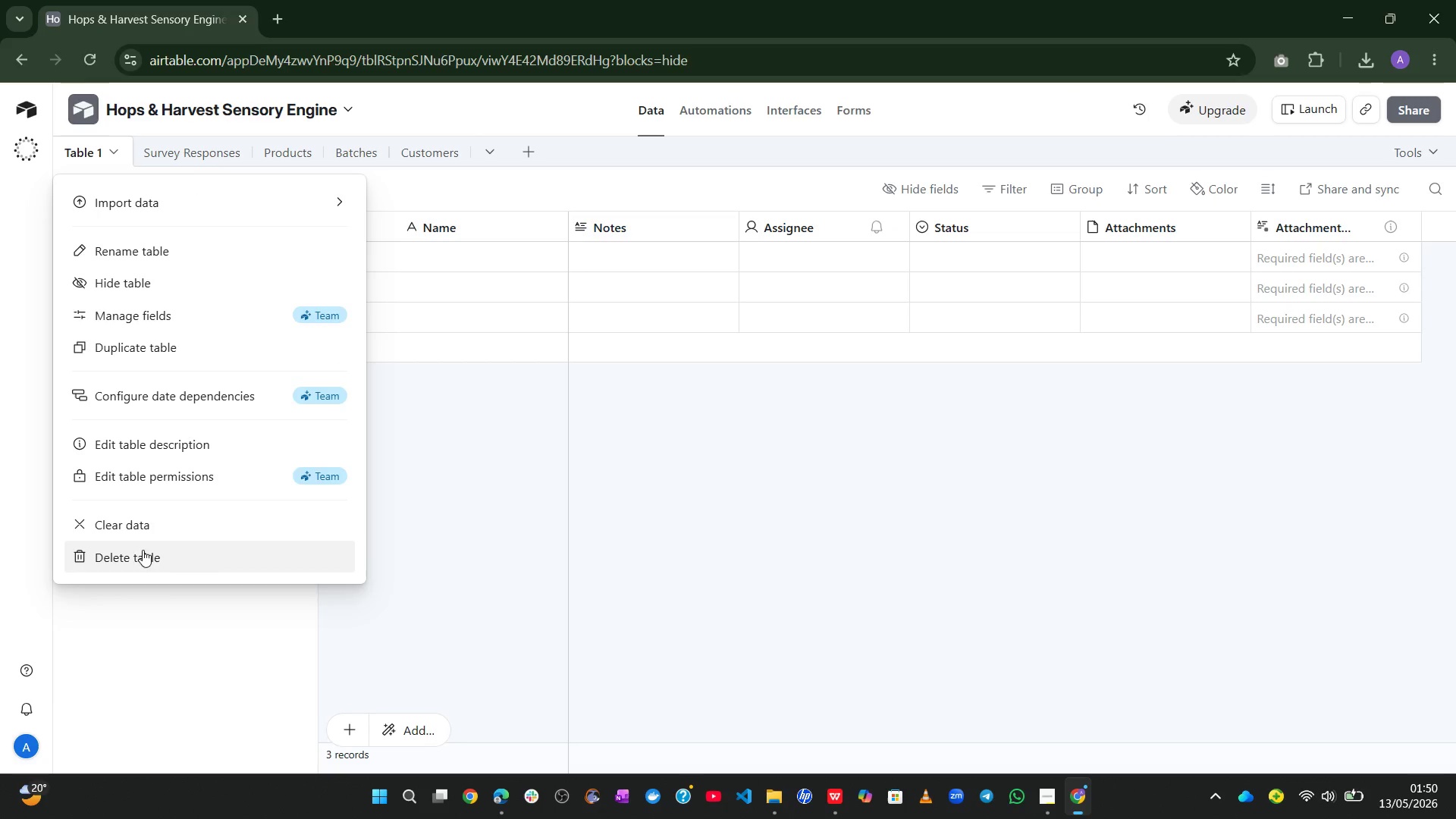 
left_click([139, 560])
 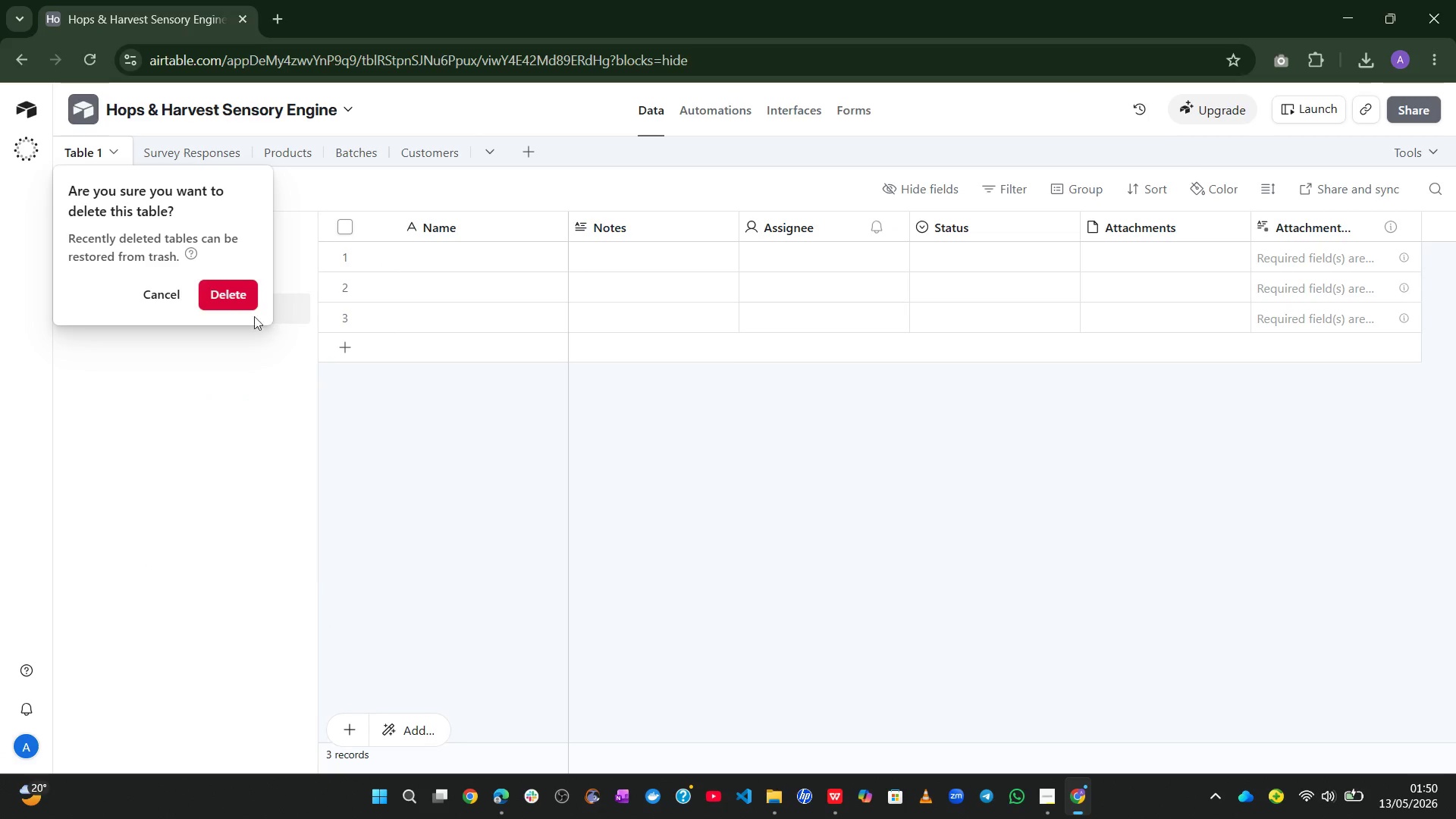 
left_click([235, 302])
 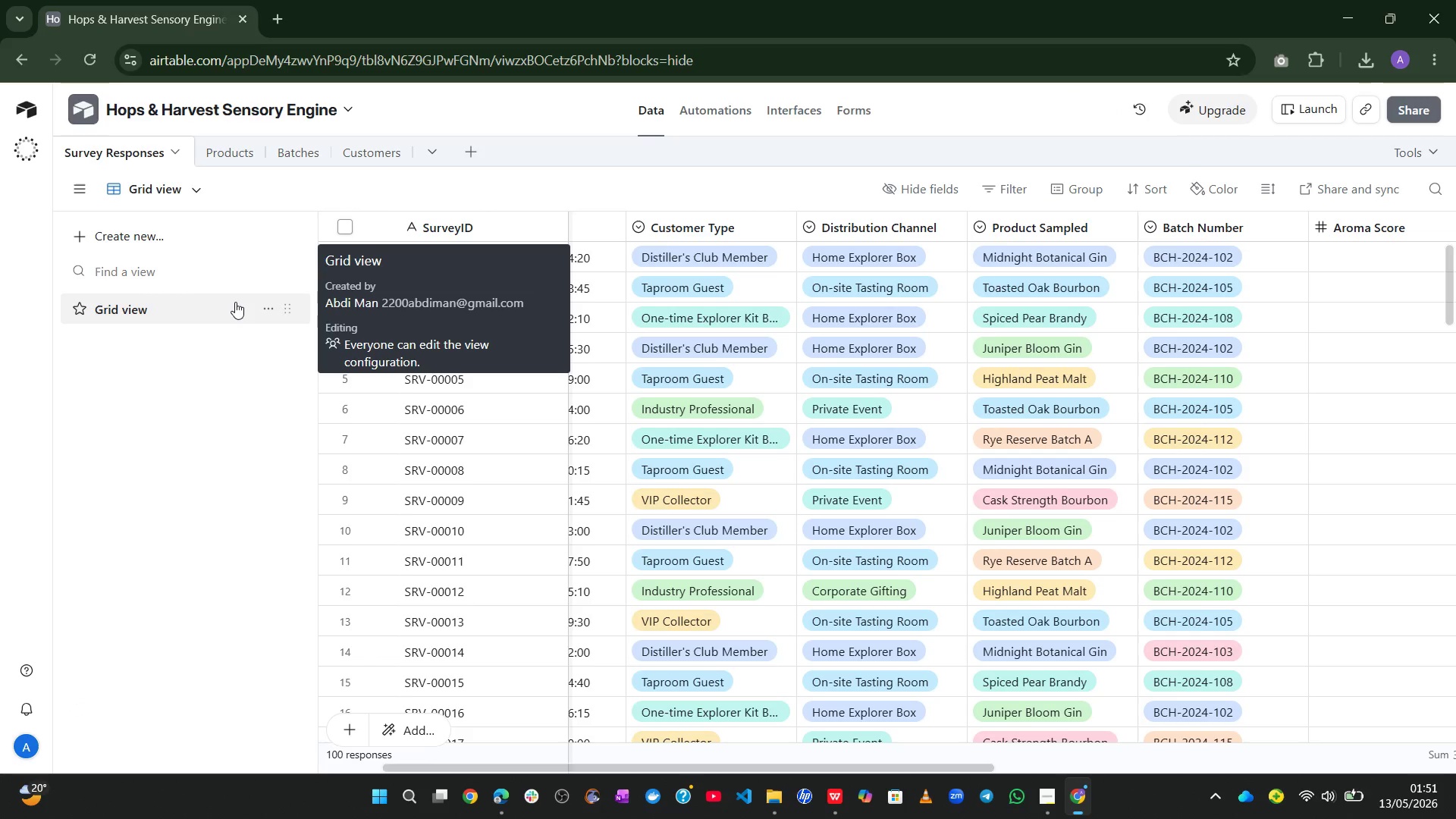 
wait(22.33)
 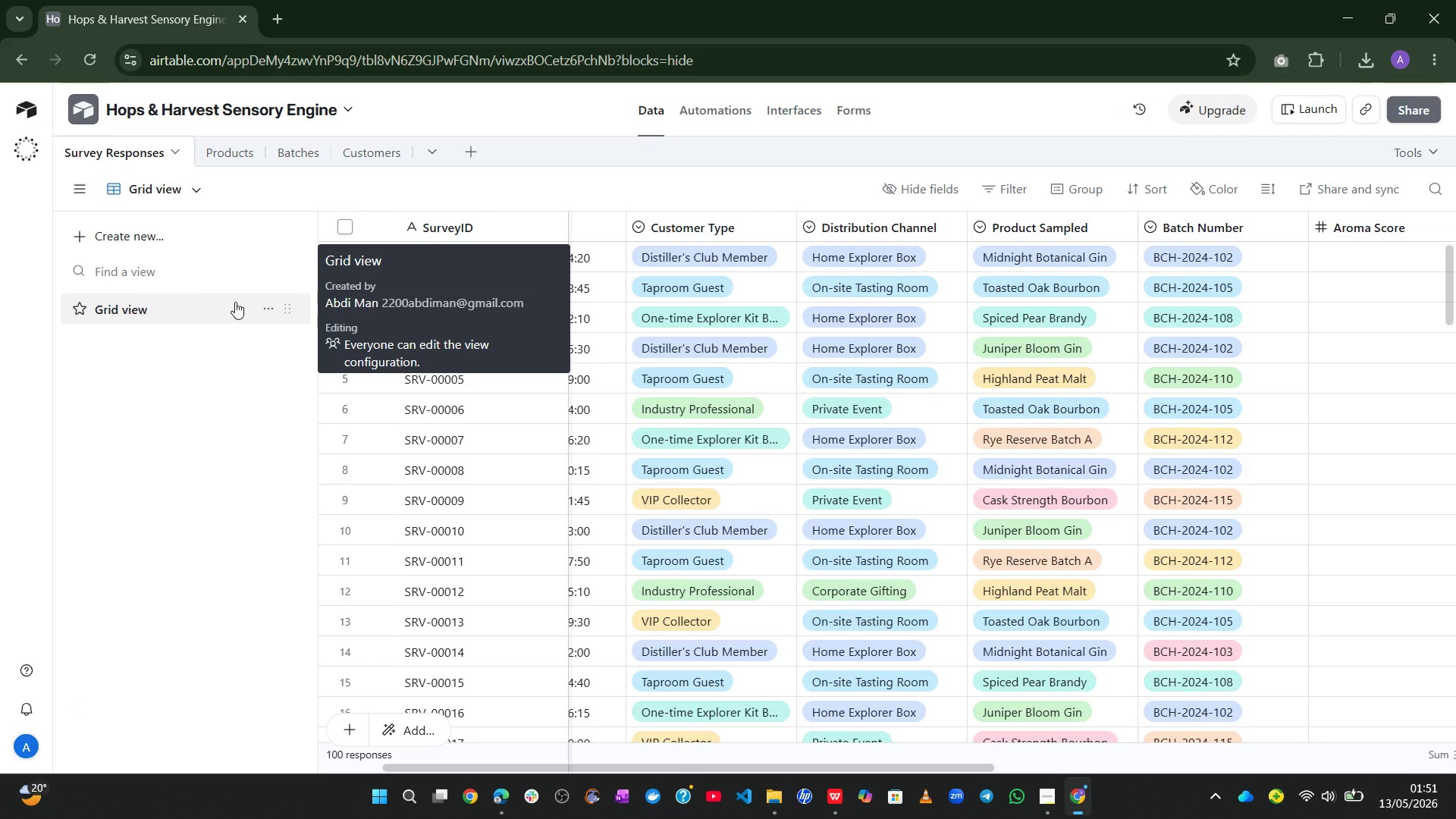 
left_click([146, 450])
 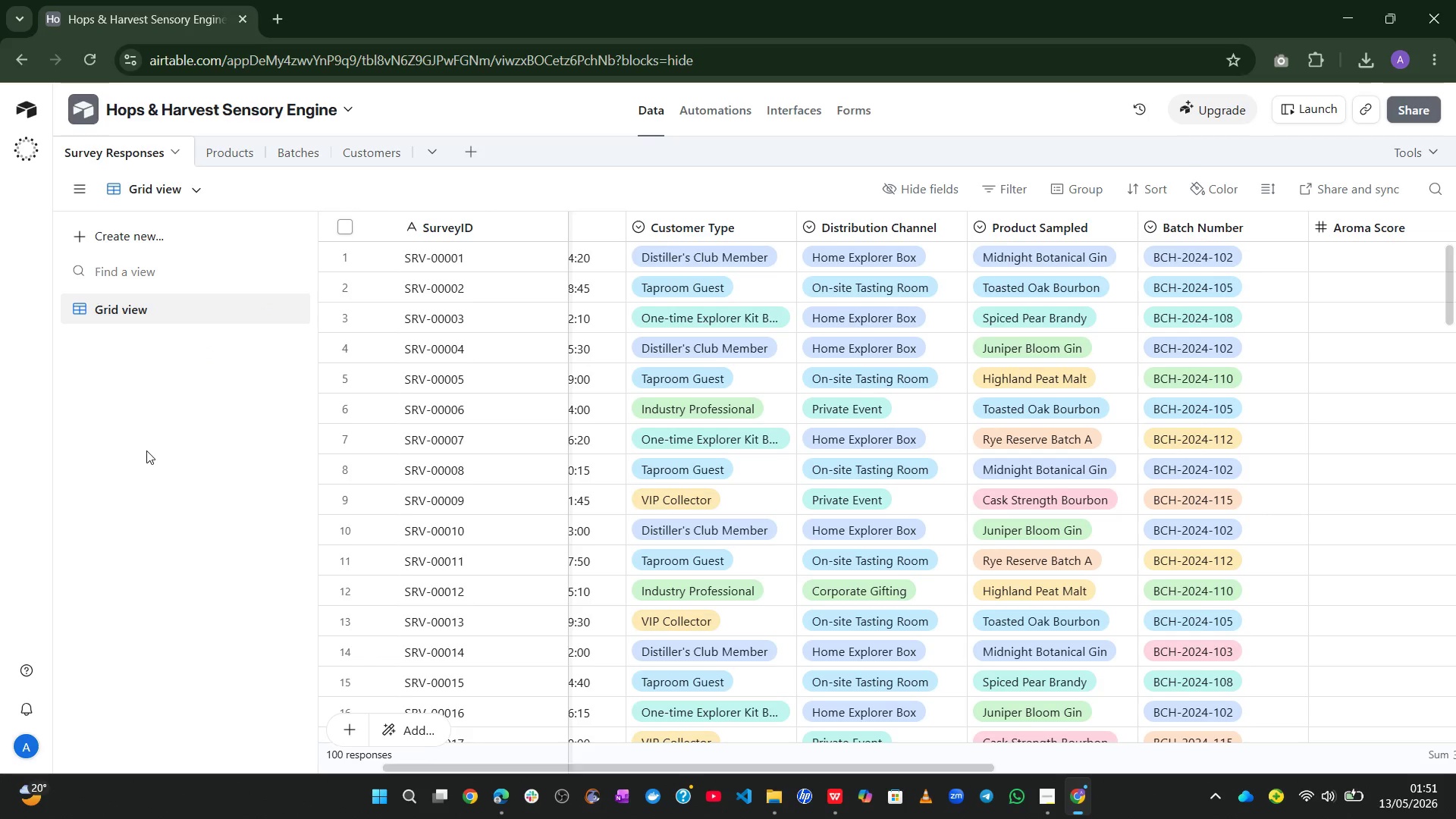 
wait(17.11)
 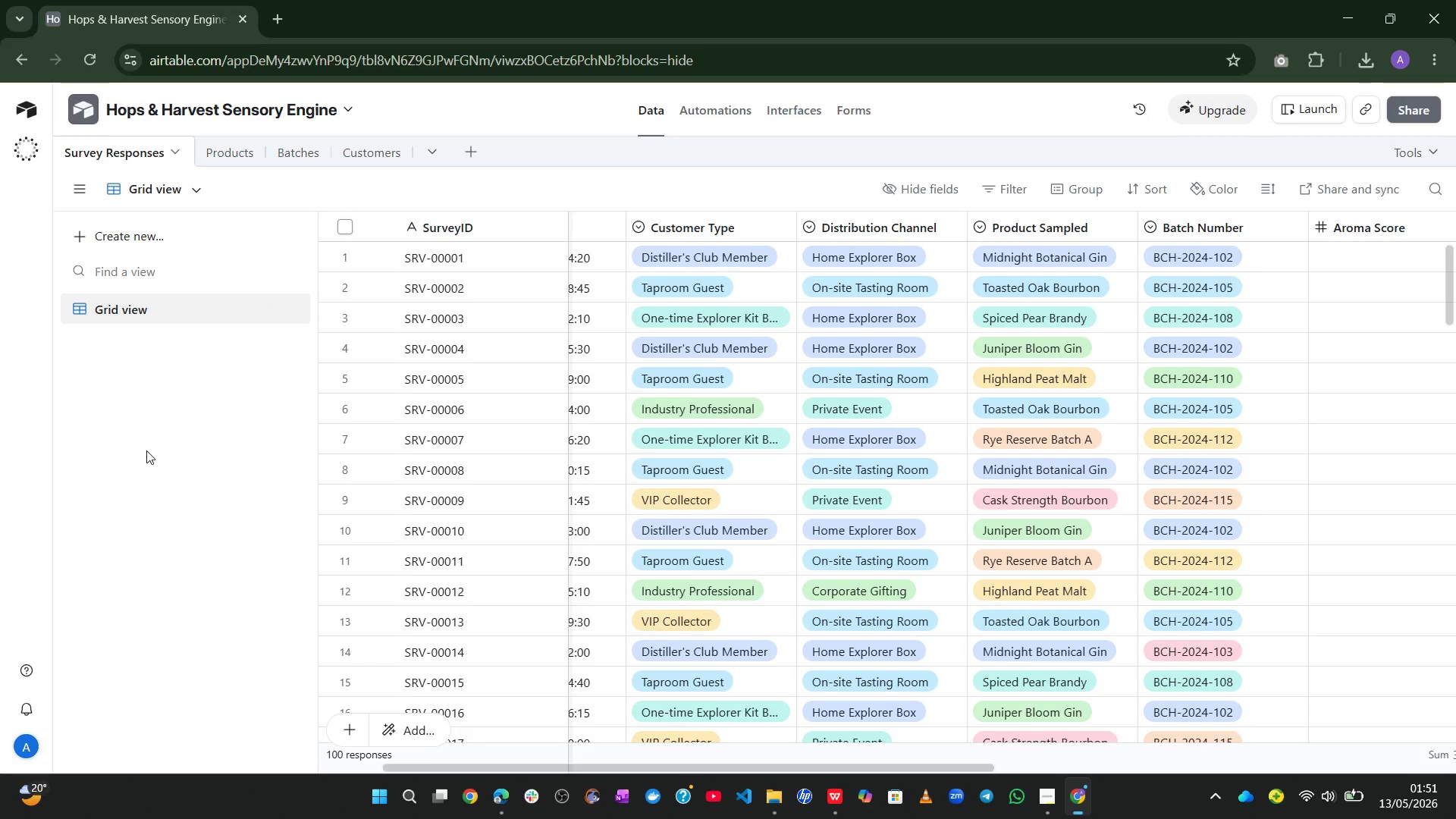 
left_click([1348, 229])
 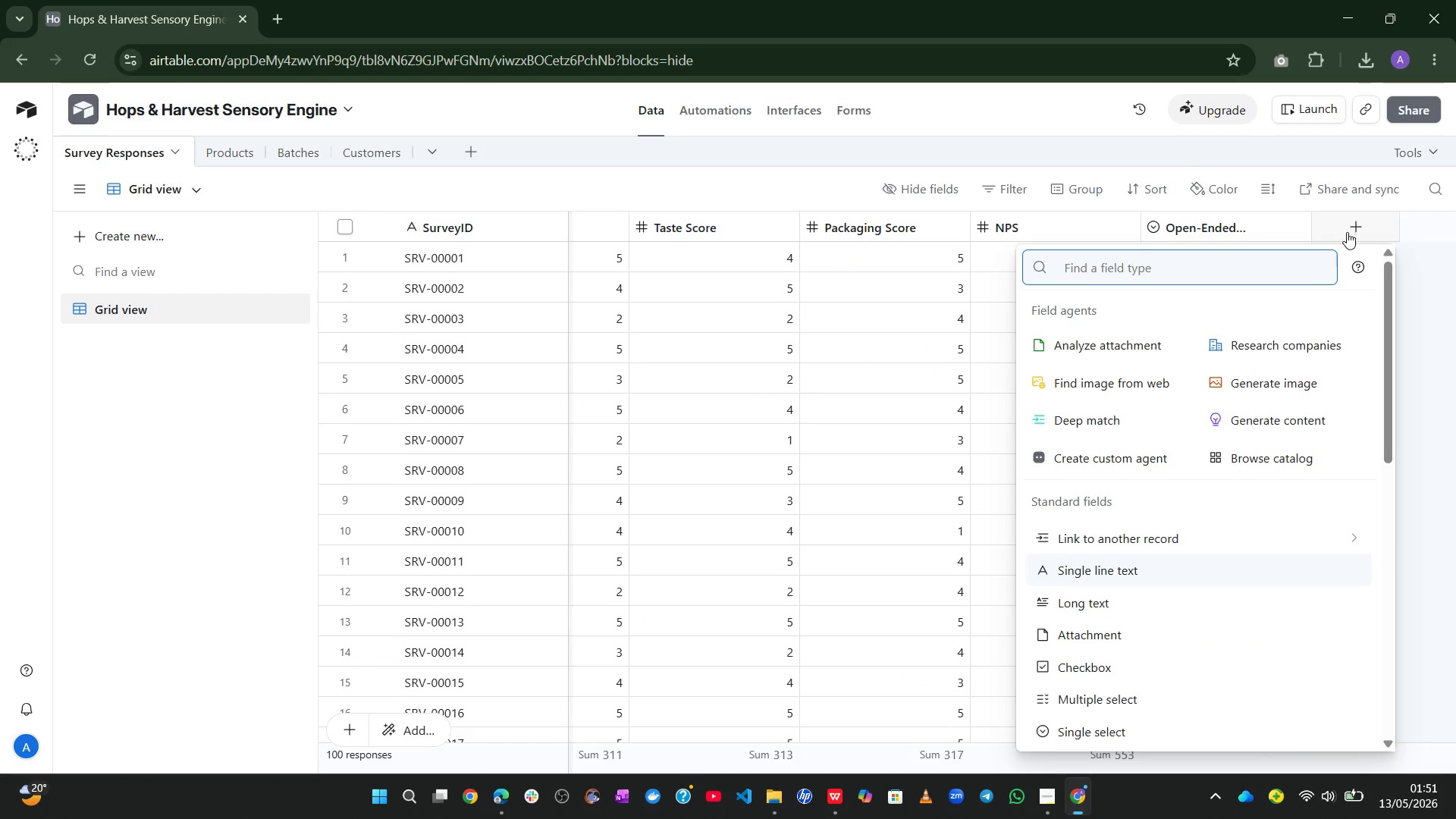 
wait(6.69)
 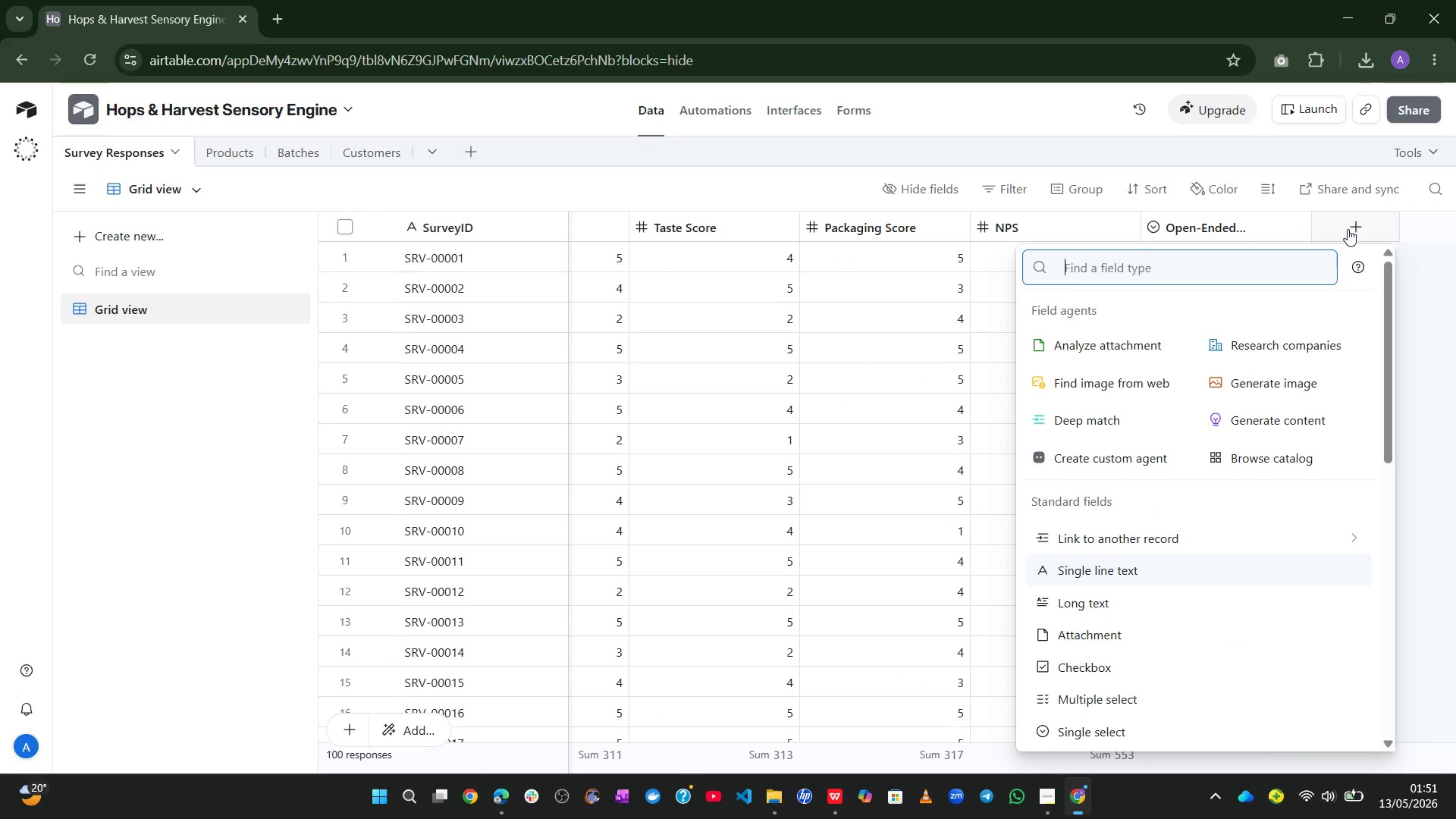 
left_click([1204, 530])
 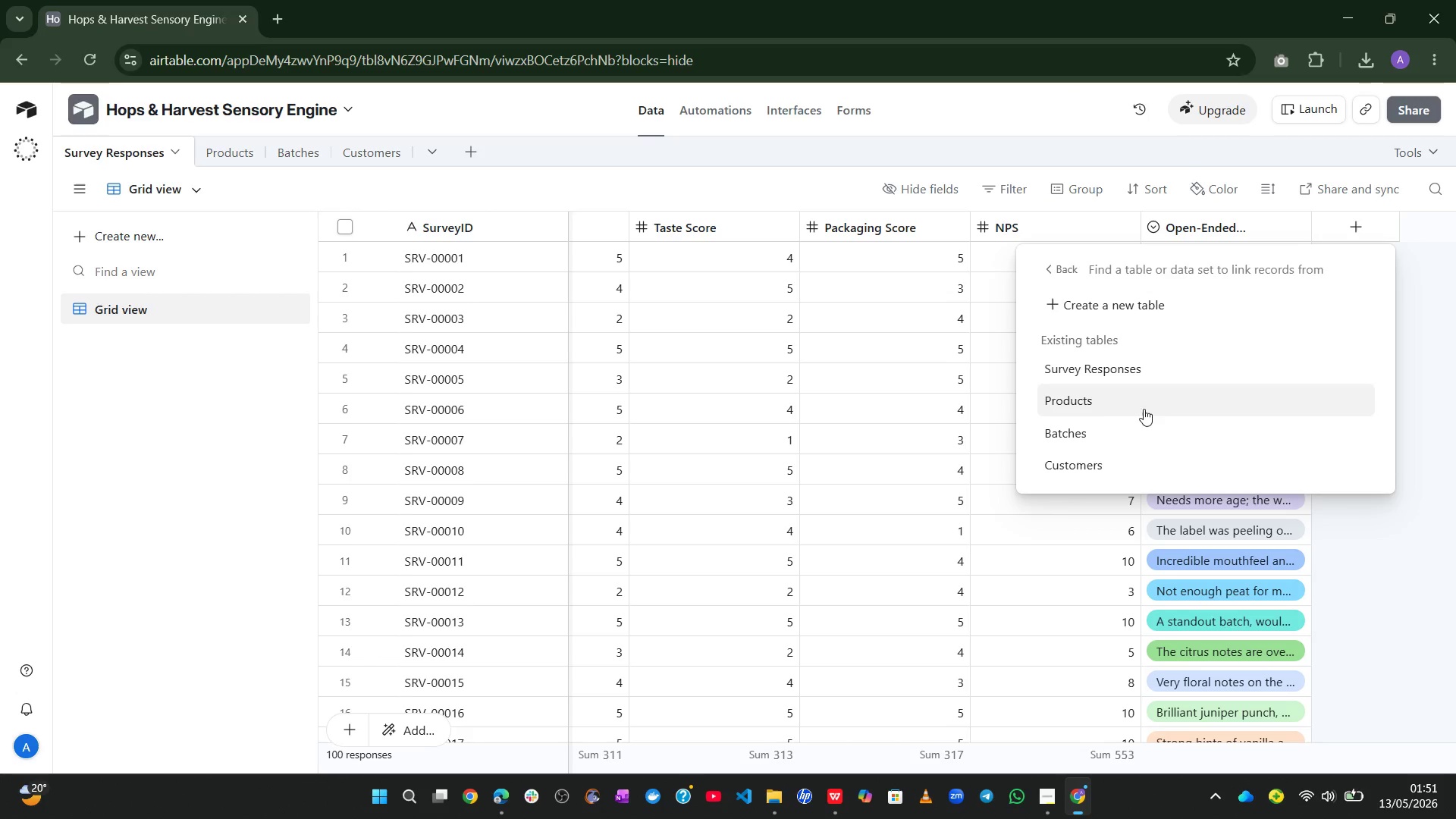 
left_click([1114, 405])
 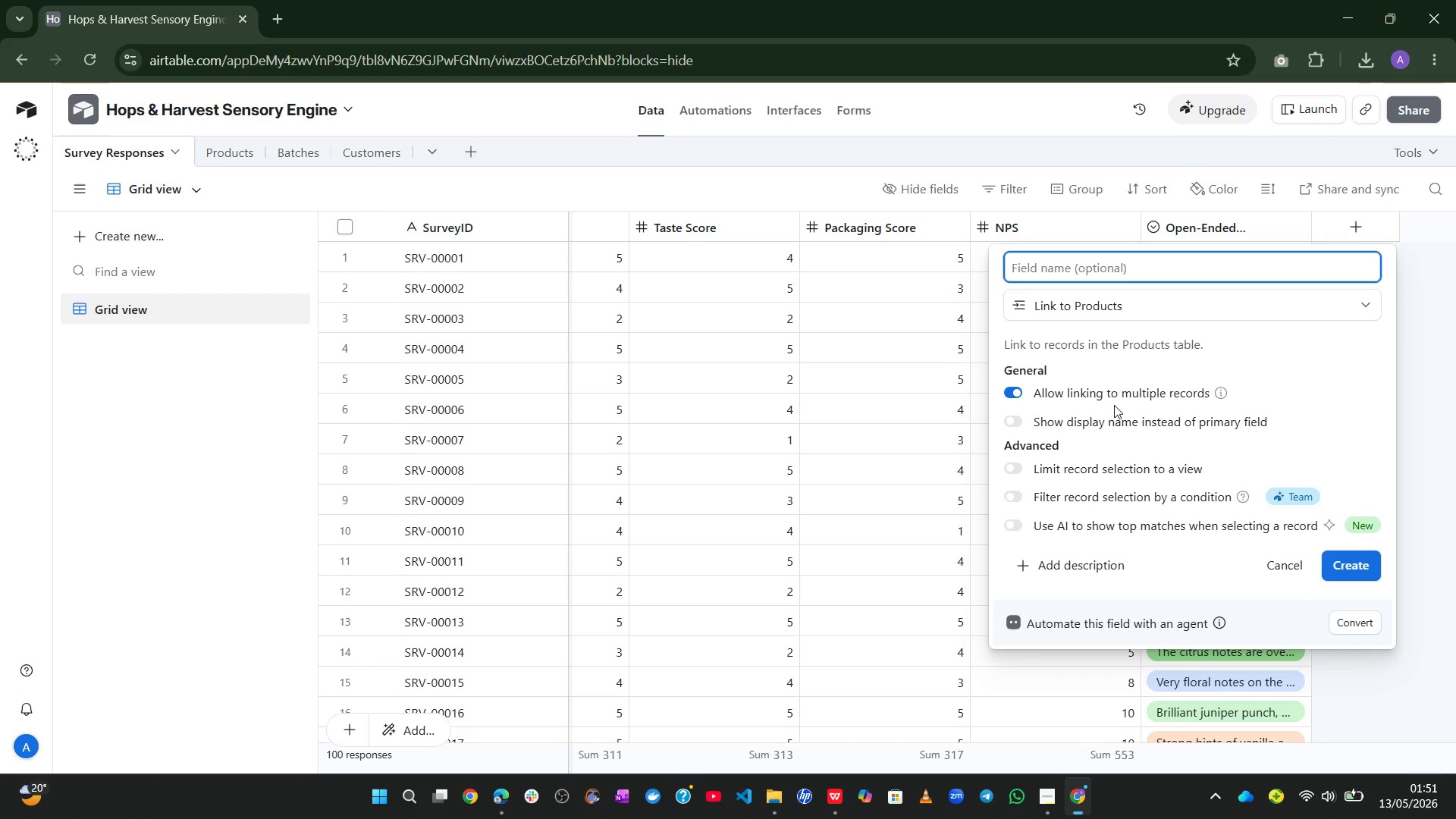 
type(Product Link)
 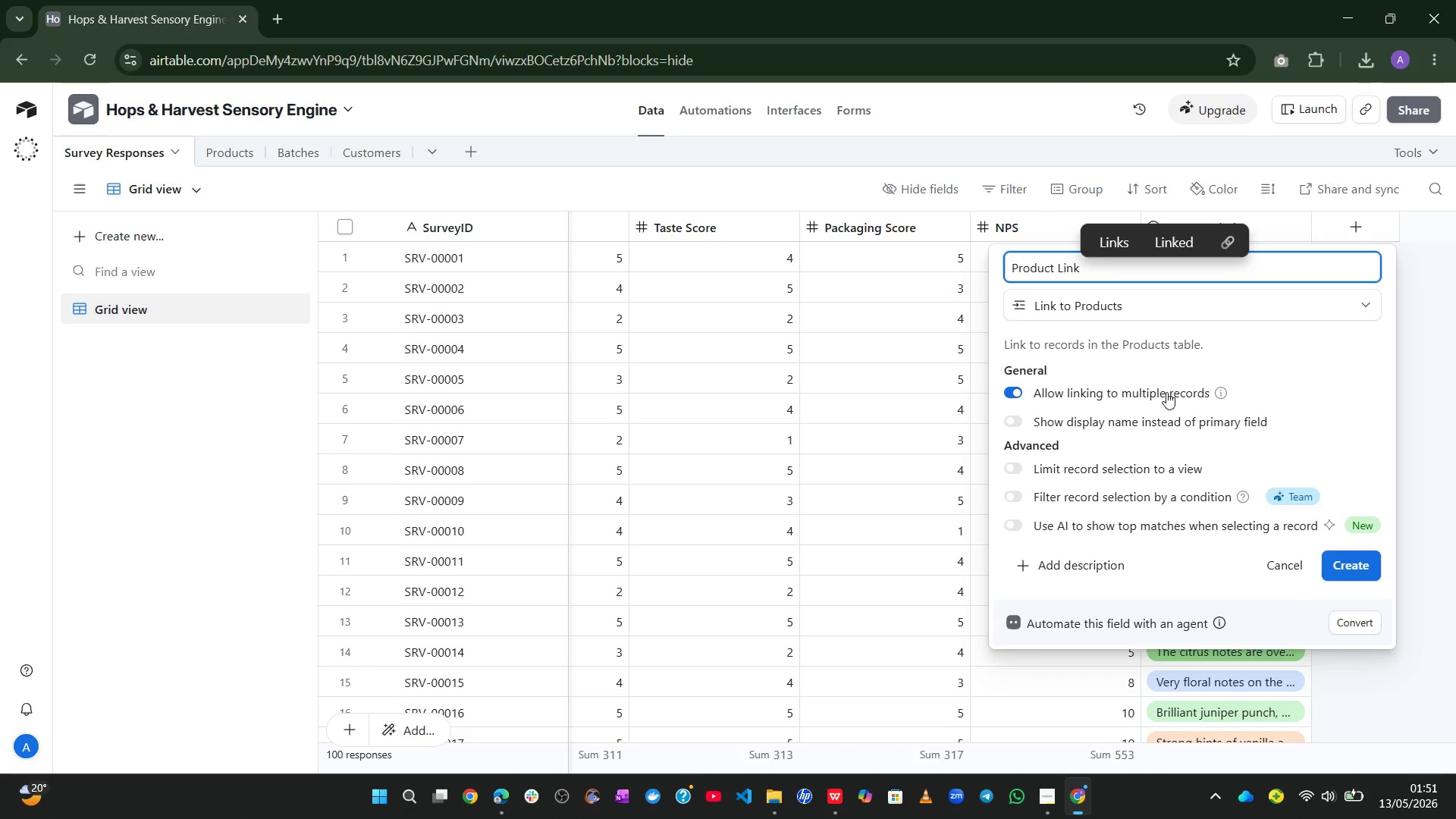 
left_click([1166, 392])
 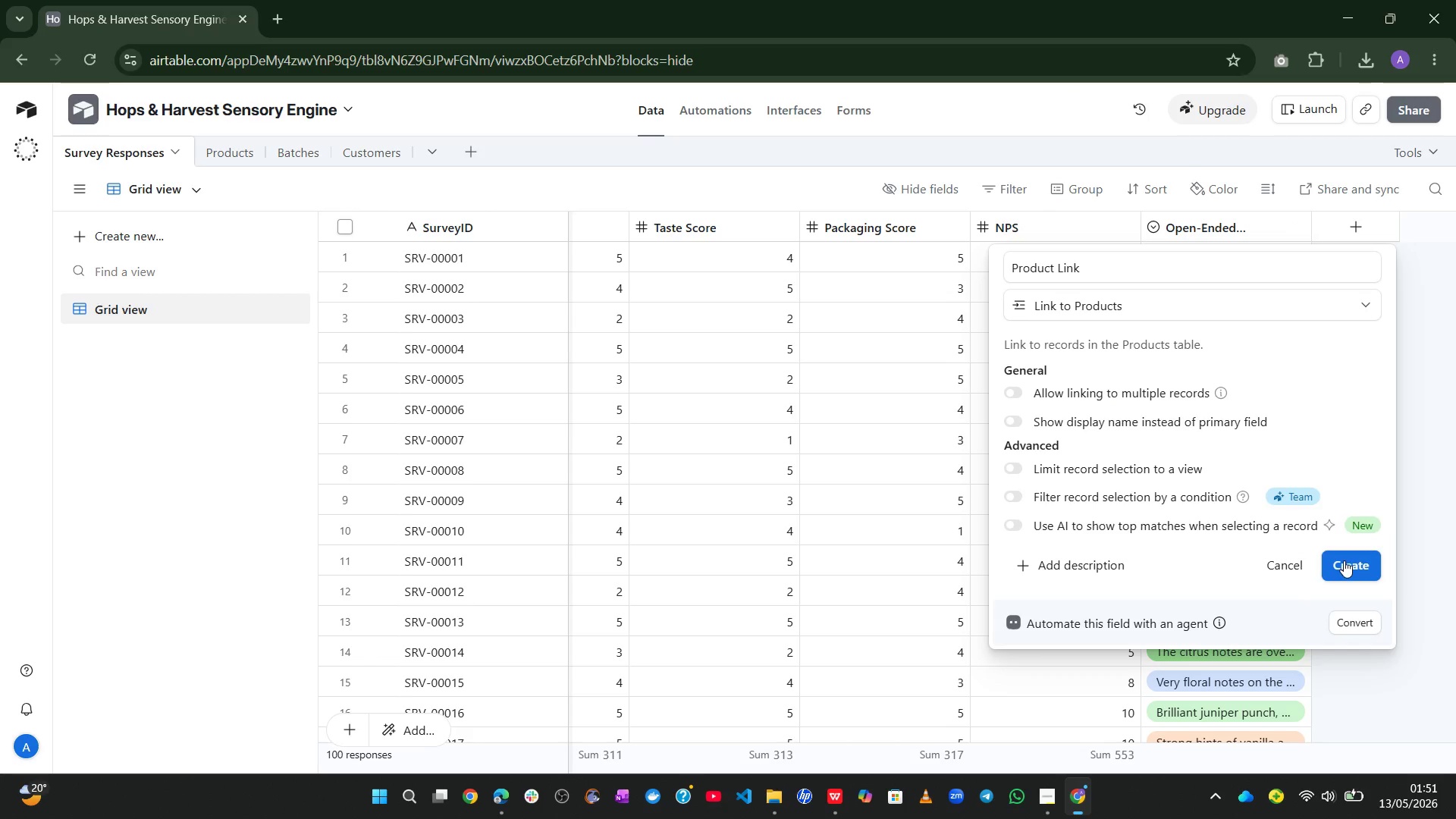 
left_click([1344, 560])
 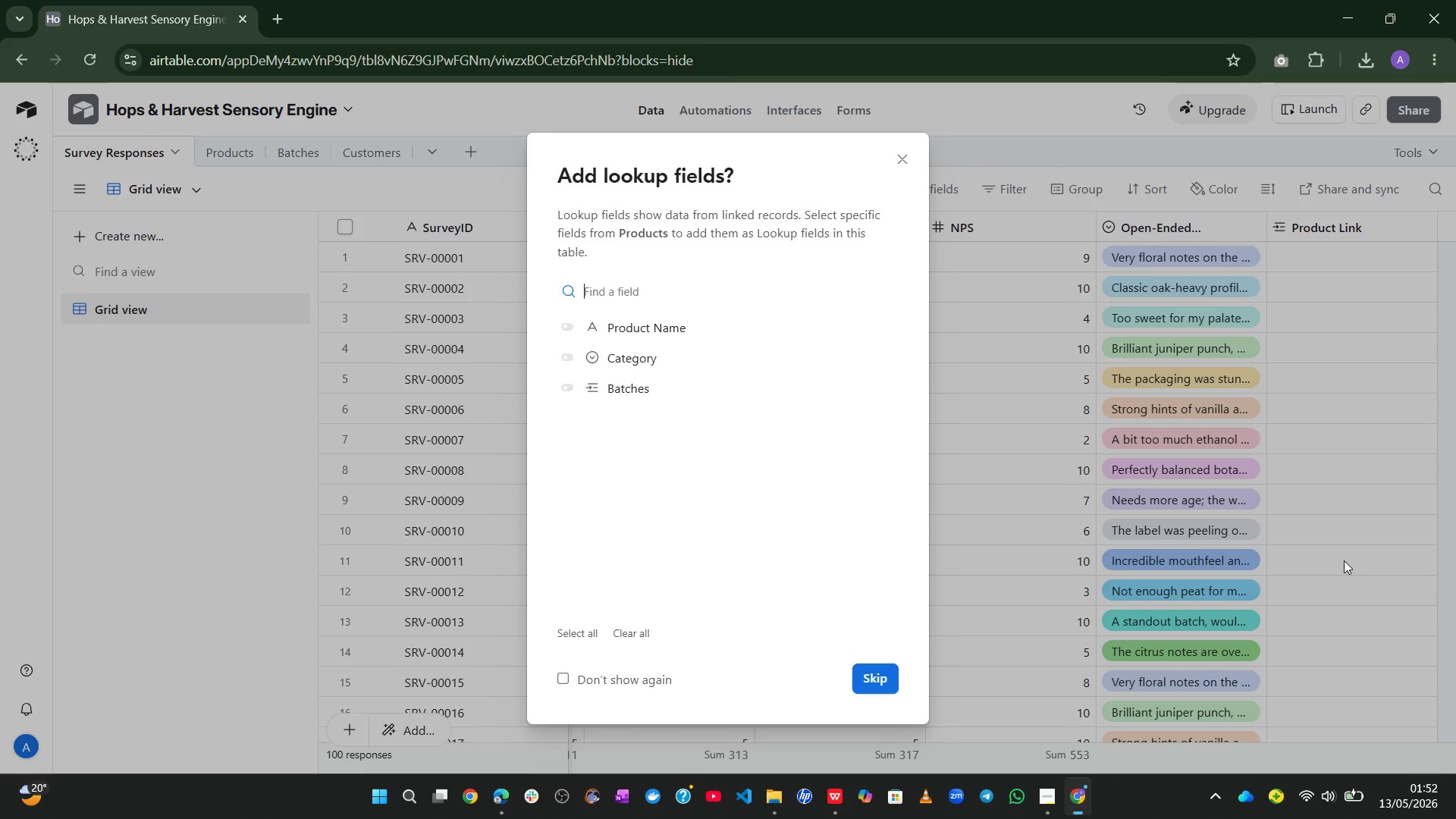 
wait(34.2)
 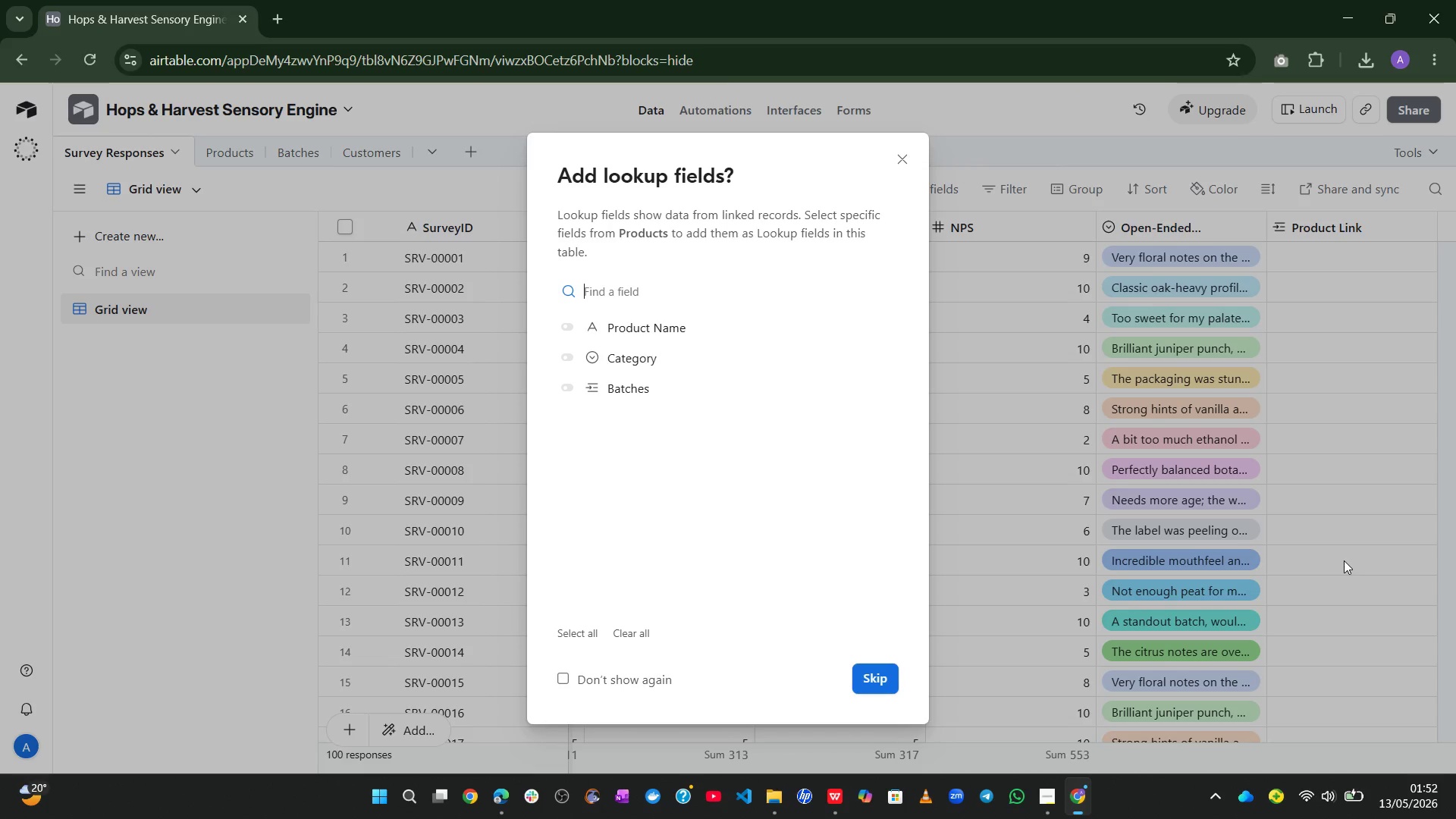 
left_click([879, 674])
 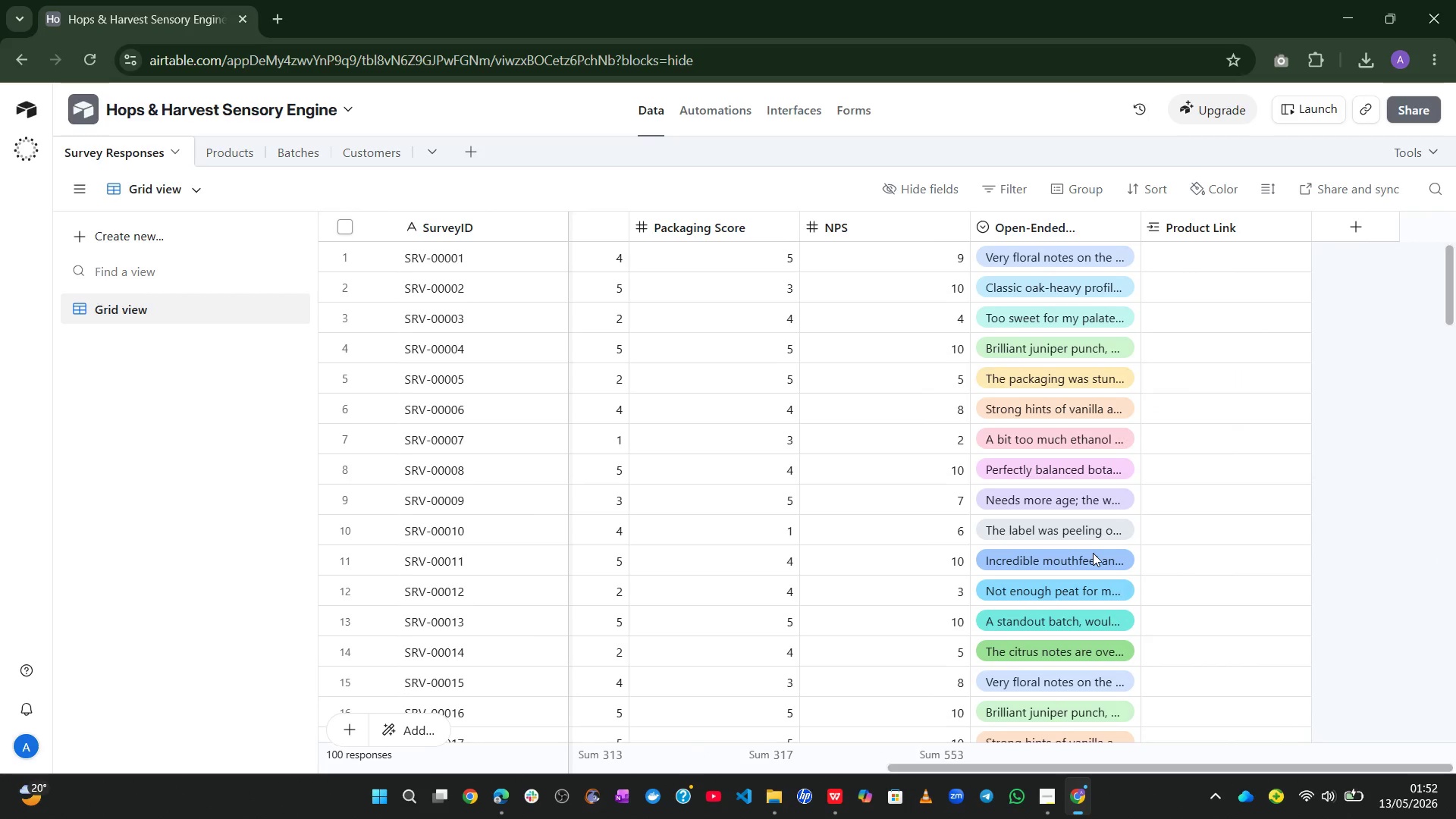 
wait(7.47)
 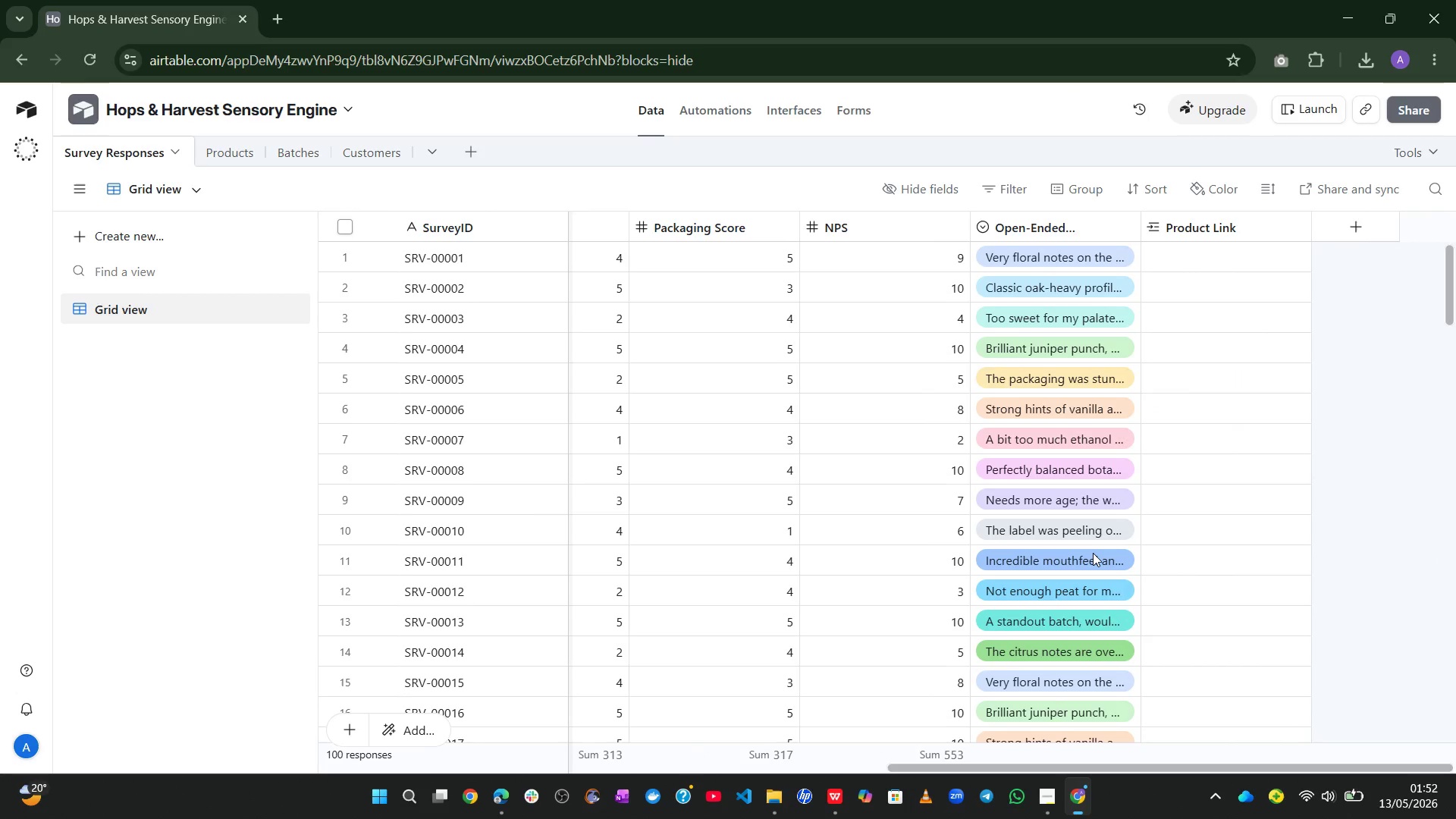 
left_click([1351, 220])
 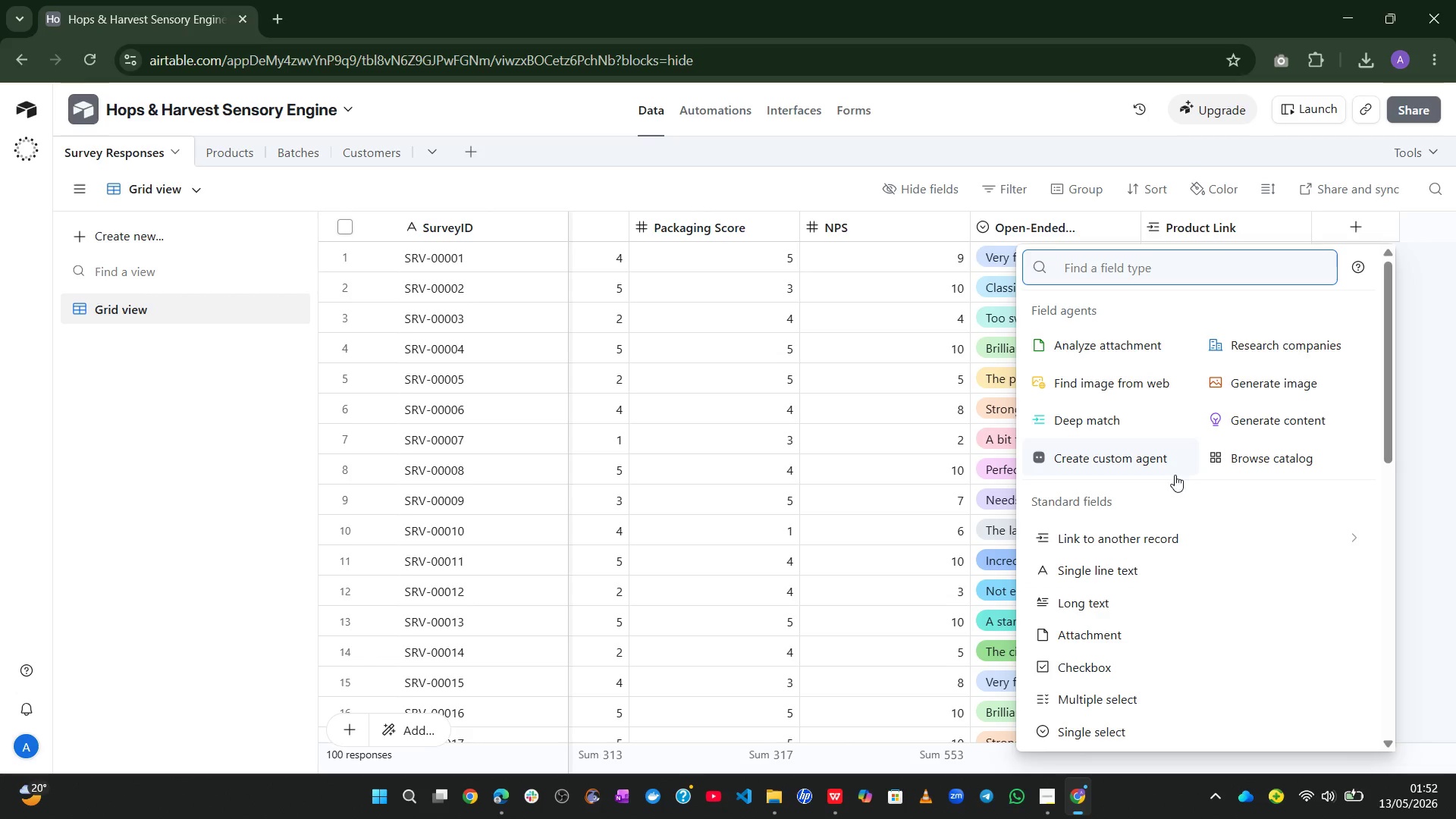 
left_click([1145, 533])
 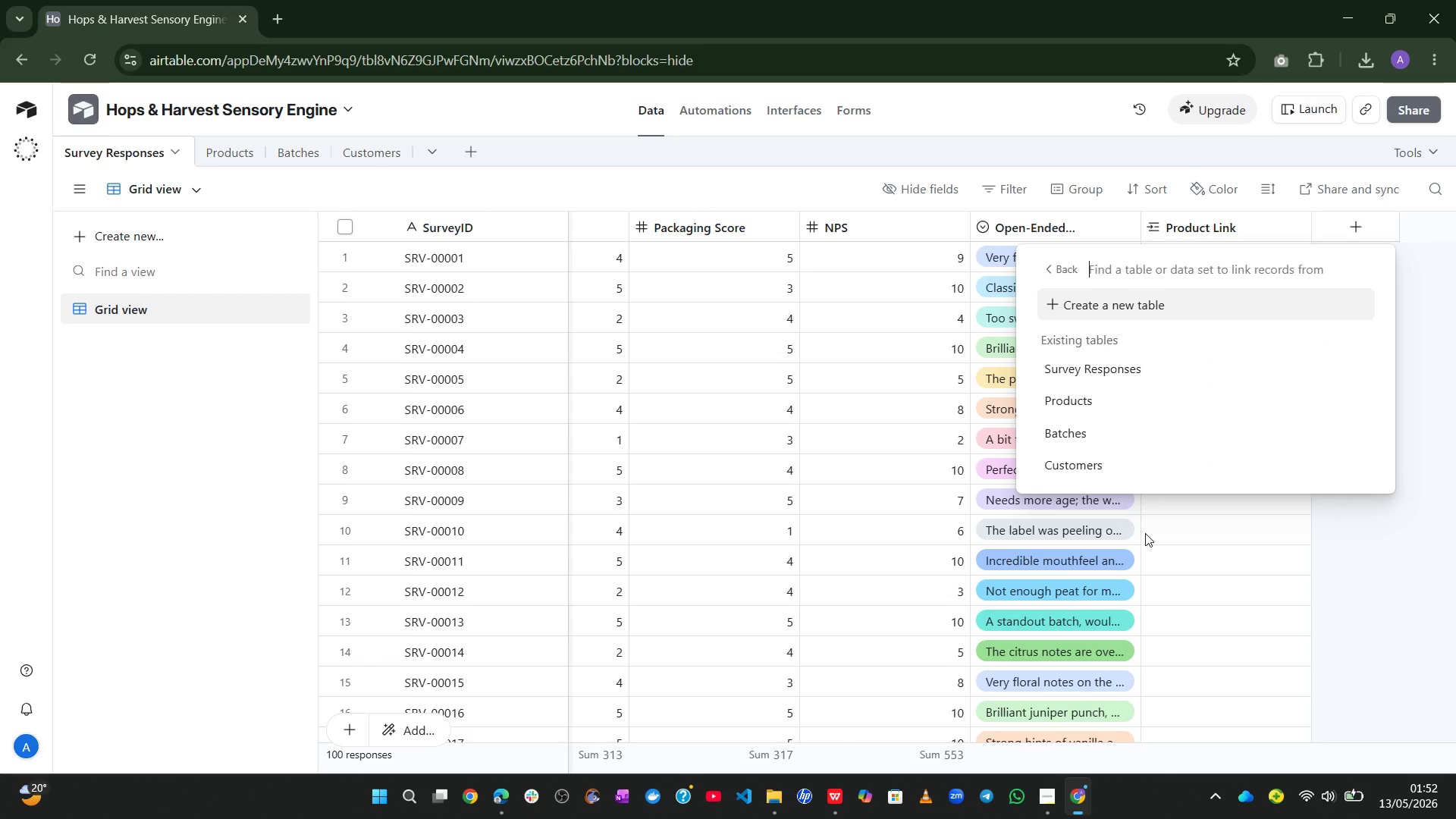 
wait(6.42)
 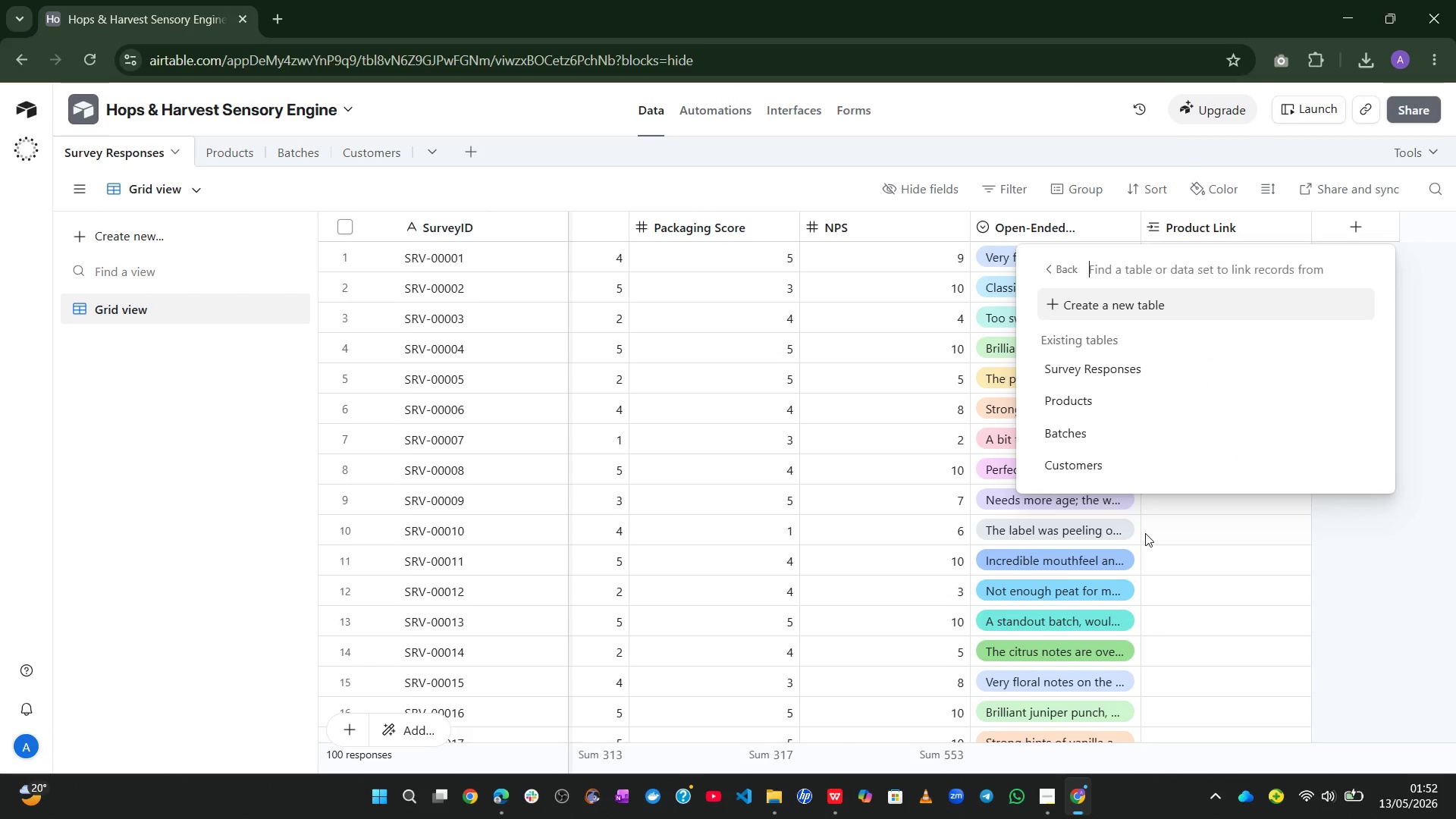 
left_click([1060, 432])
 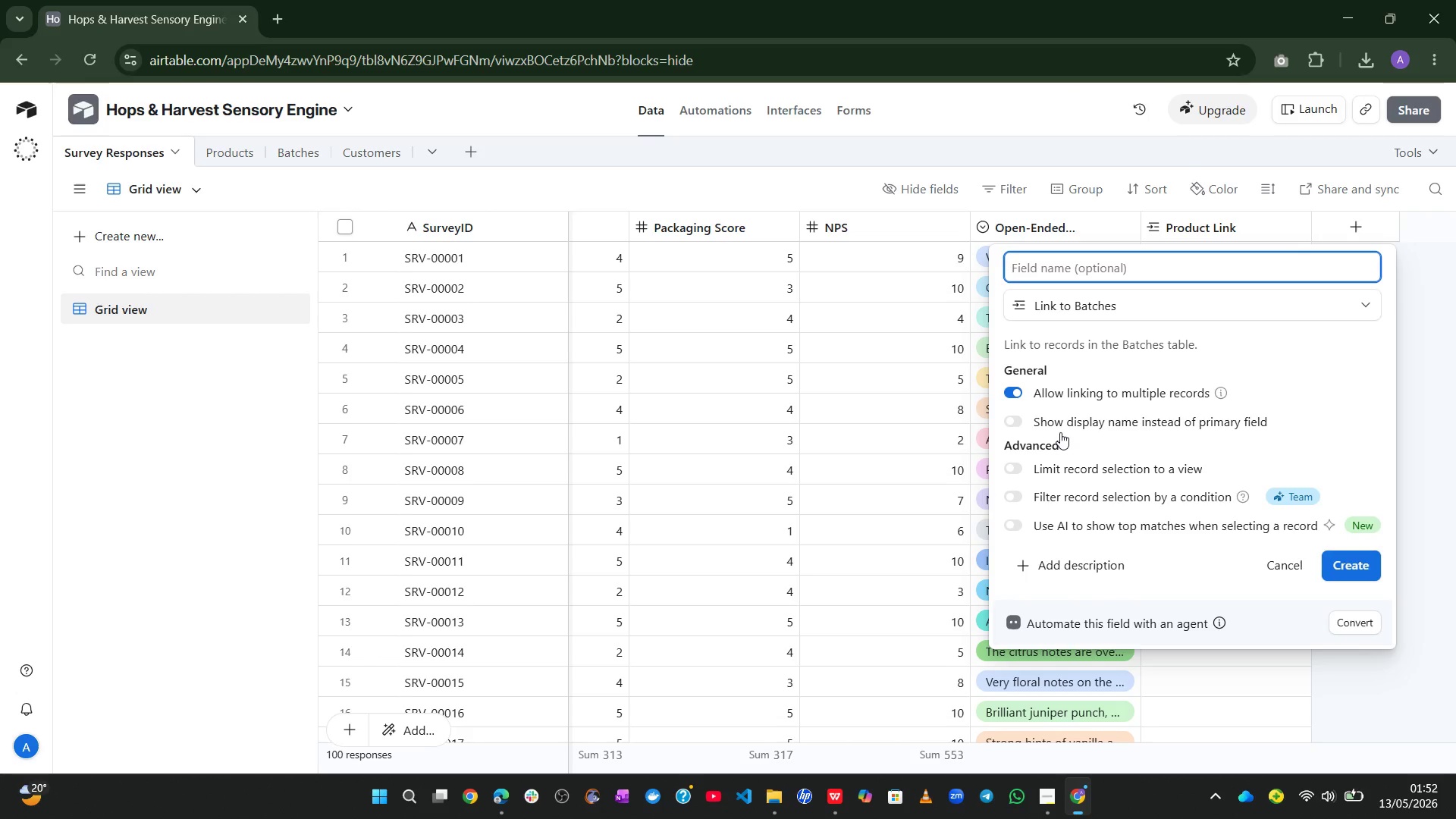 
type(Batch link)
 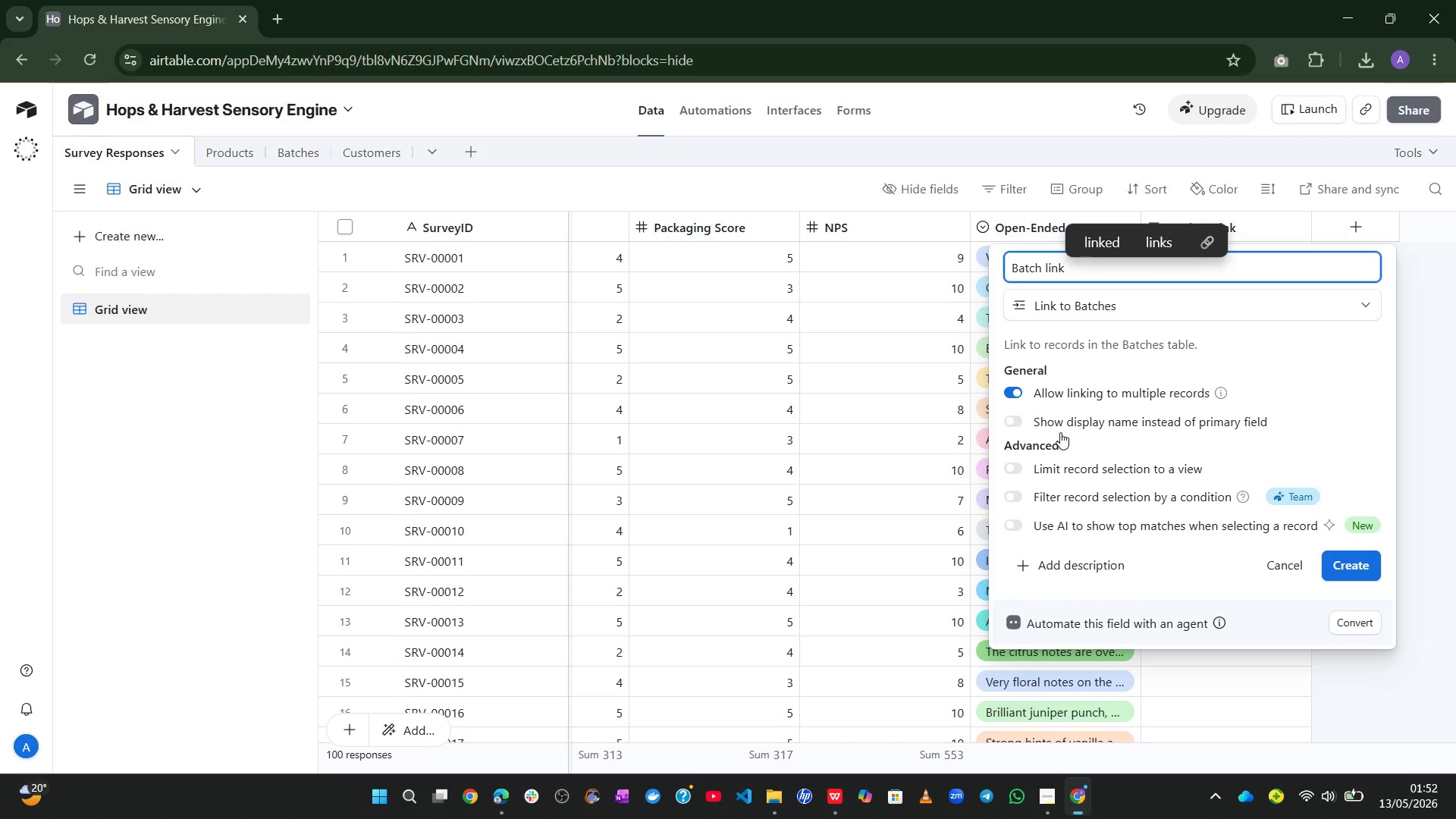 
left_click([1354, 573])
 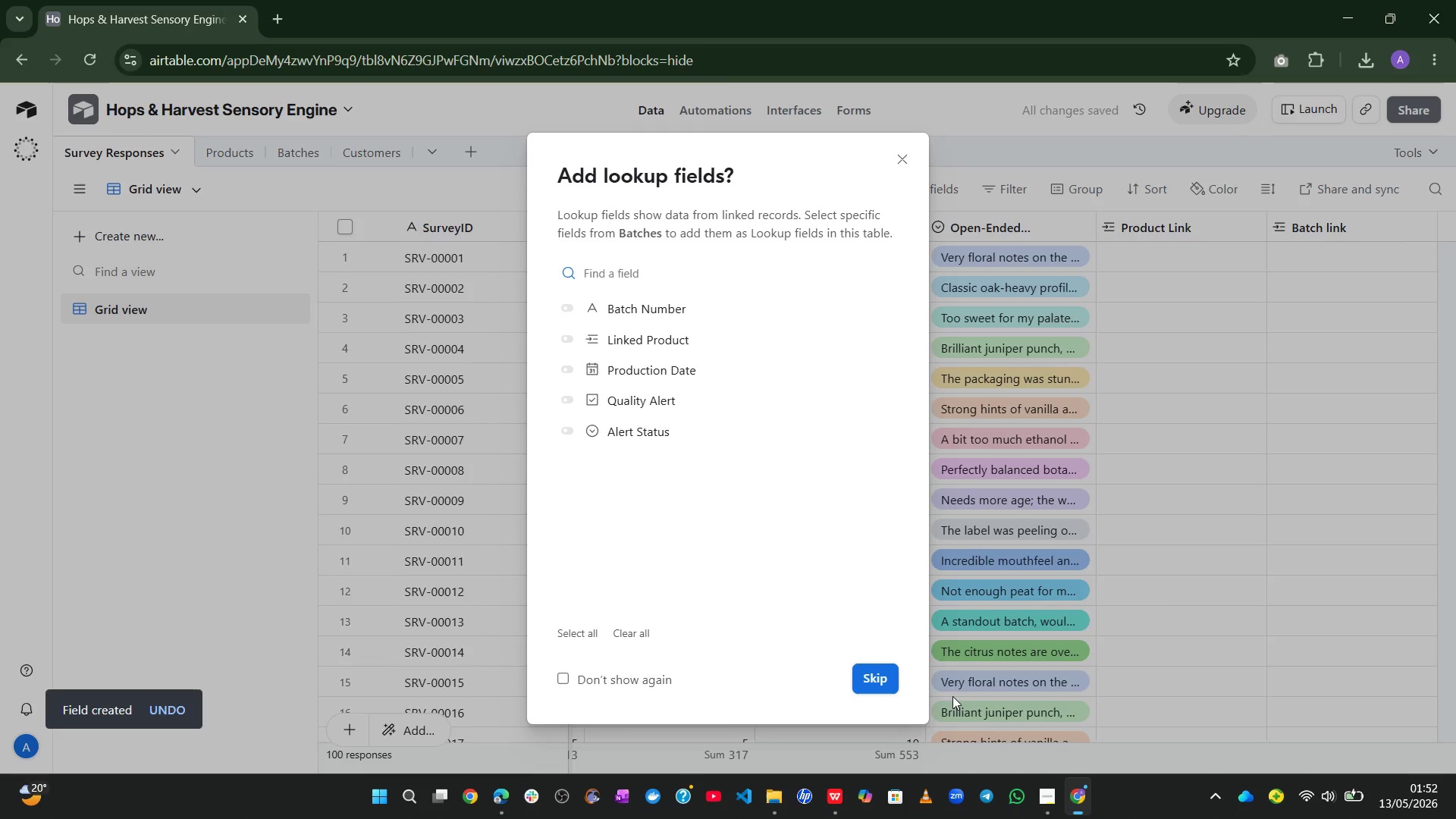 
left_click([879, 685])
 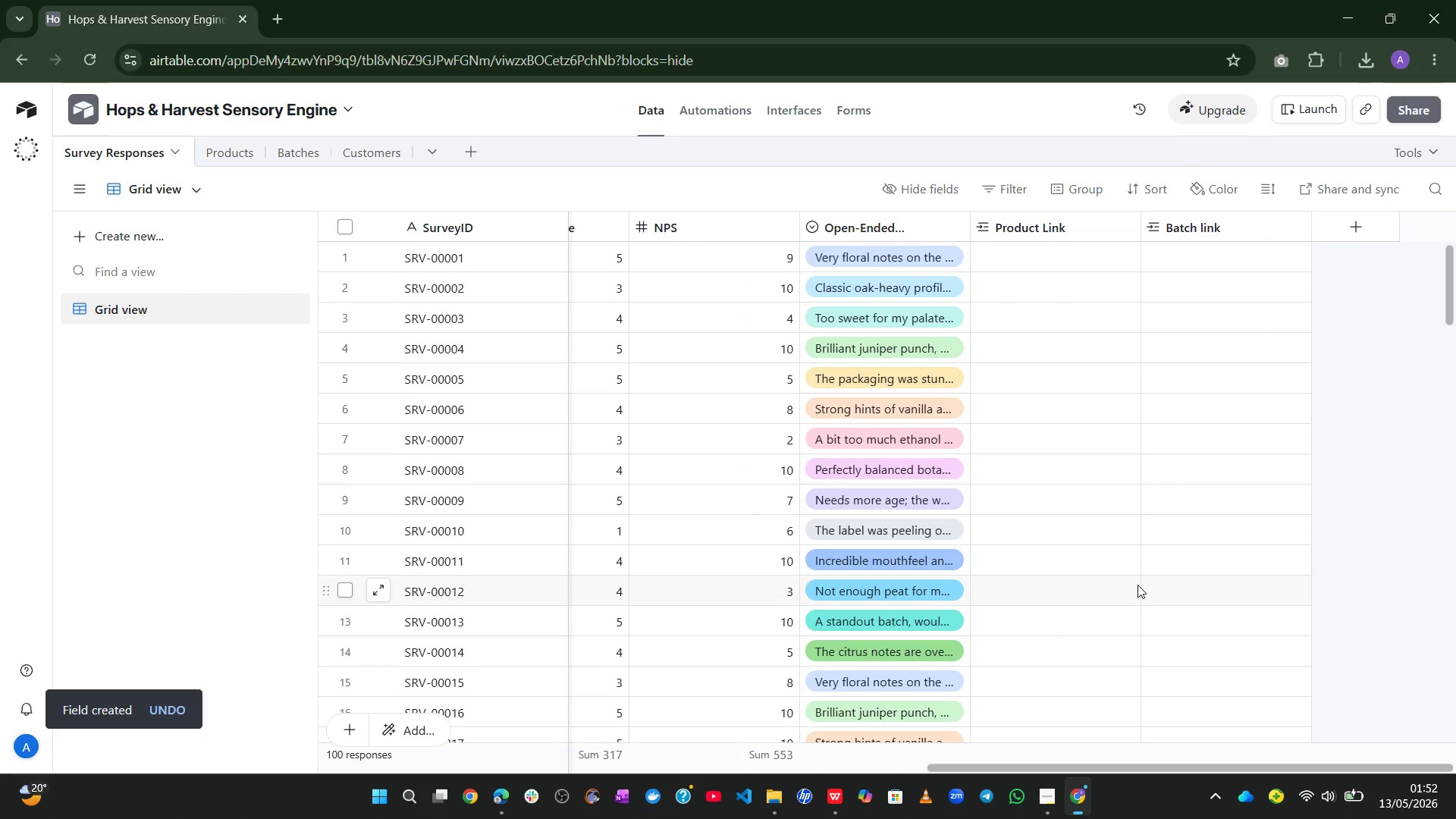 
wait(6.53)
 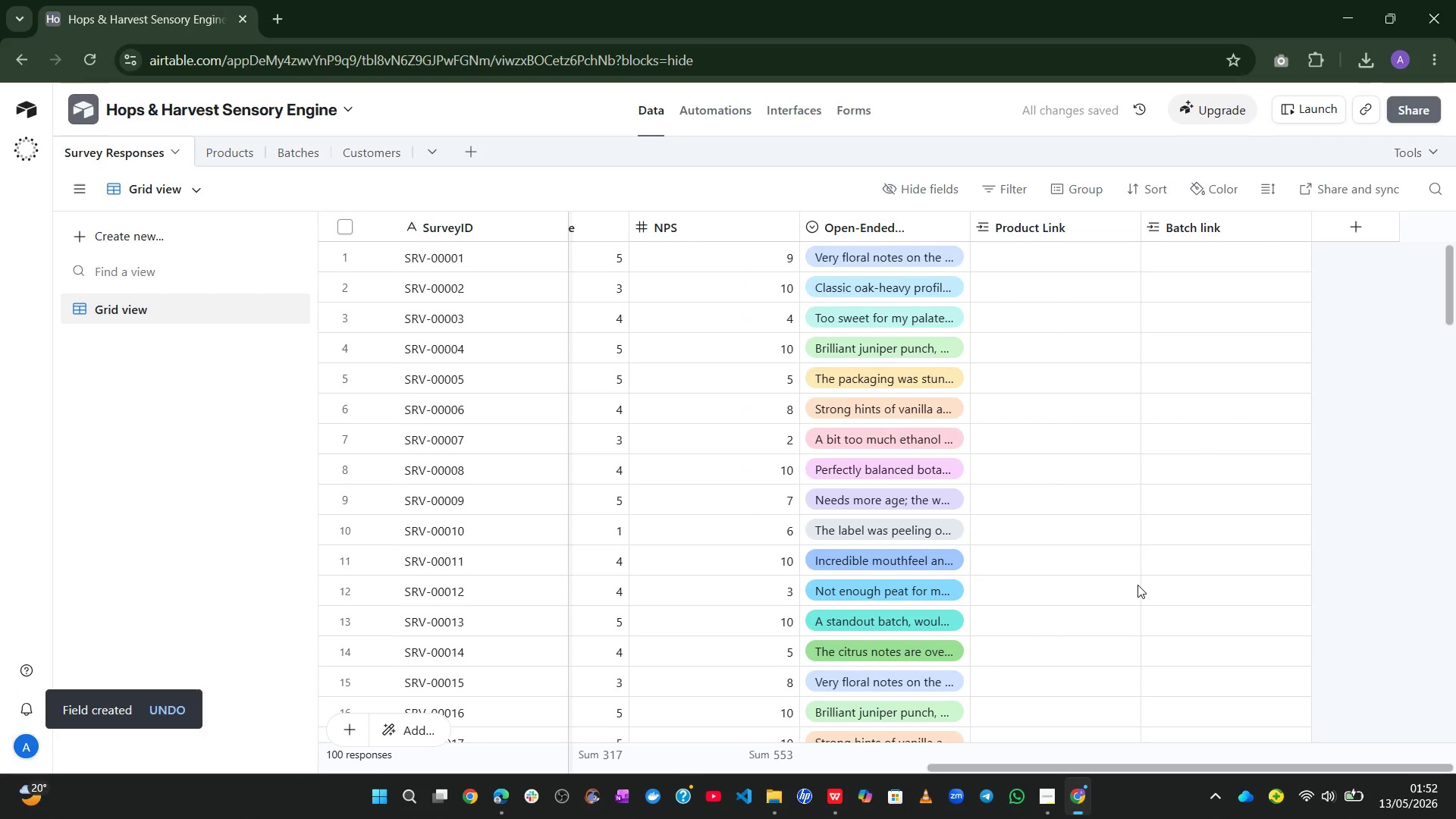 
left_click([1343, 244])
 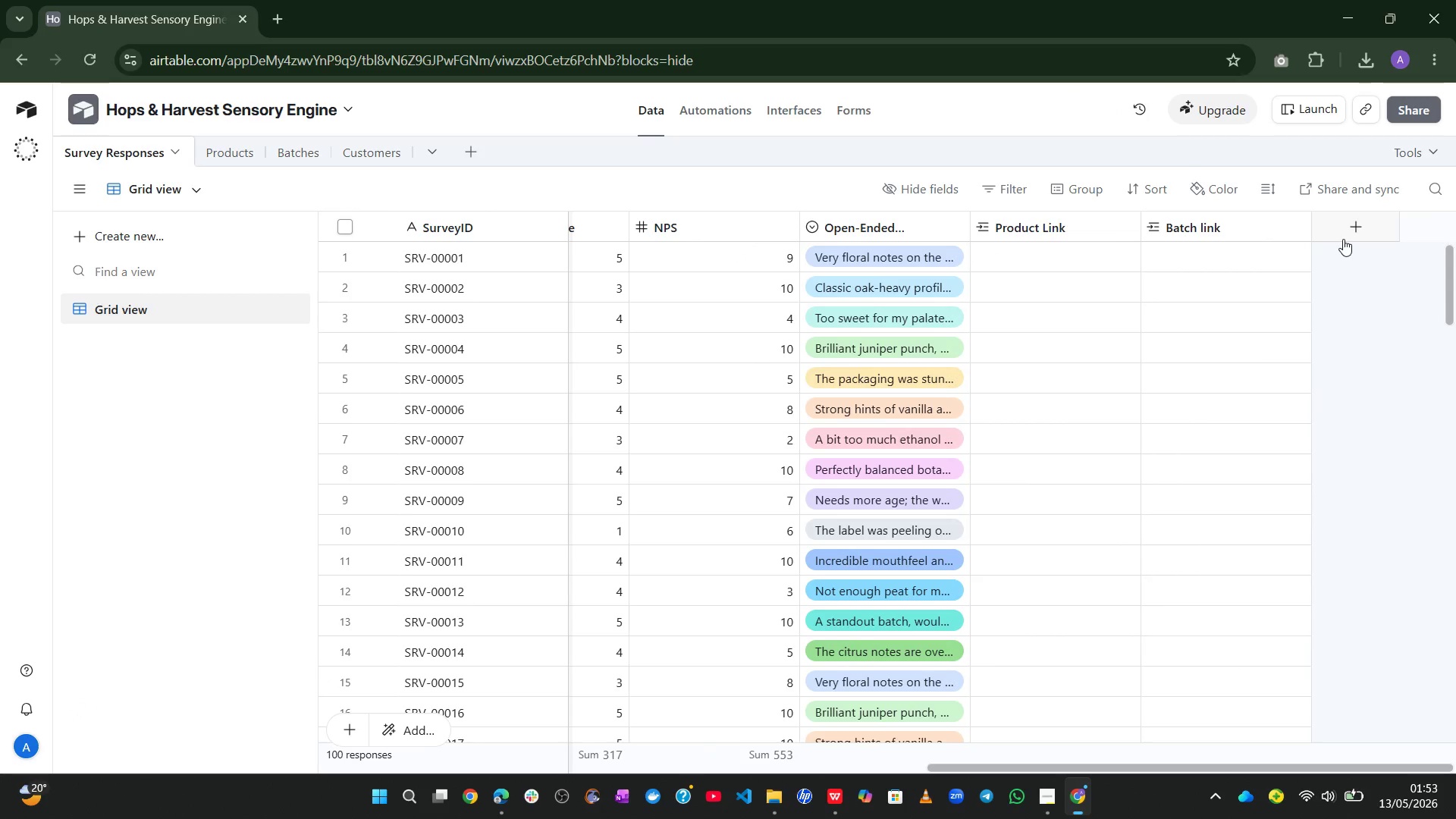 
left_click([1343, 239])
 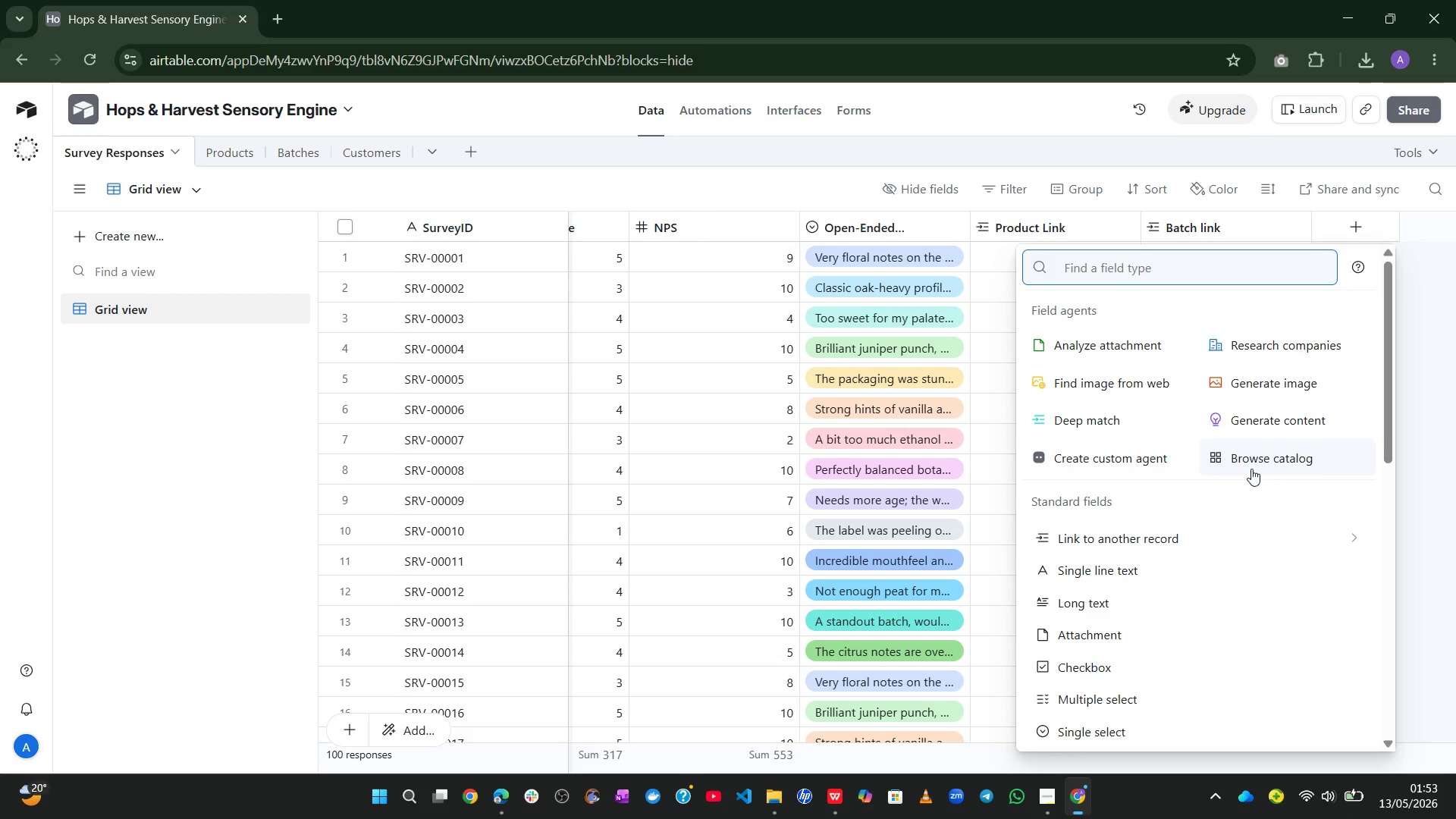 
left_click([1219, 537])
 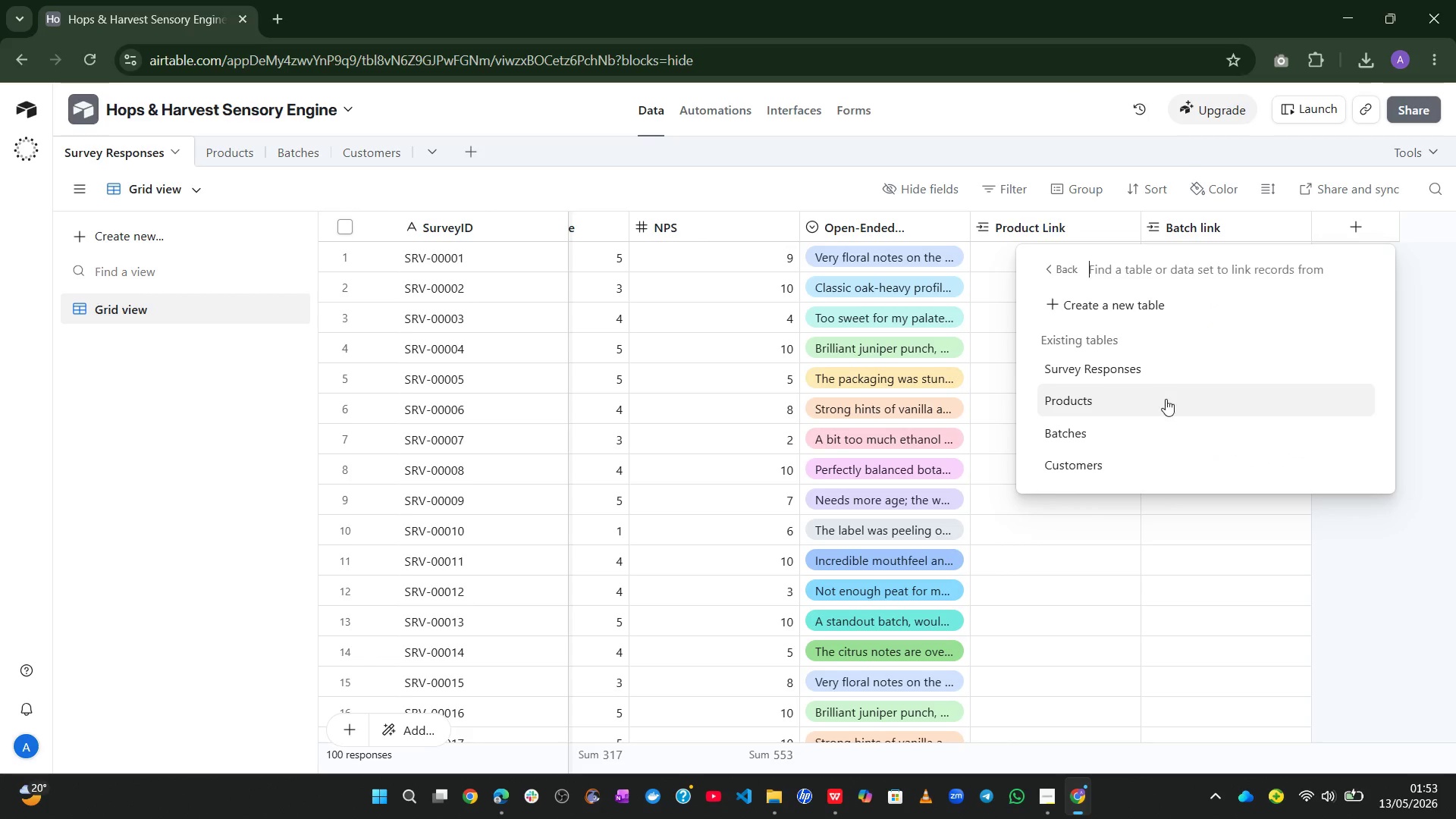 
left_click([1150, 457])
 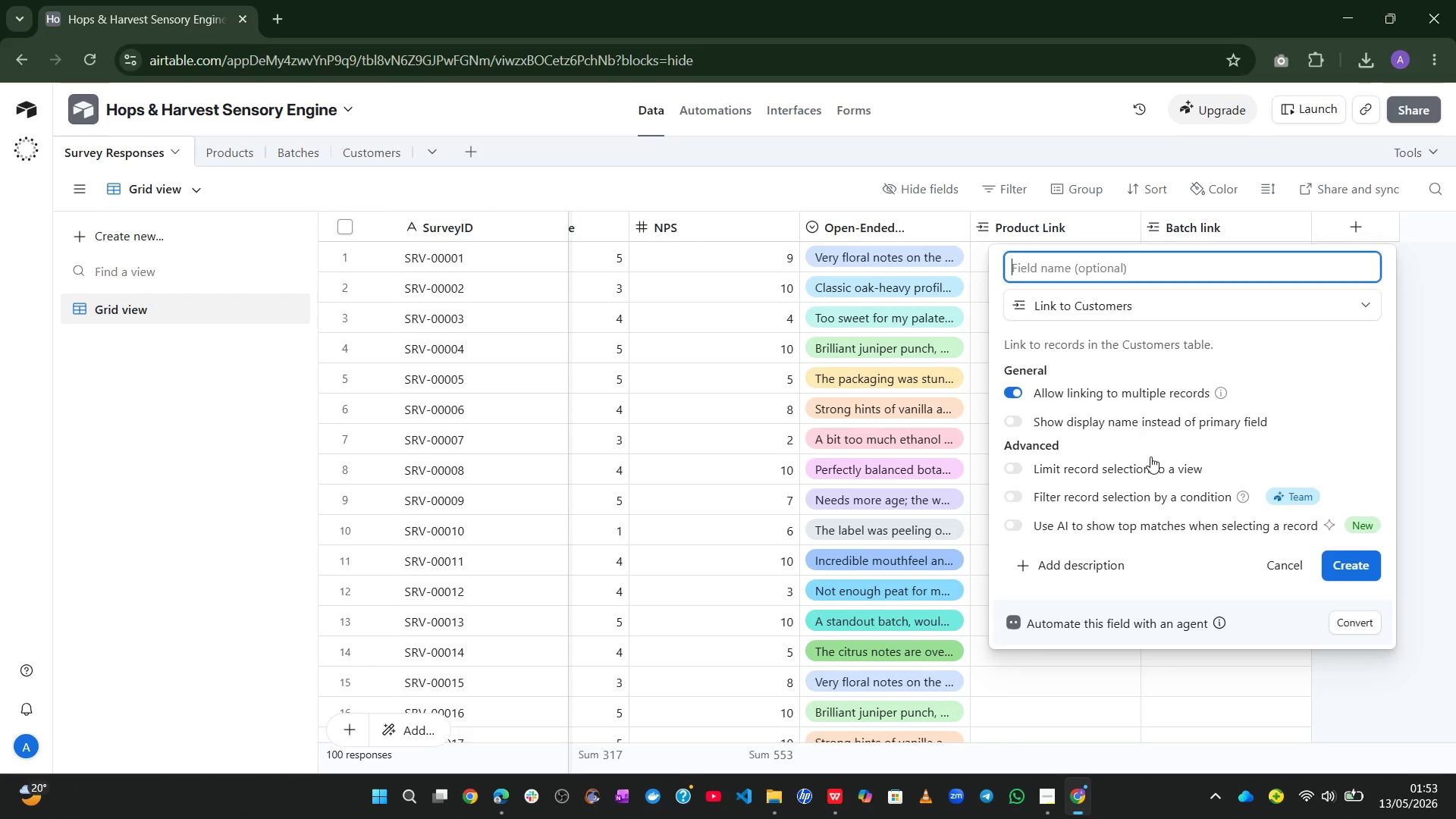 
type(Customer)
key(Backspace)
key(Backspace)
key(Backspace)
key(Backspace)
key(Backspace)
key(Backspace)
key(Backspace)
type(ustomer Link)
 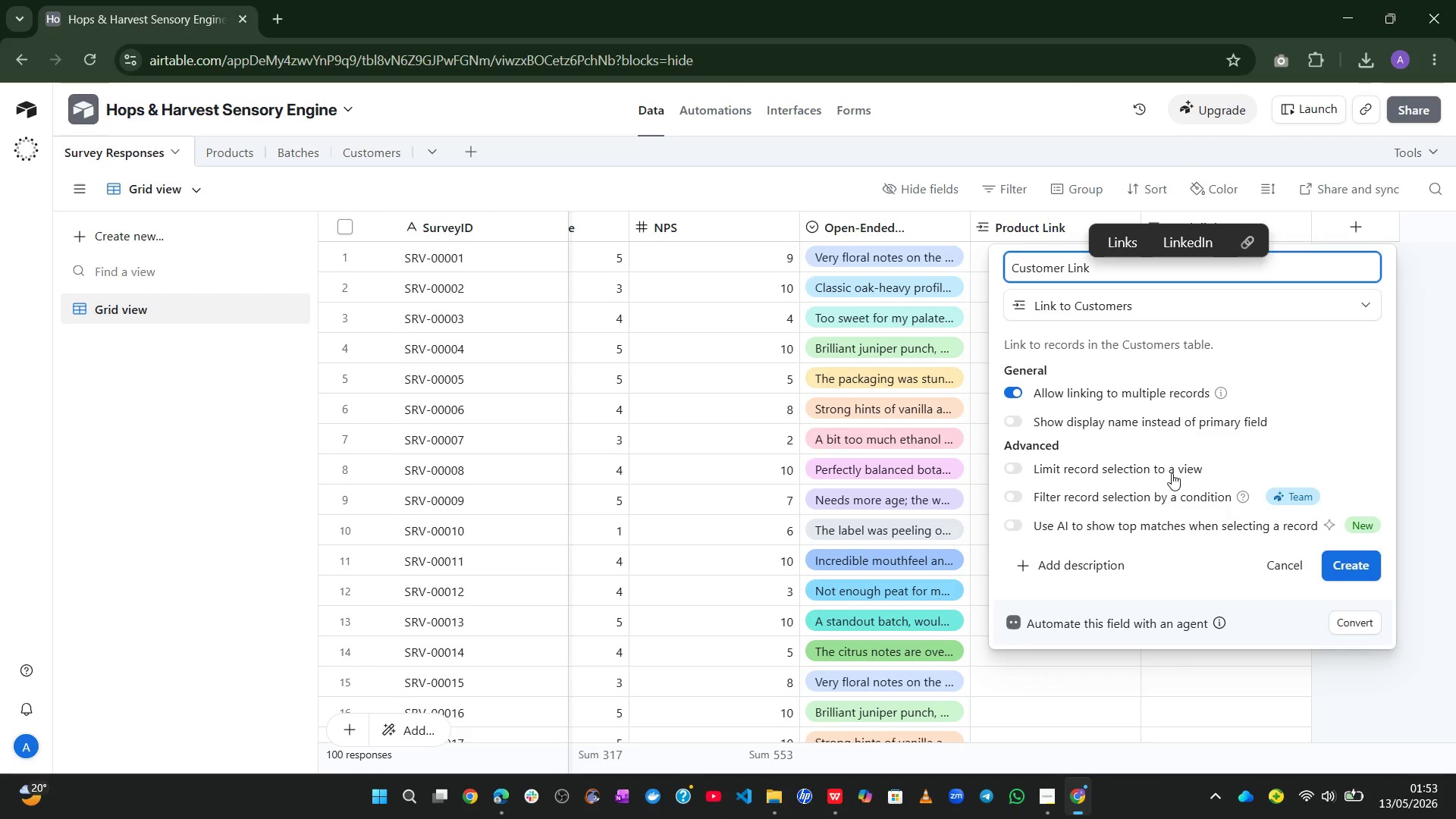 
left_click([1354, 554])
 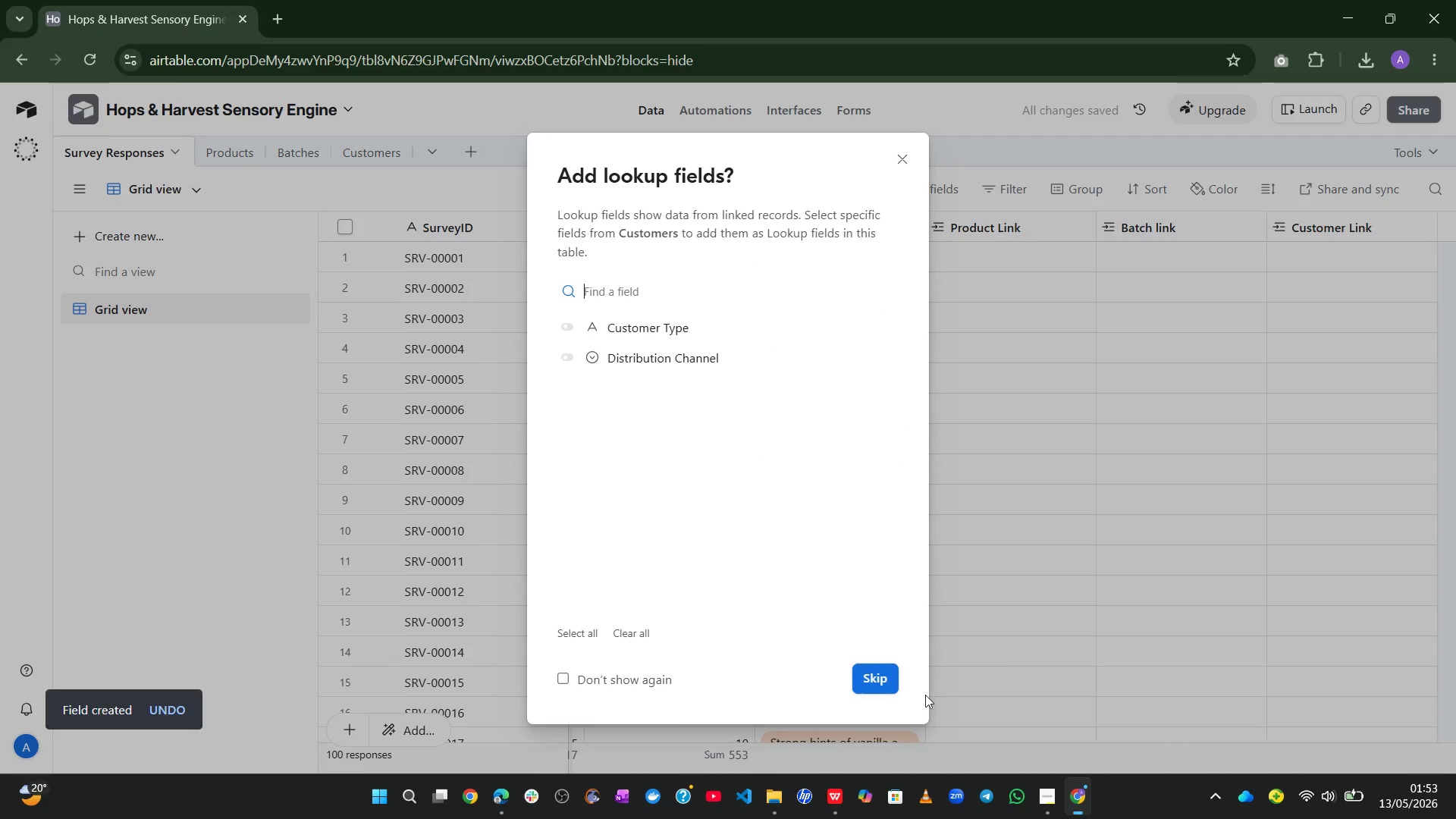 
left_click([884, 683])
 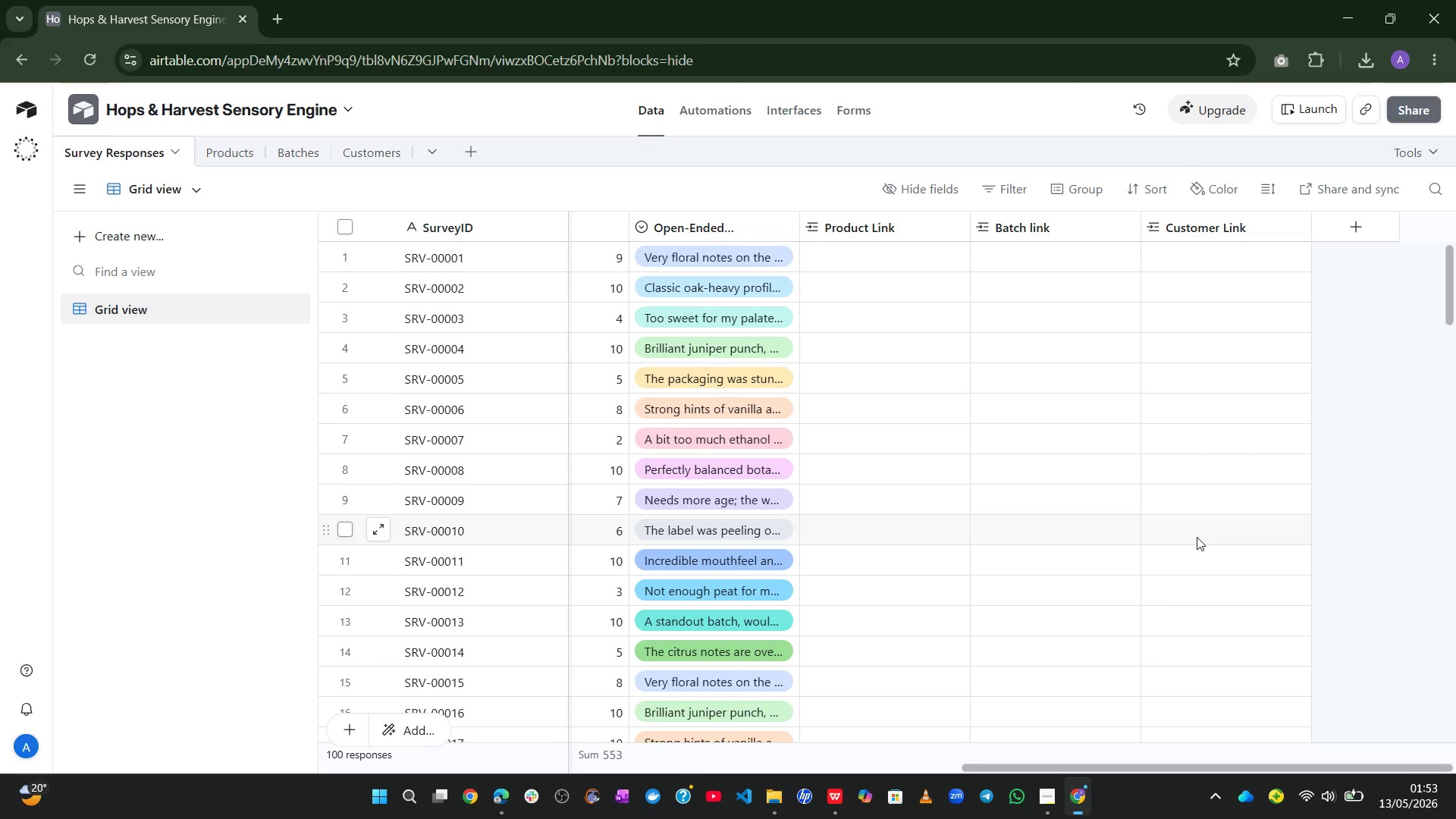 
wait(26.61)
 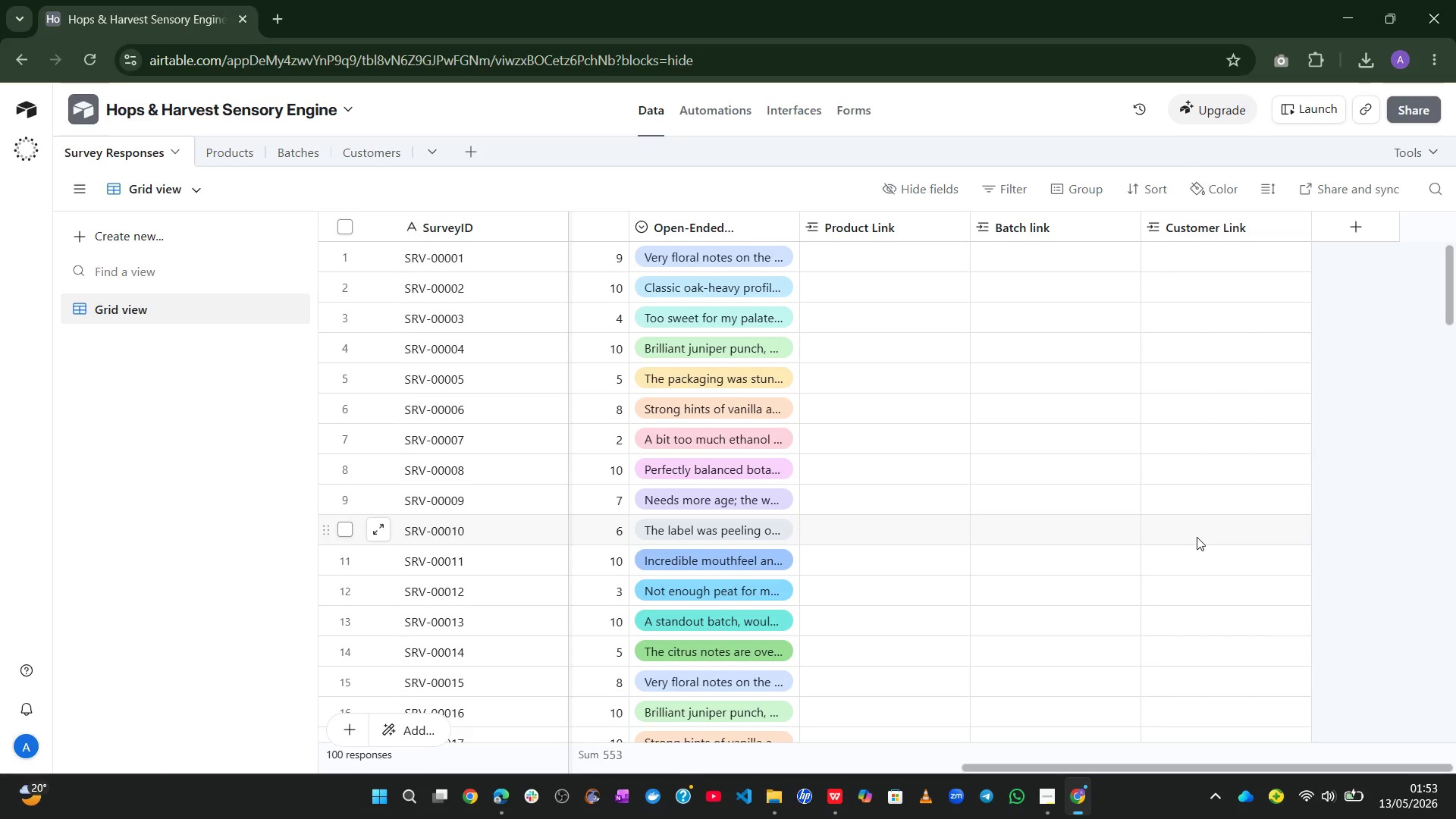 
left_click([193, 152])
 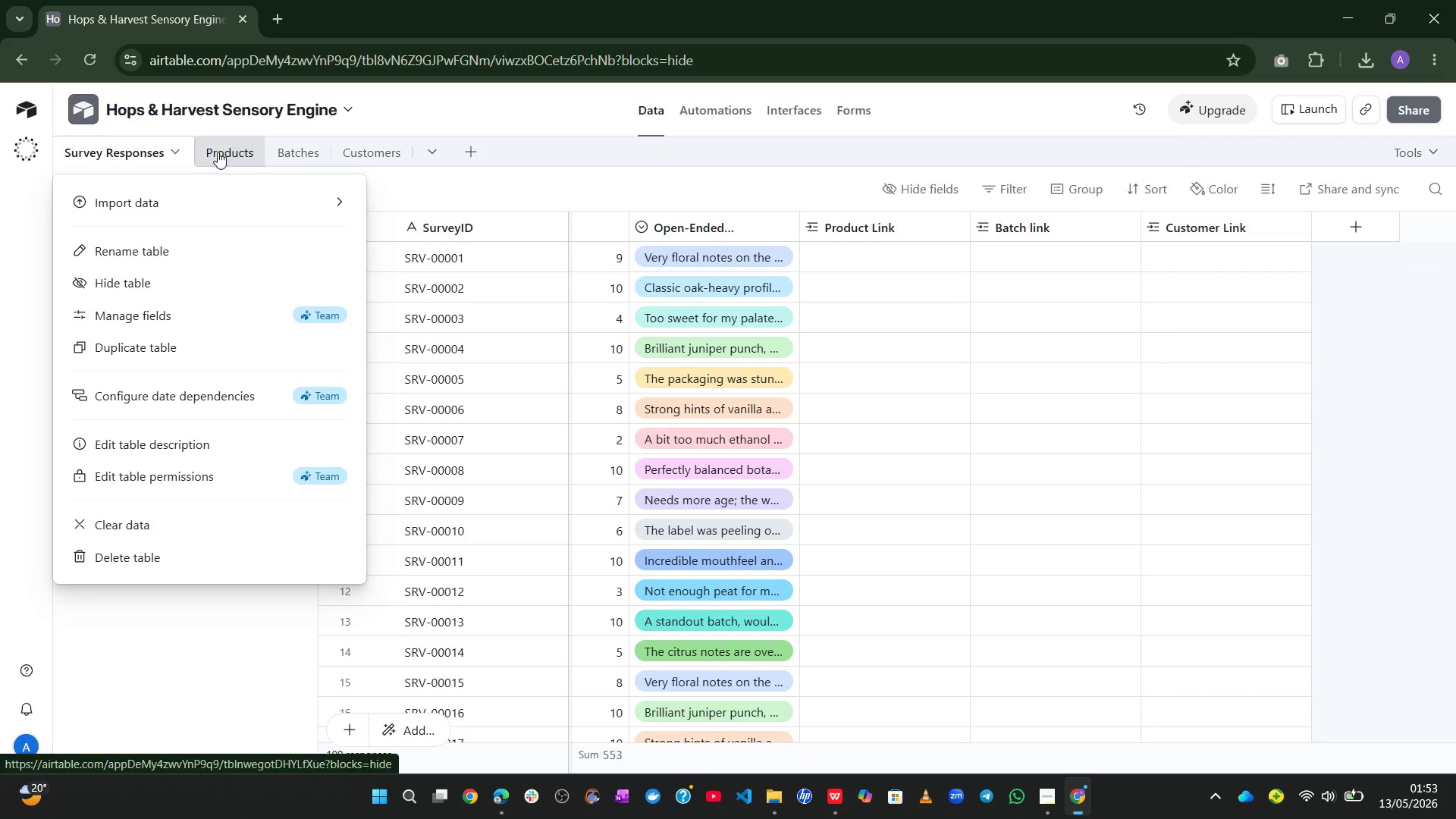 
left_click([222, 152])
 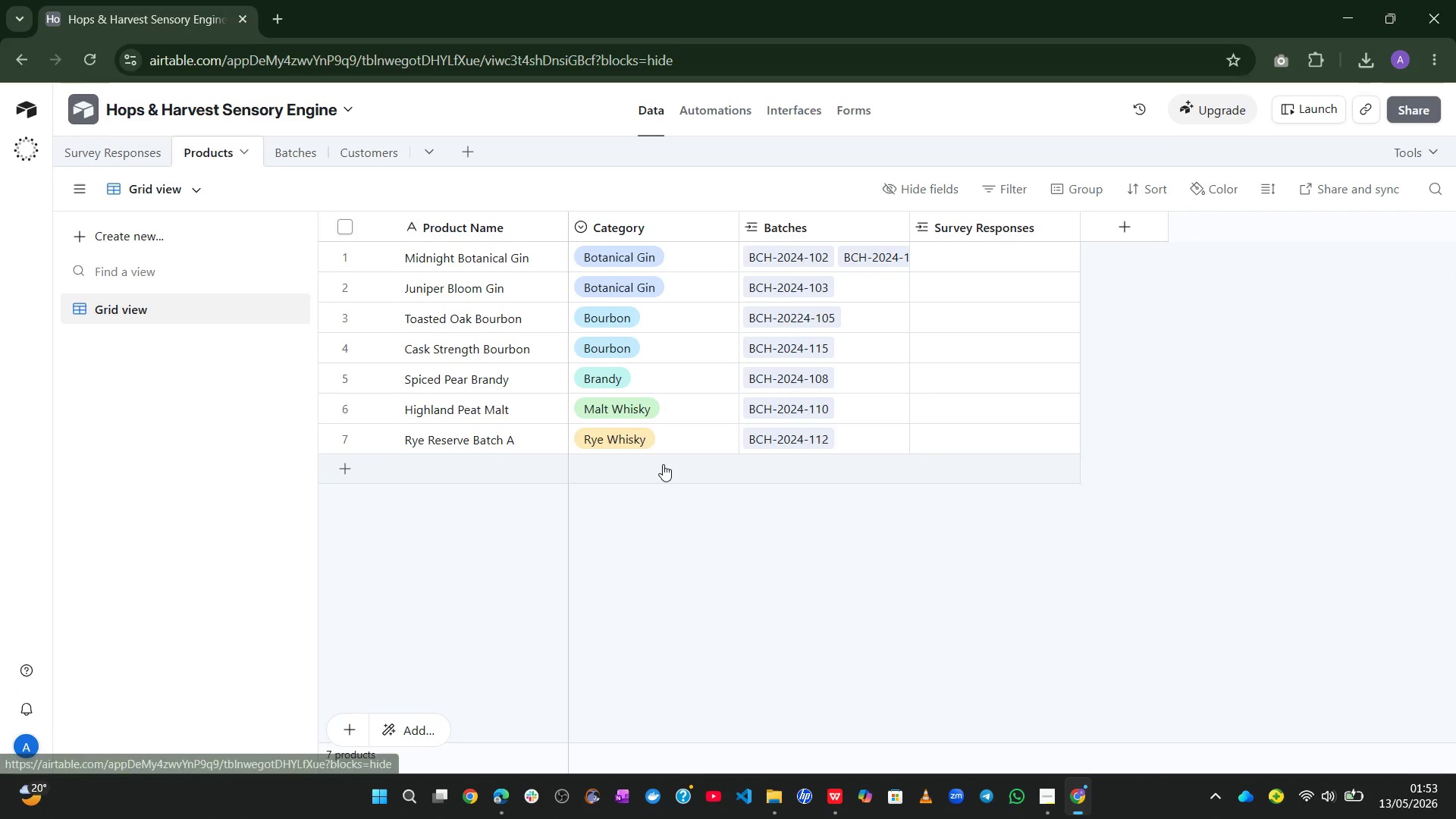 
left_click([663, 464])
 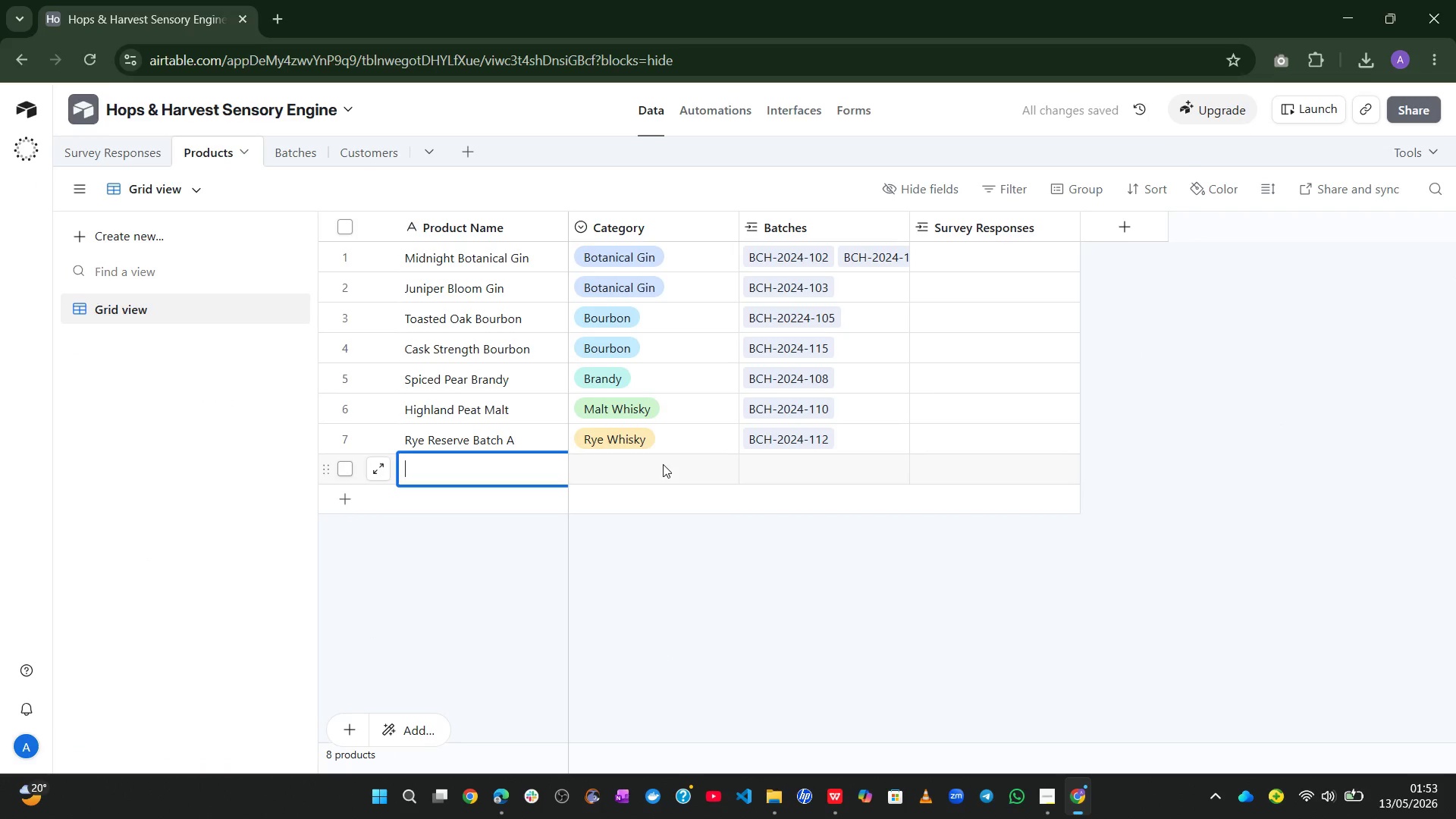 
wait(9.45)
 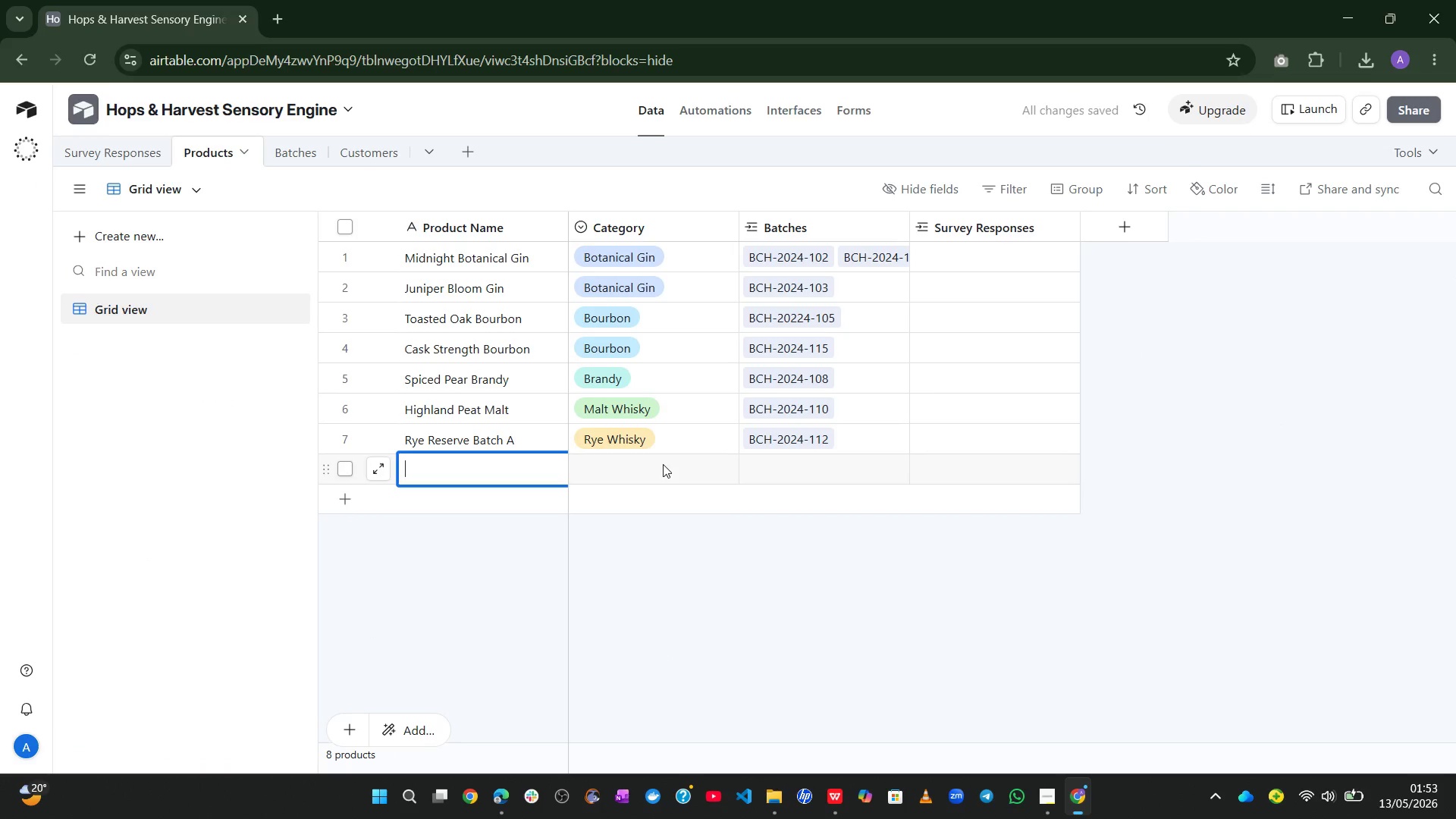 
left_click([294, 145])
 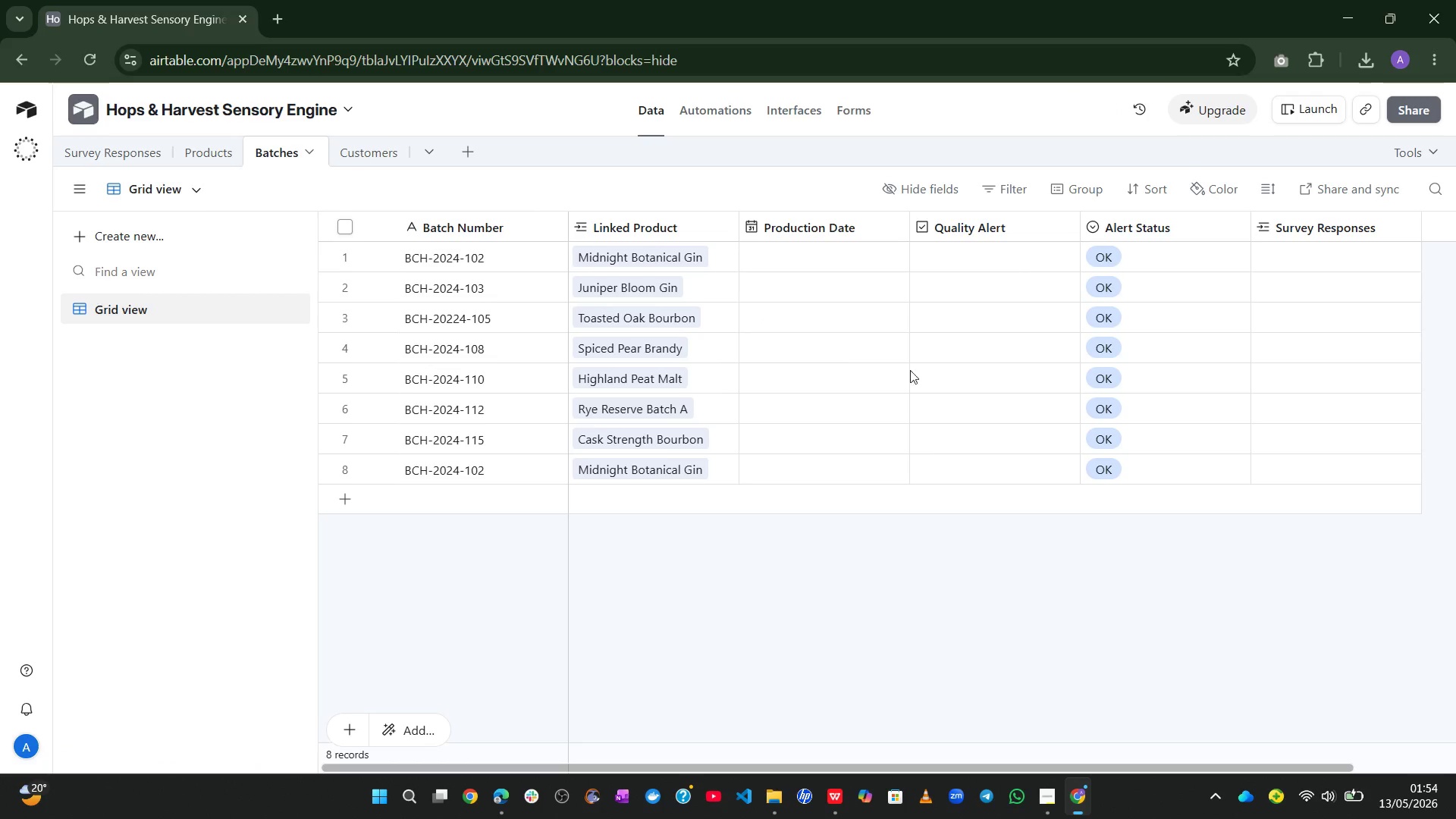 
left_click([1299, 265])
 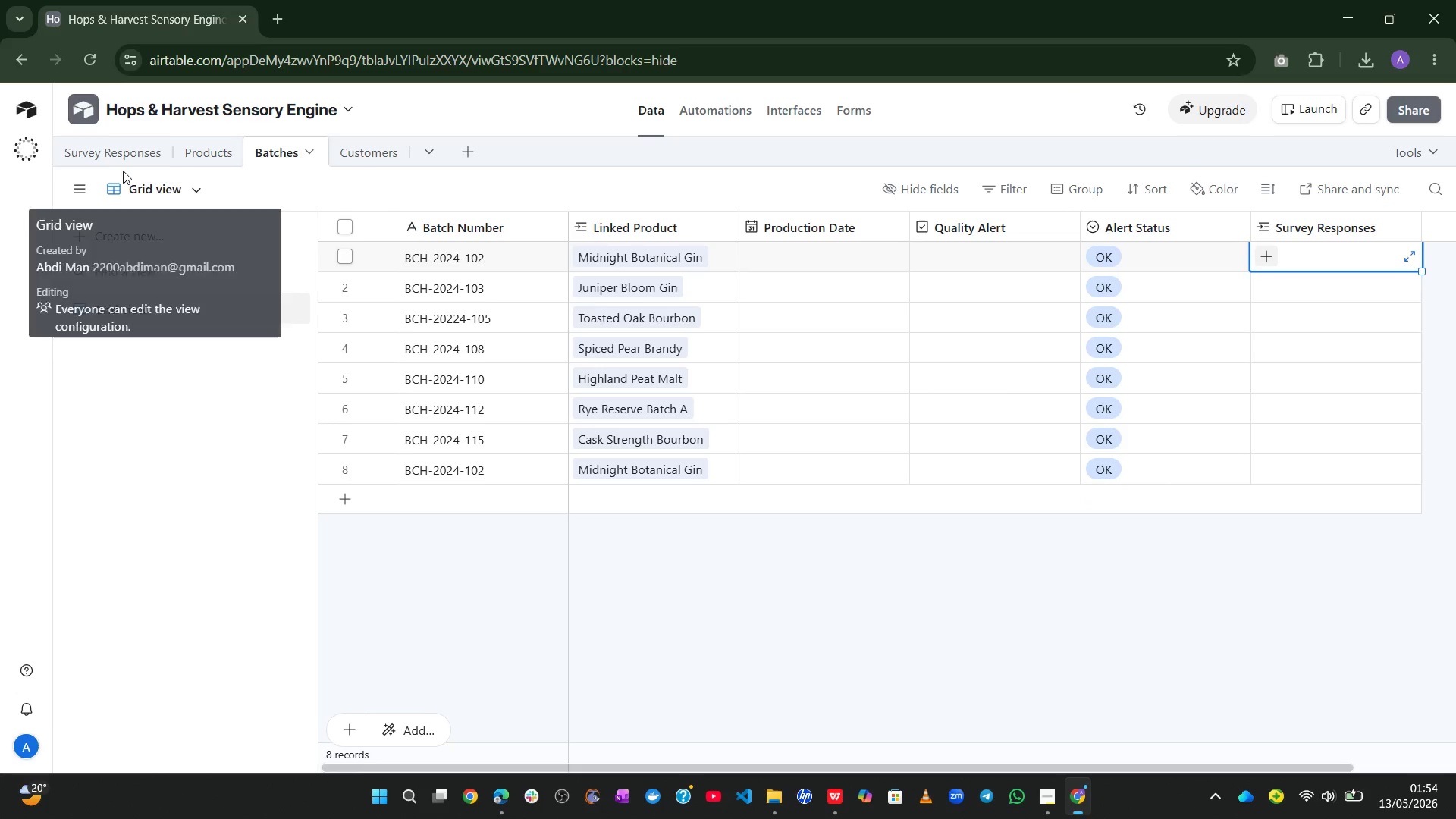 
wait(5.27)
 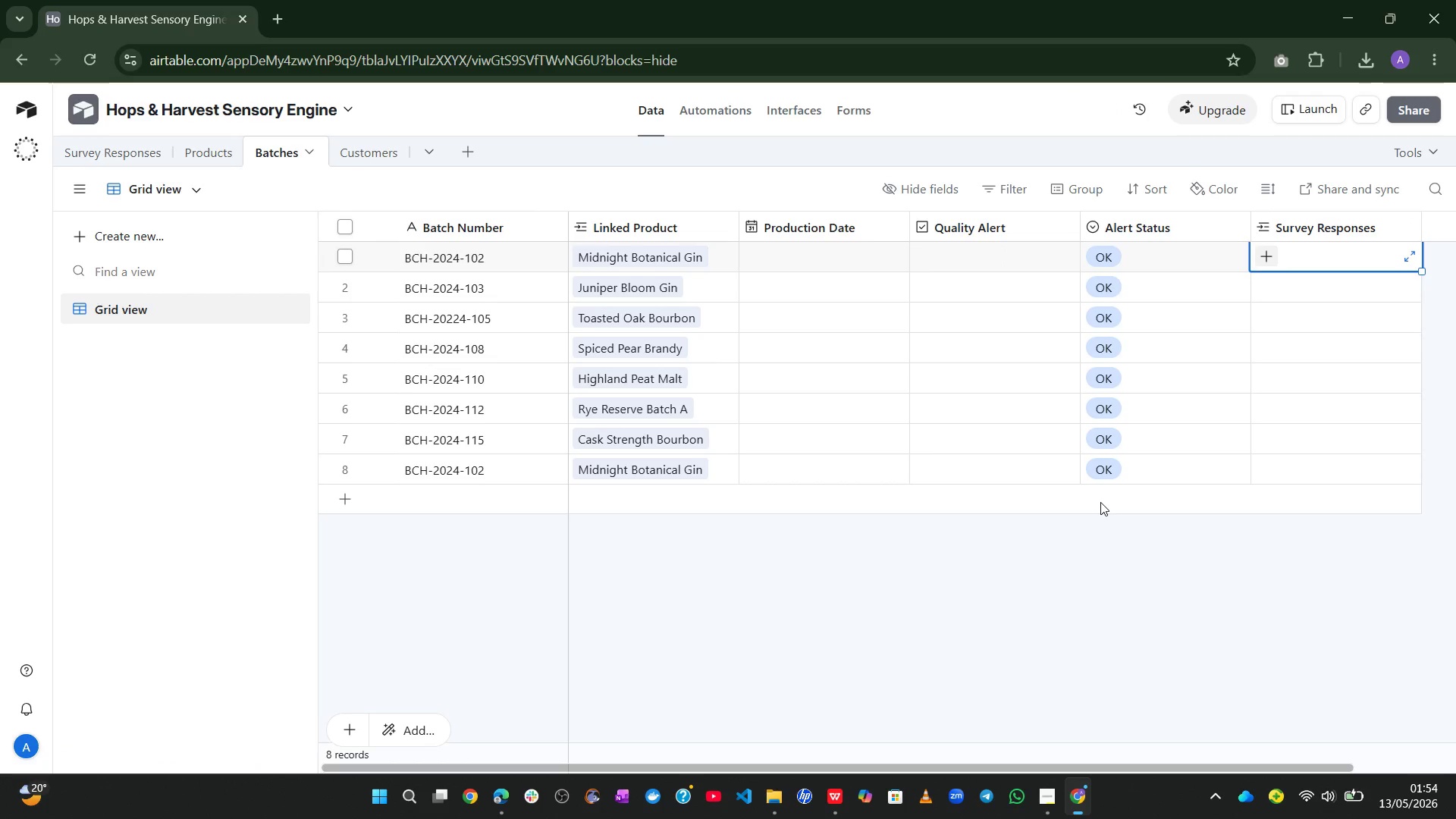 
left_click([114, 162])
 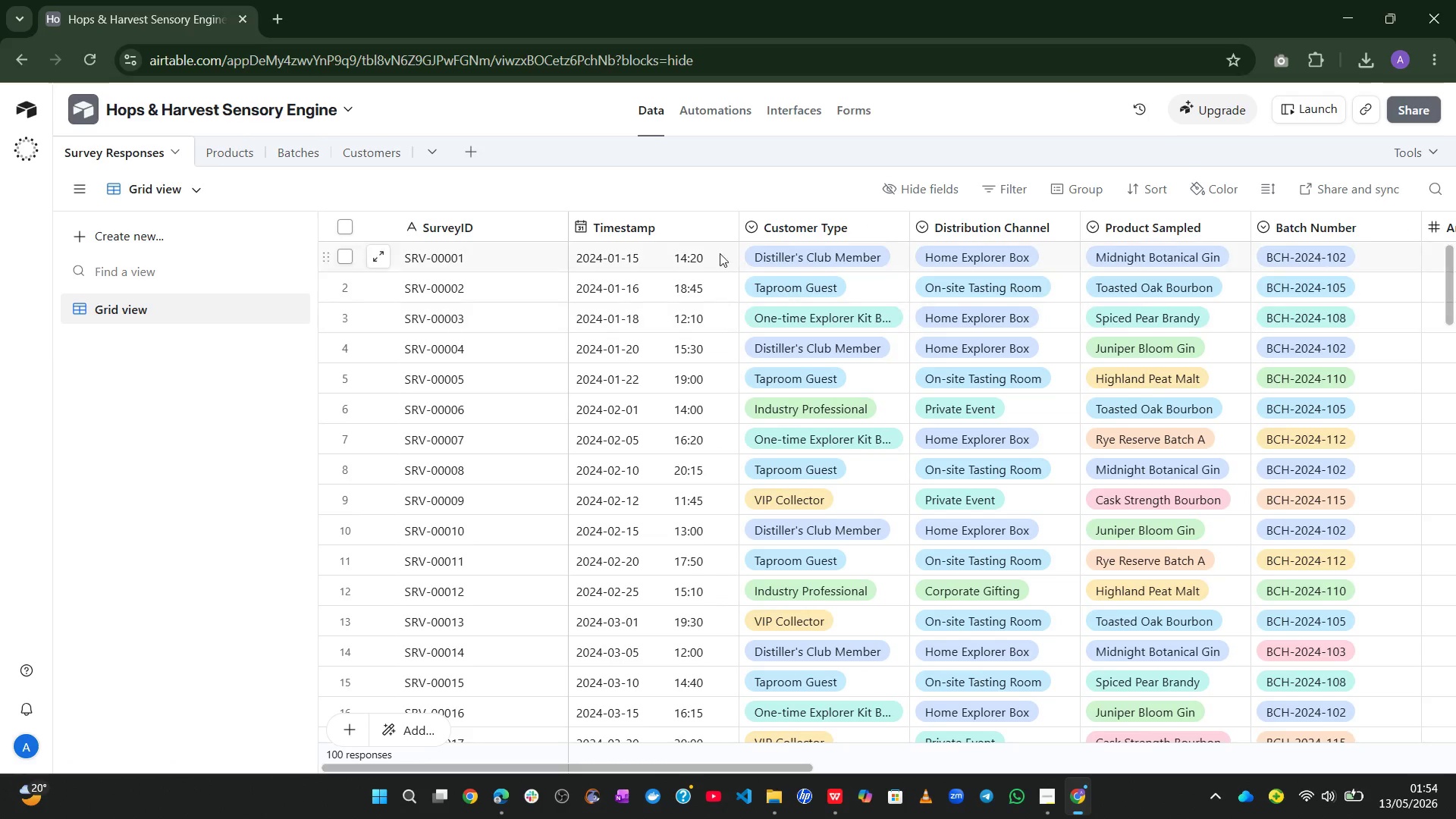 
wait(7.69)
 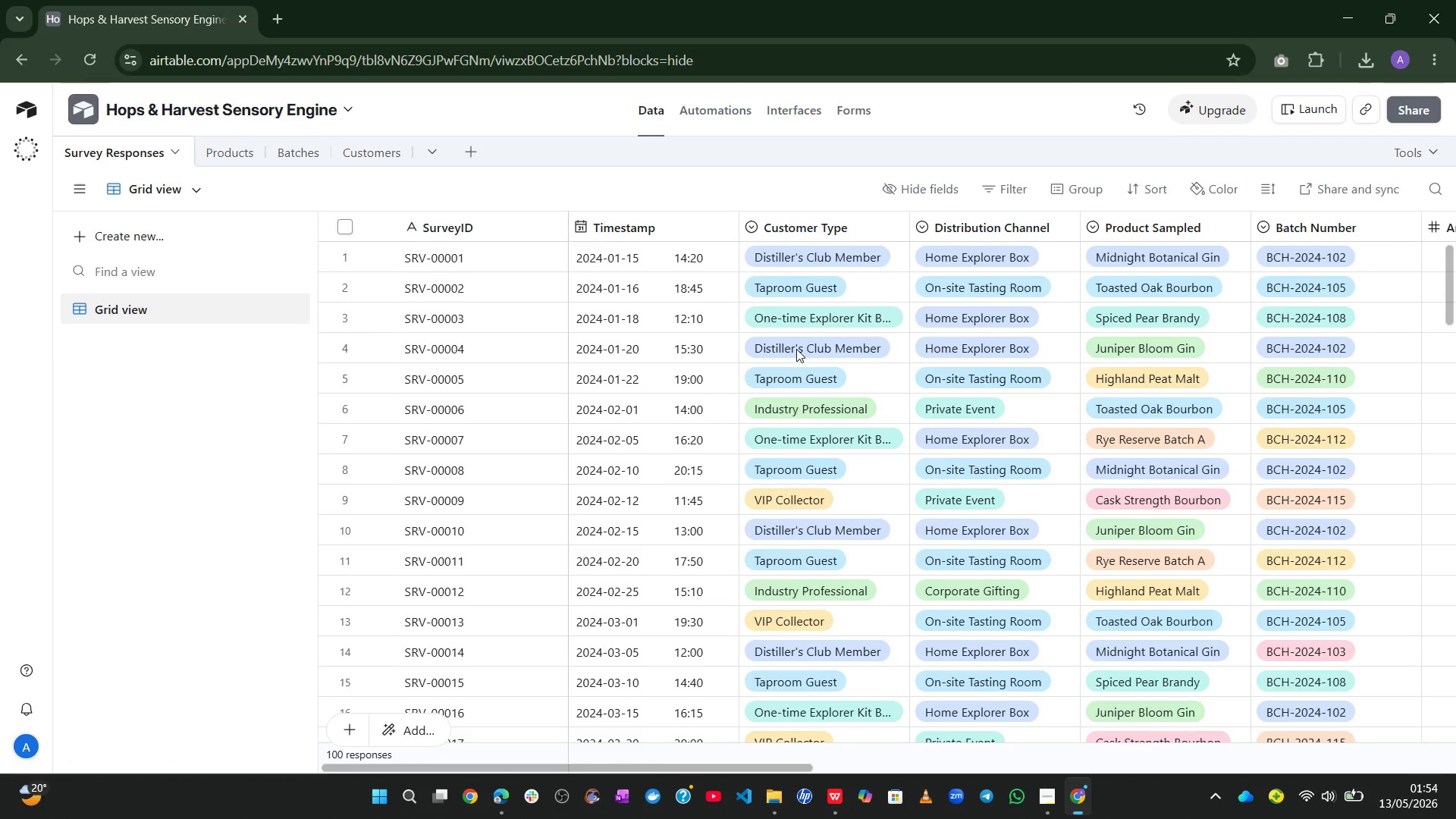 
left_click([304, 165])
 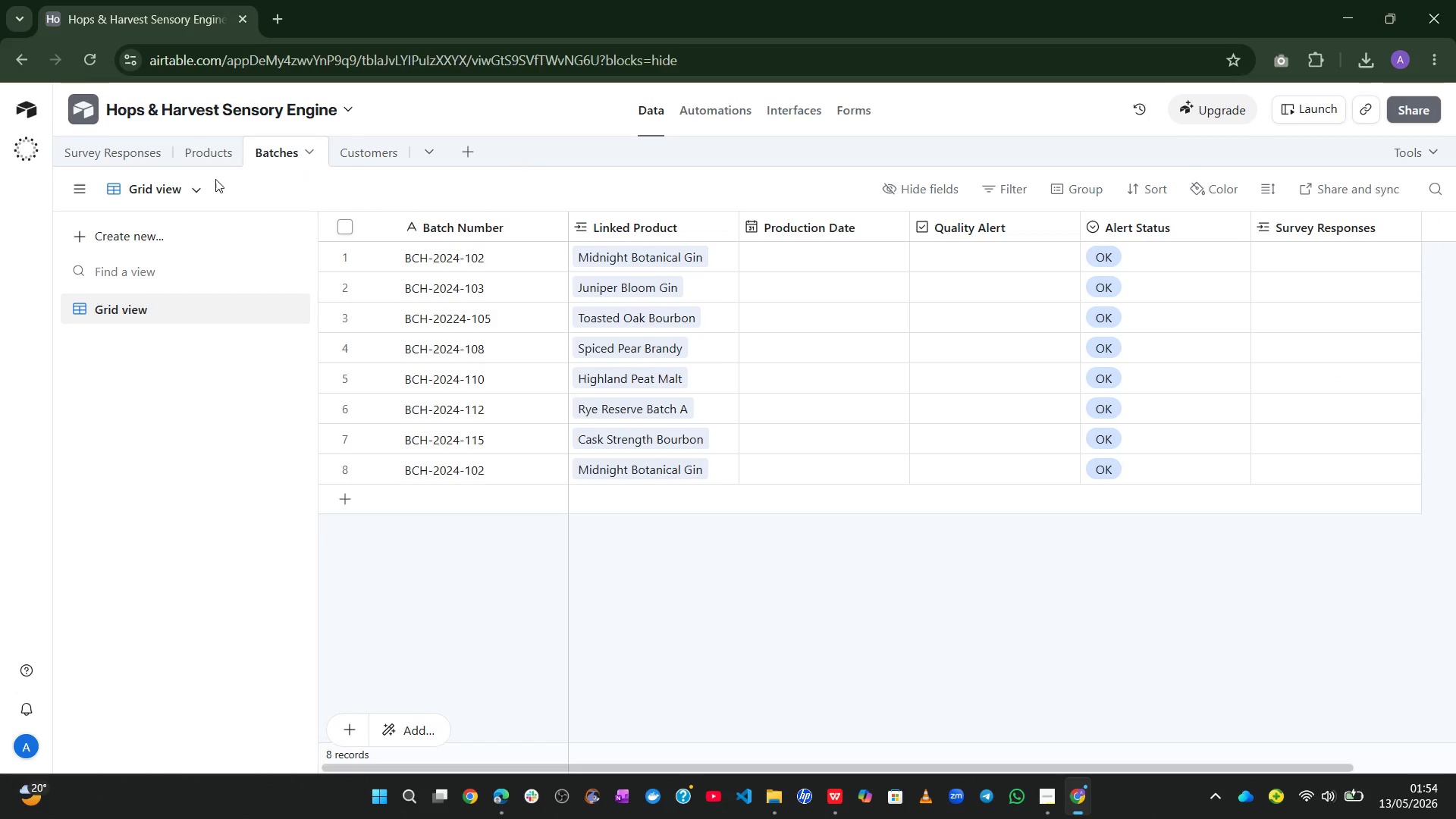 
left_click([135, 149])
 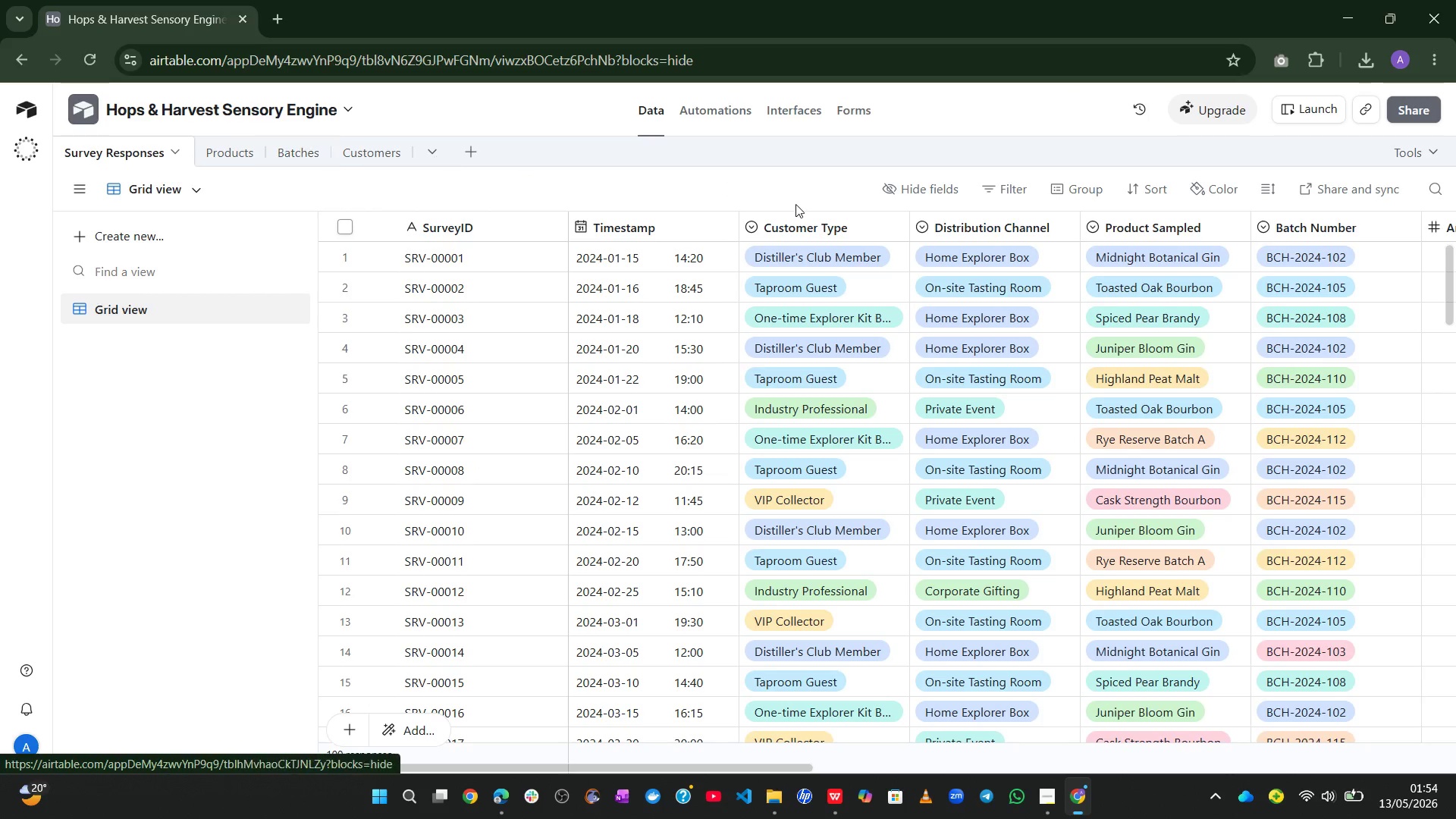 
left_click([1077, 189])
 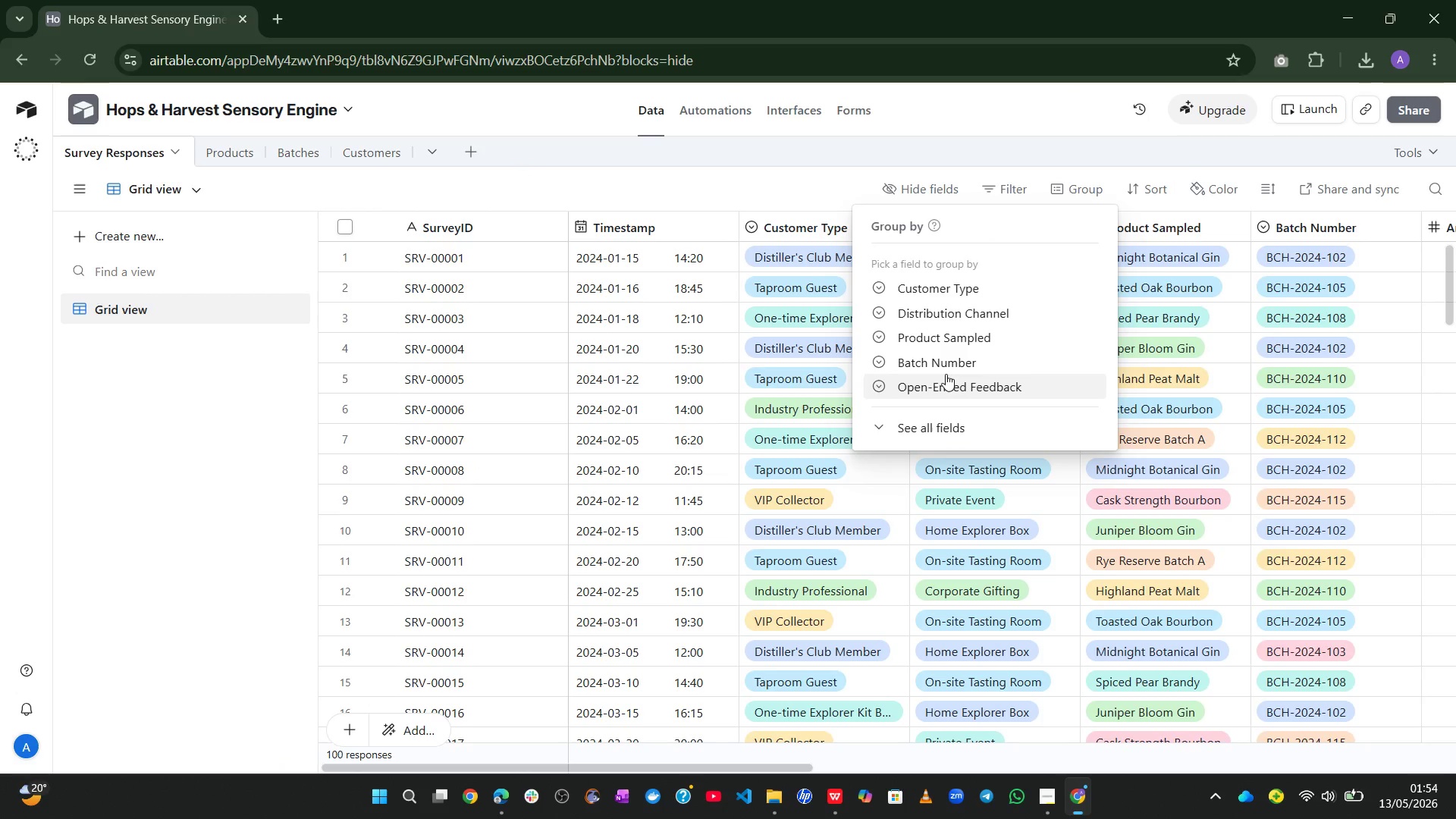 
left_click([948, 360])
 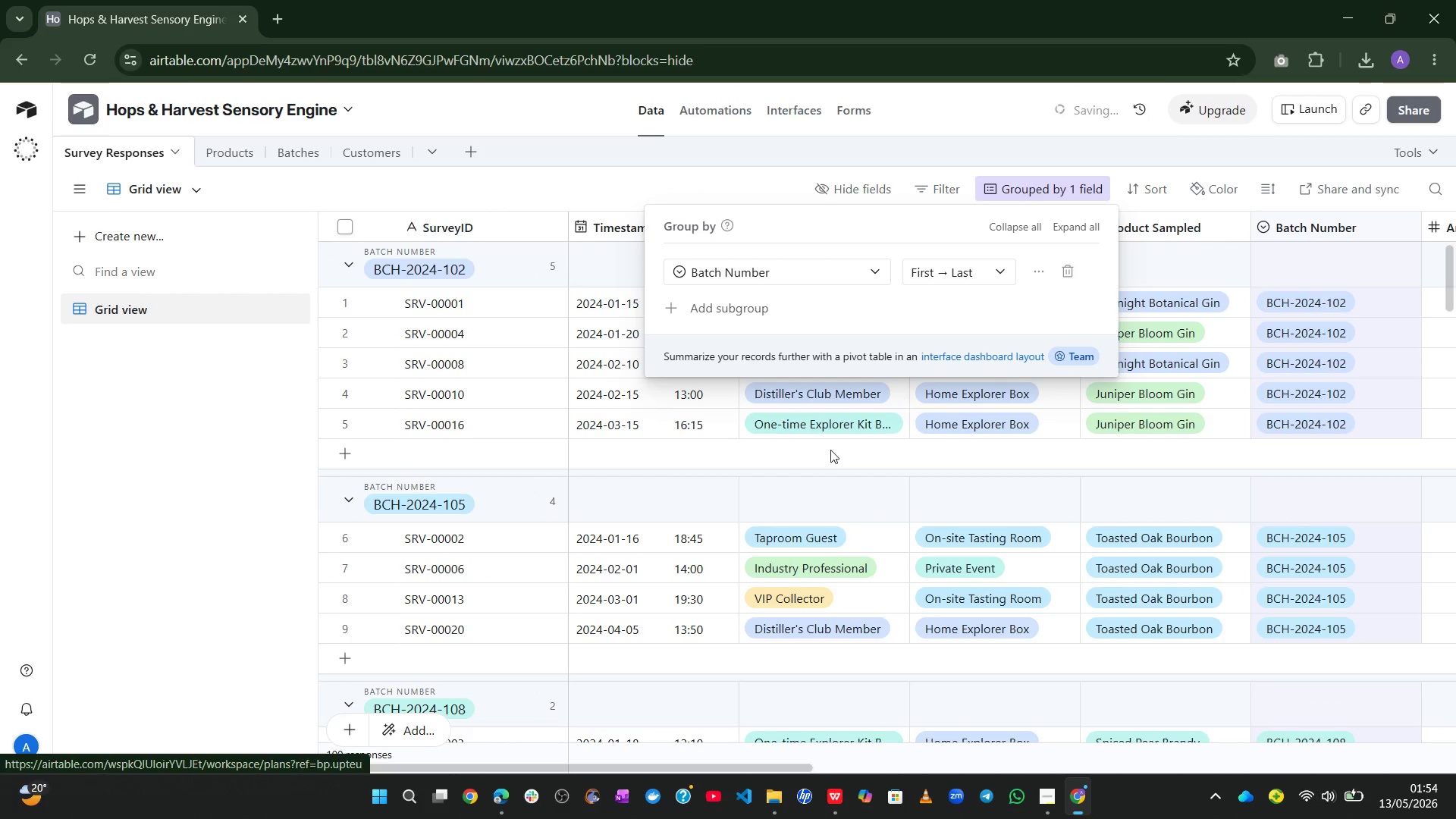 
mouse_move([595, 513])
 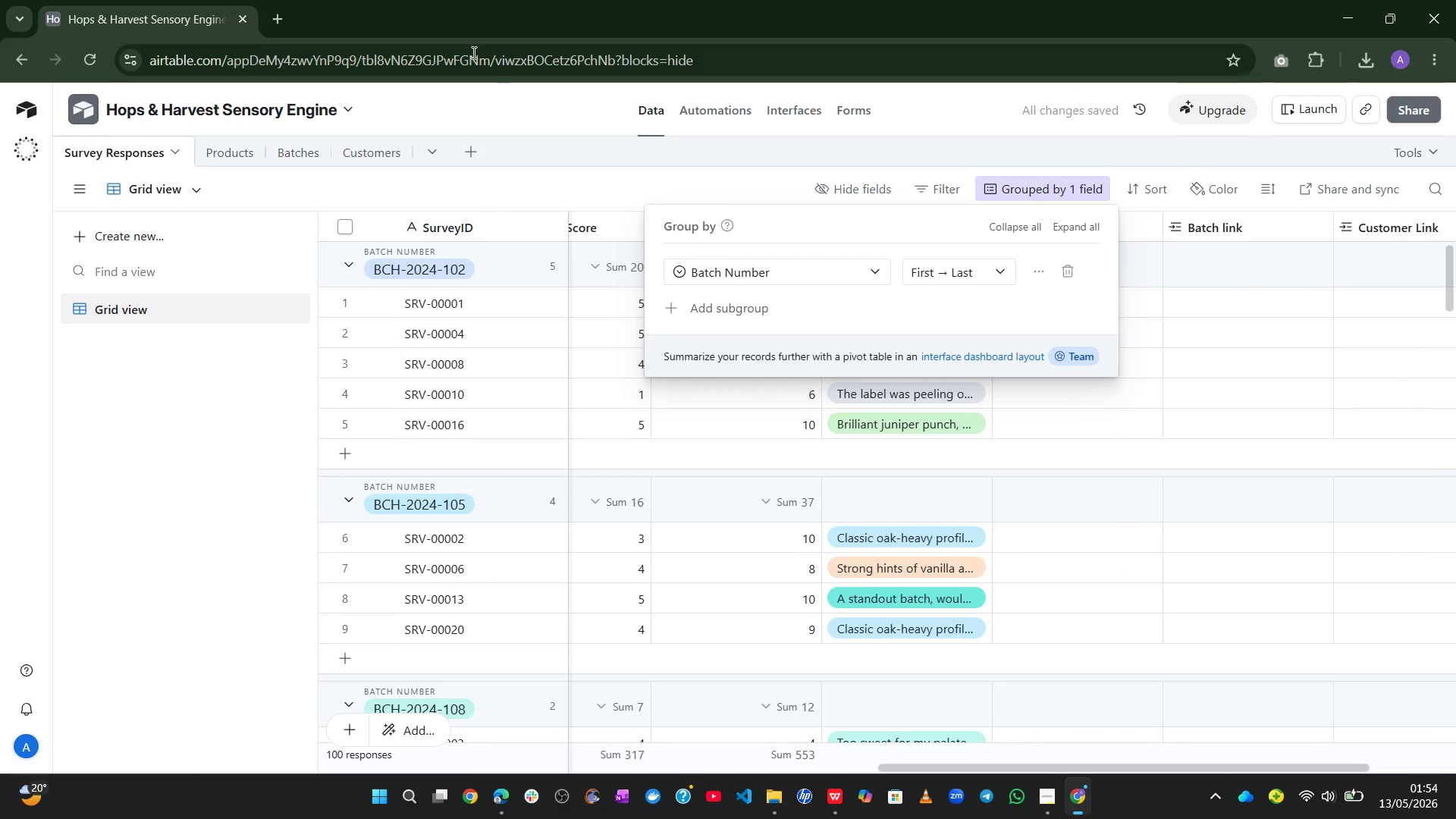 
left_click([526, 99])
 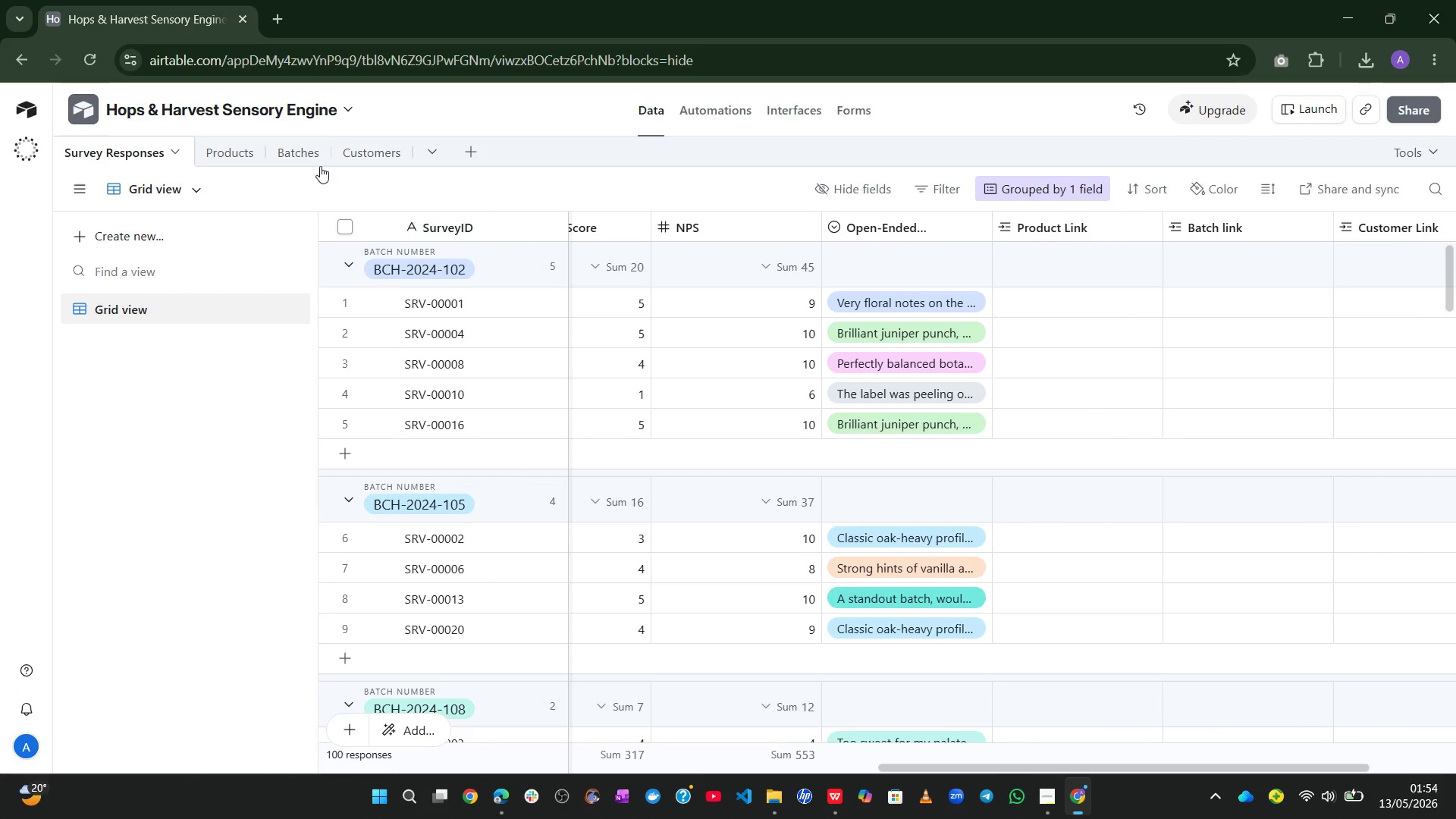 
left_click([298, 153])
 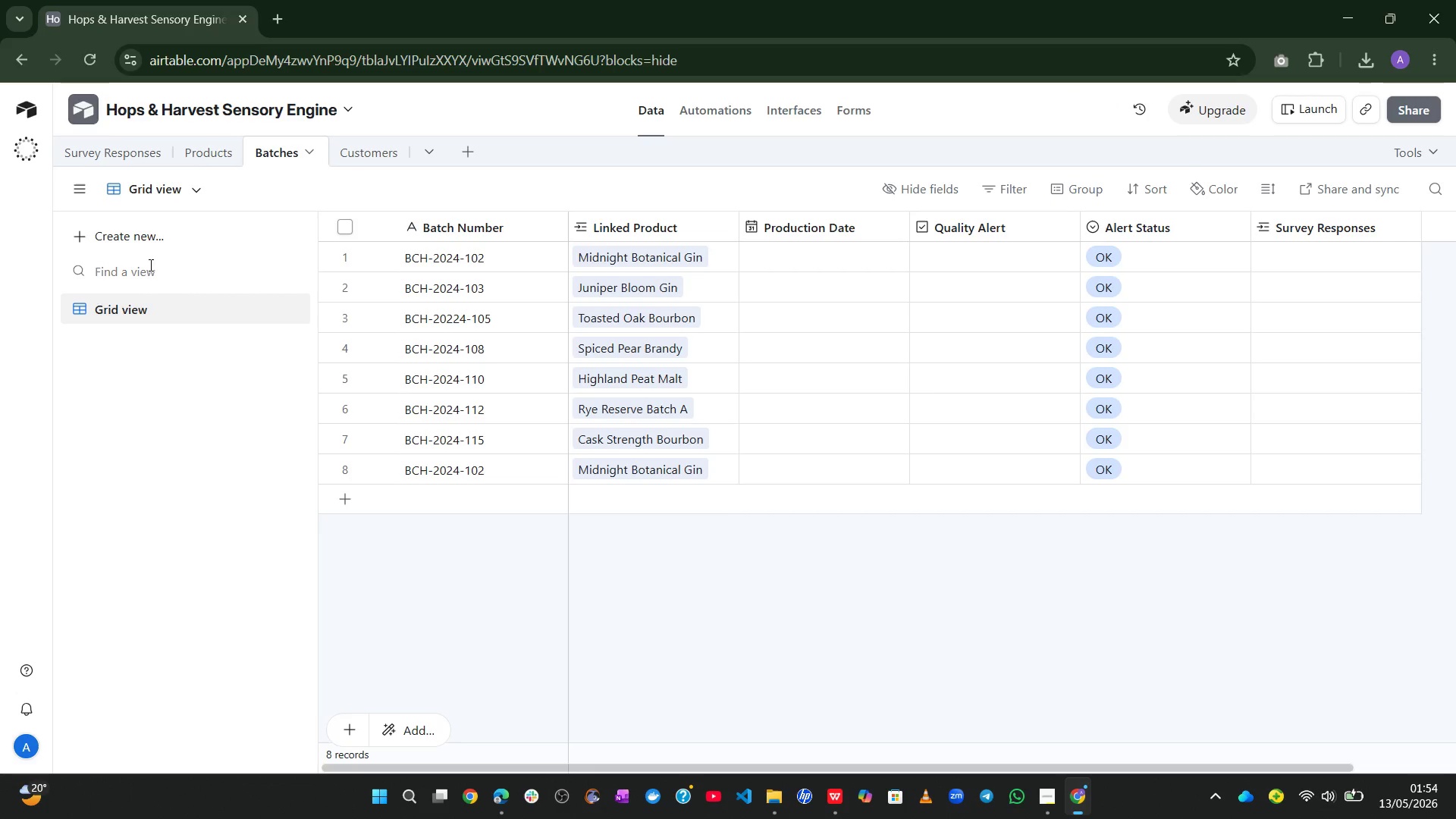 
wait(5.22)
 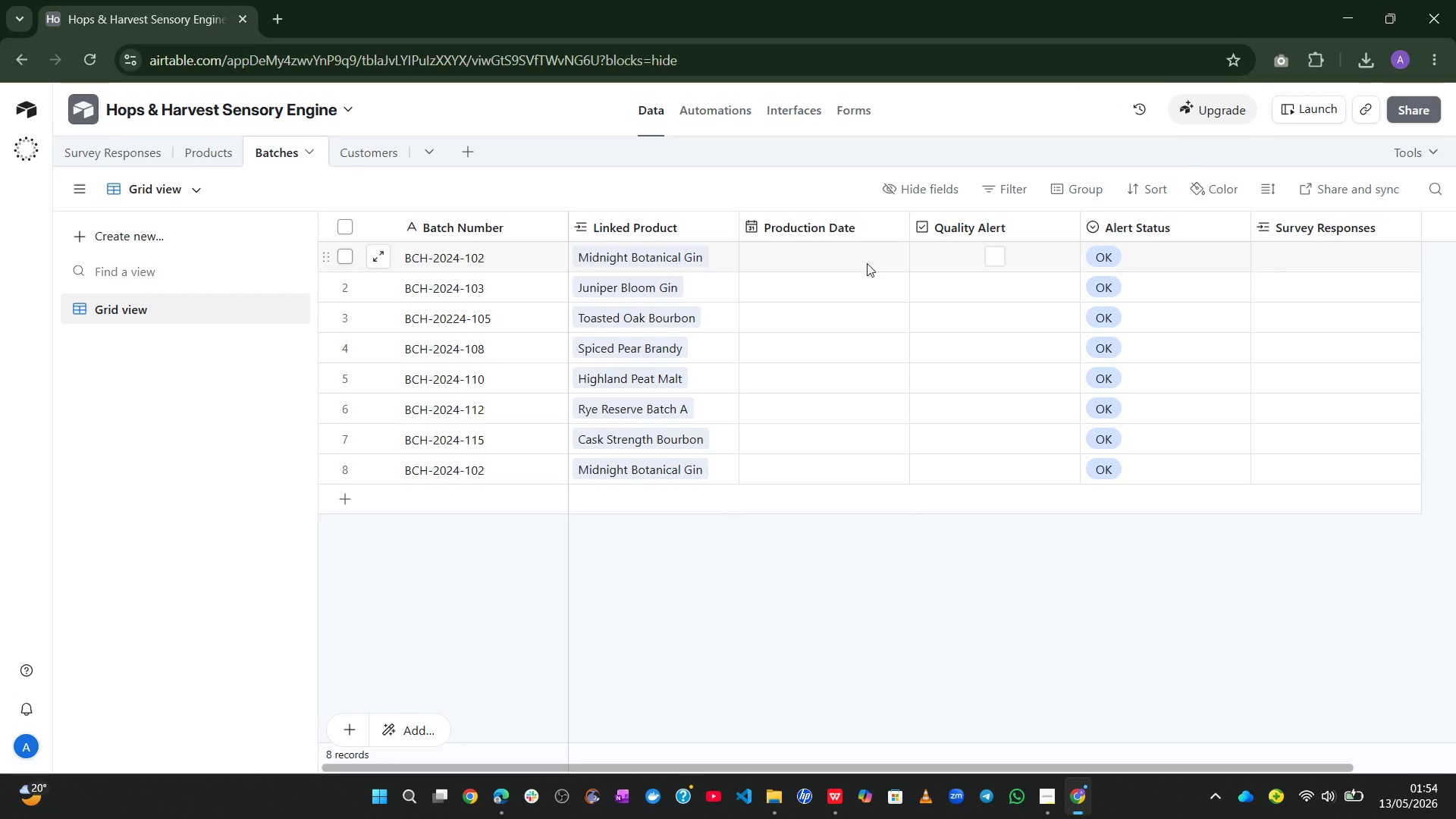 
left_click([111, 152])
 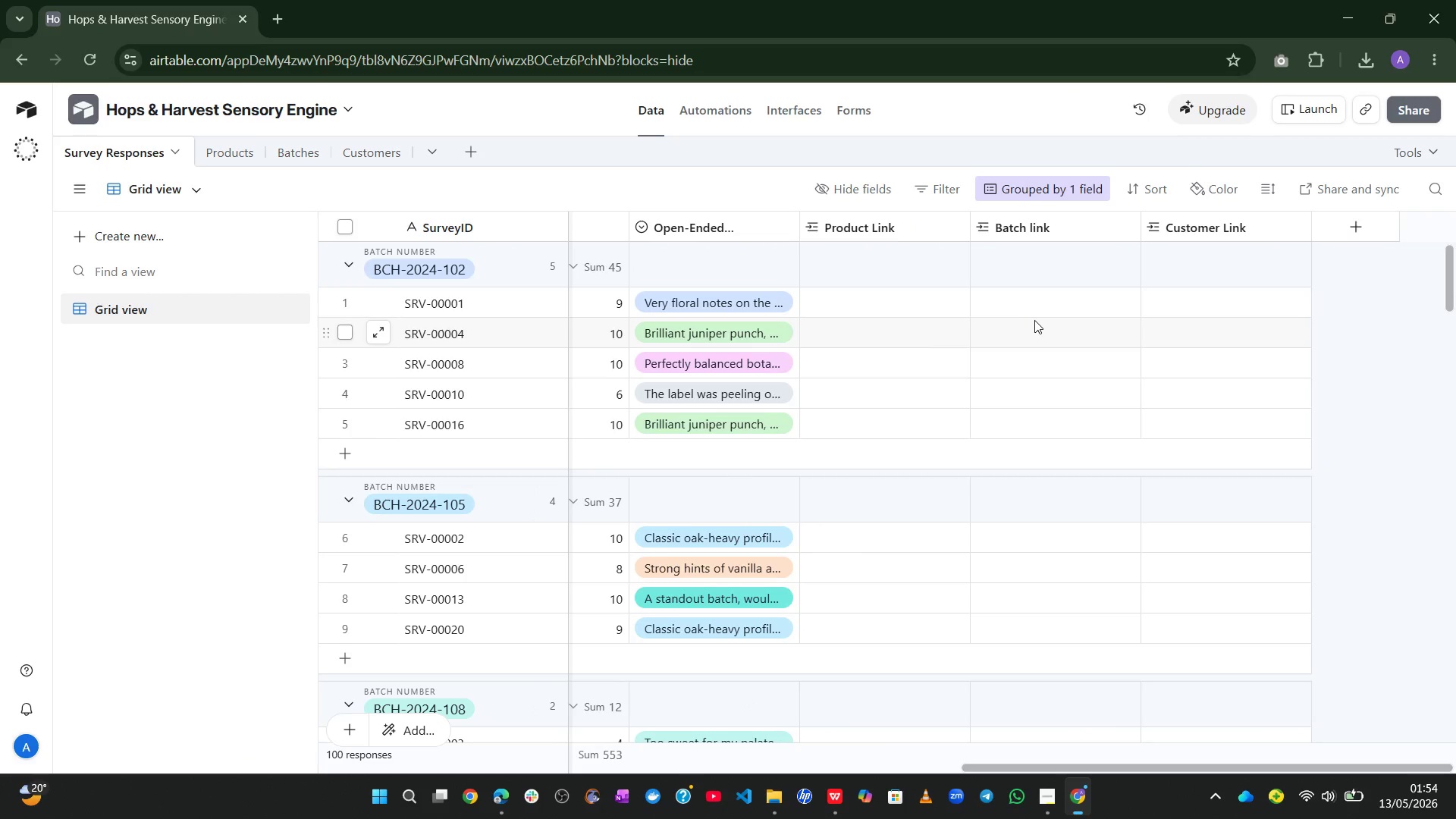 
left_click_drag(start_coordinate=[1034, 304], to_coordinate=[988, 307])
 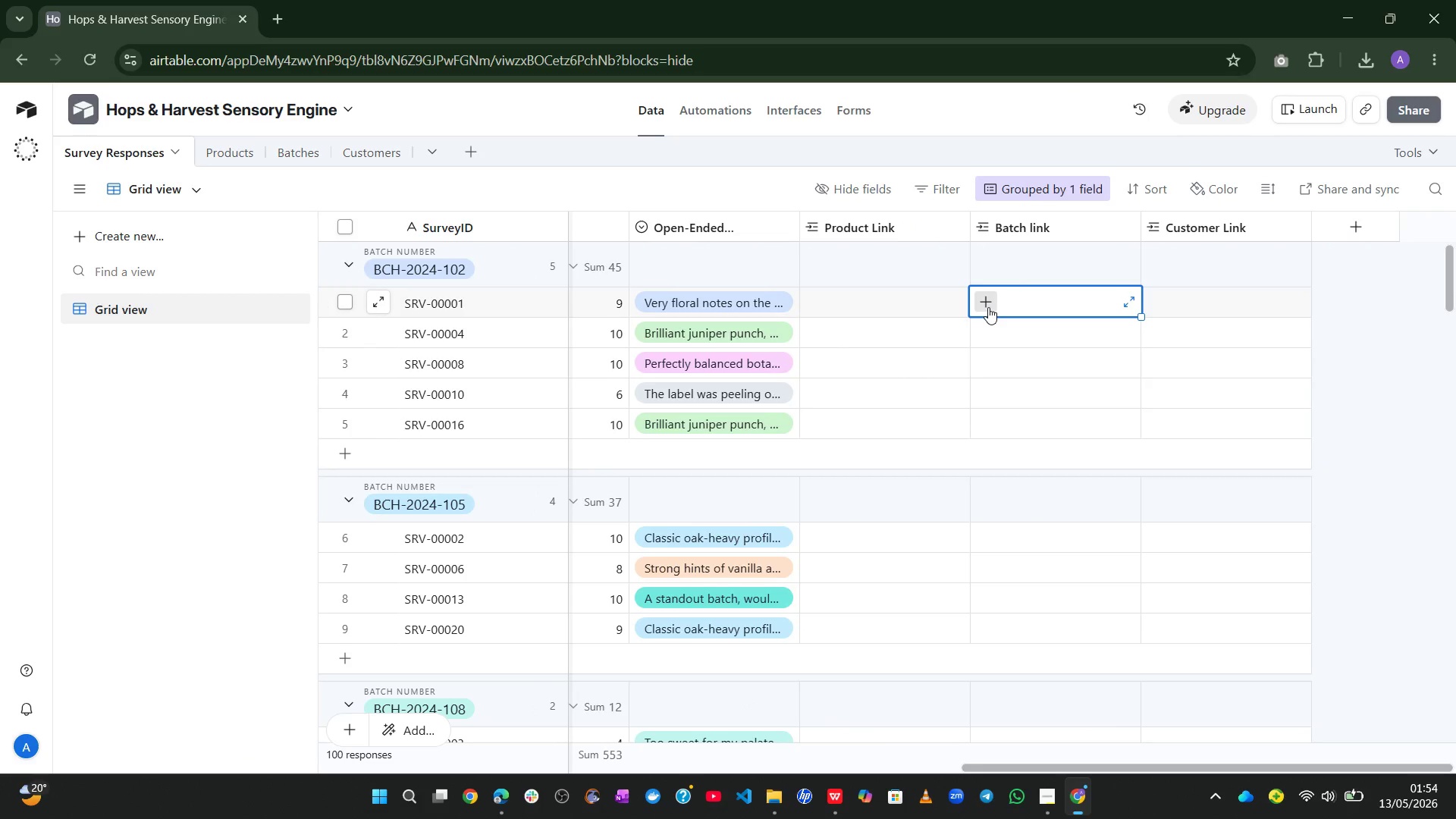 
left_click([988, 307])
 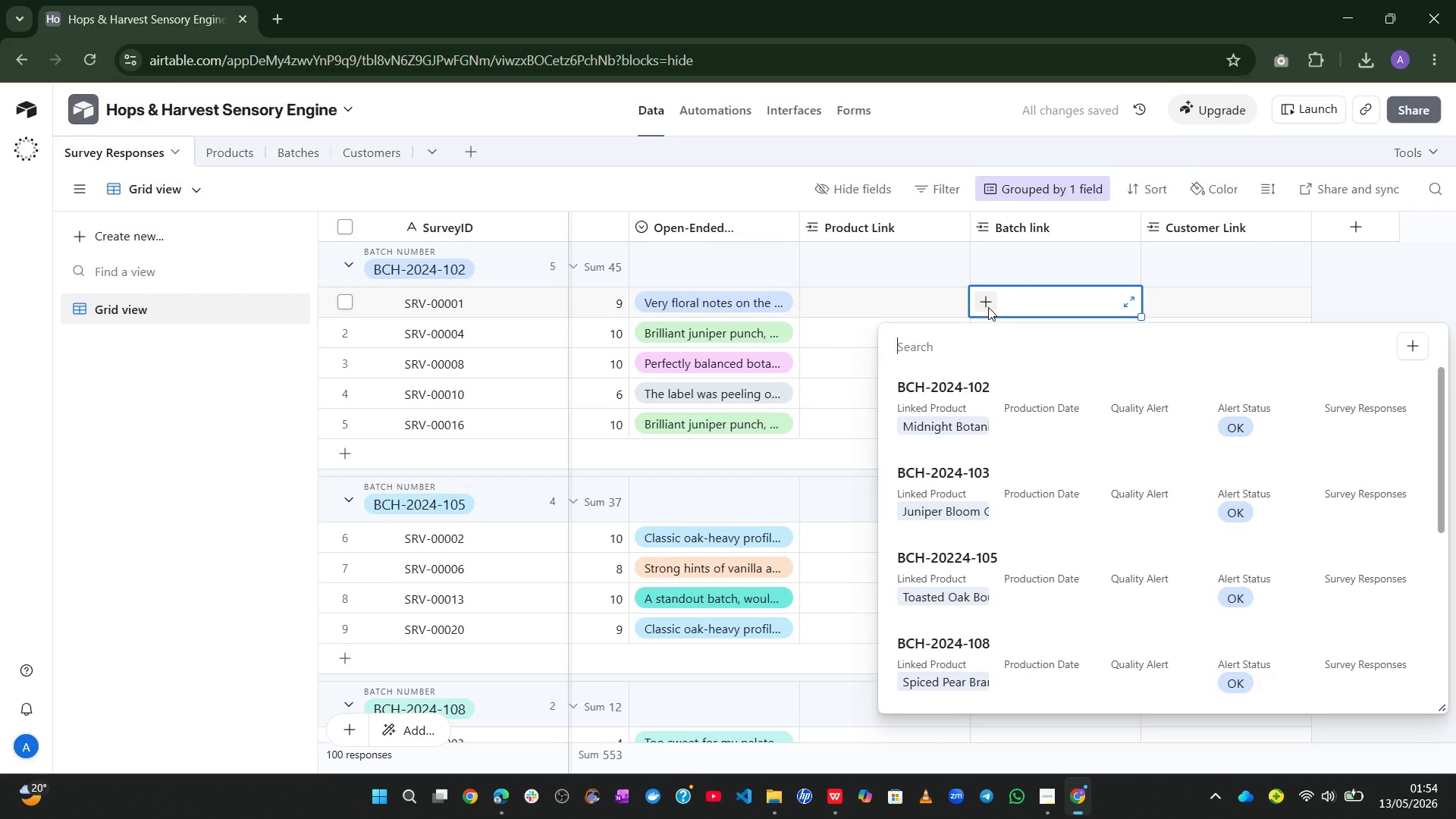 
left_click([992, 375])
 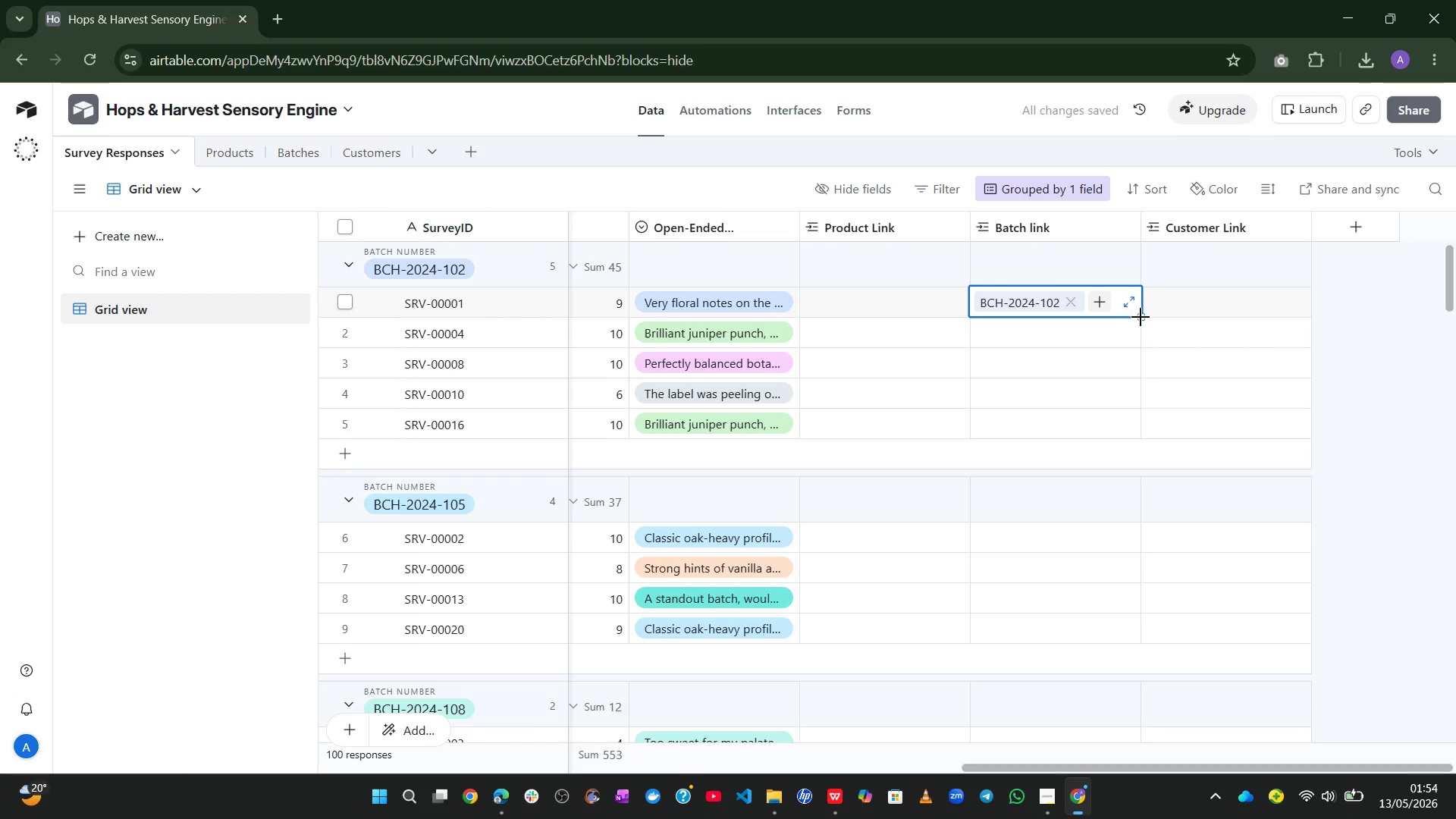 
left_click_drag(start_coordinate=[1144, 317], to_coordinate=[1141, 422])
 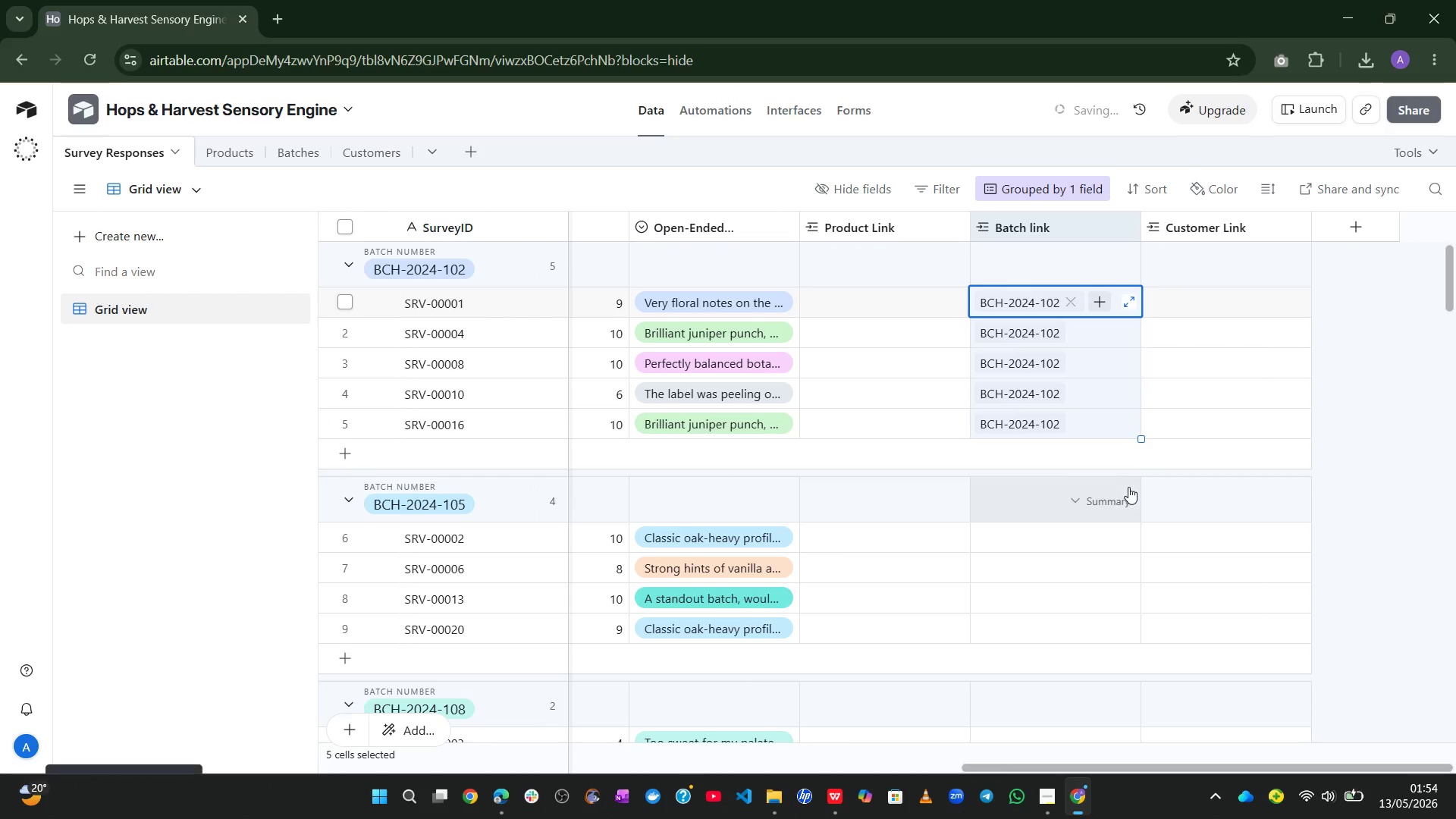 
left_click([1129, 491])
 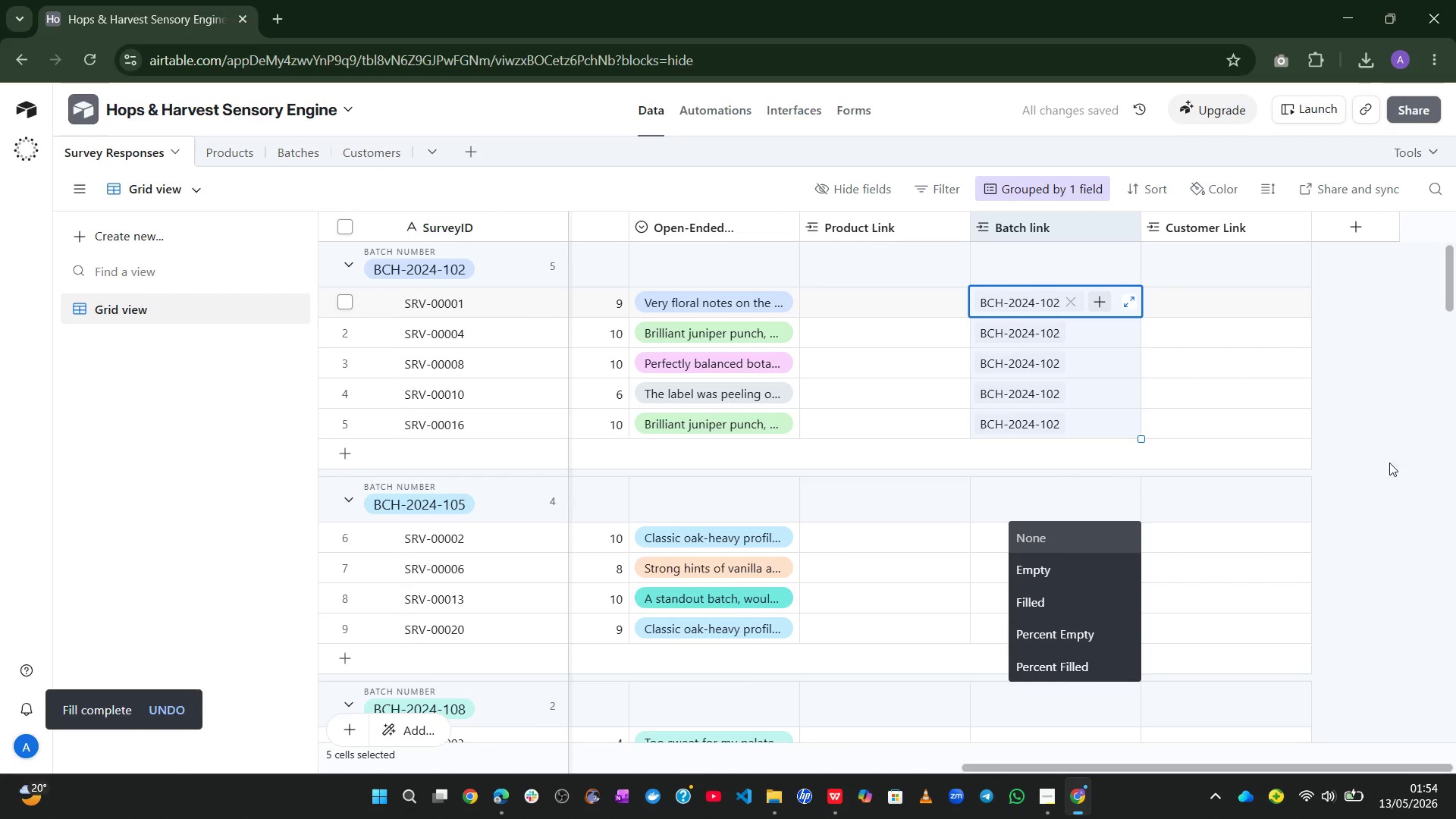 
left_click([1395, 460])
 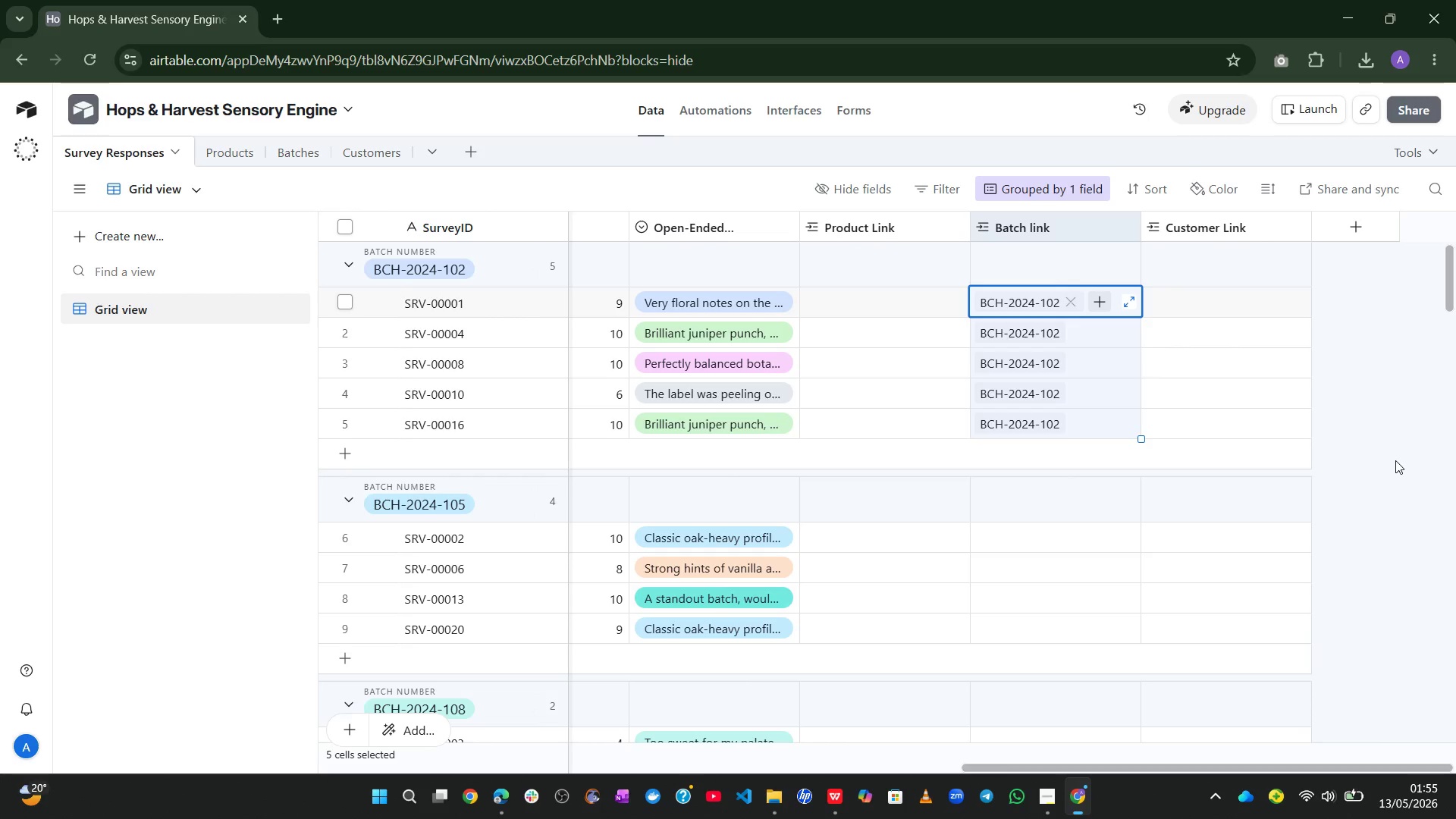 
wait(15.69)
 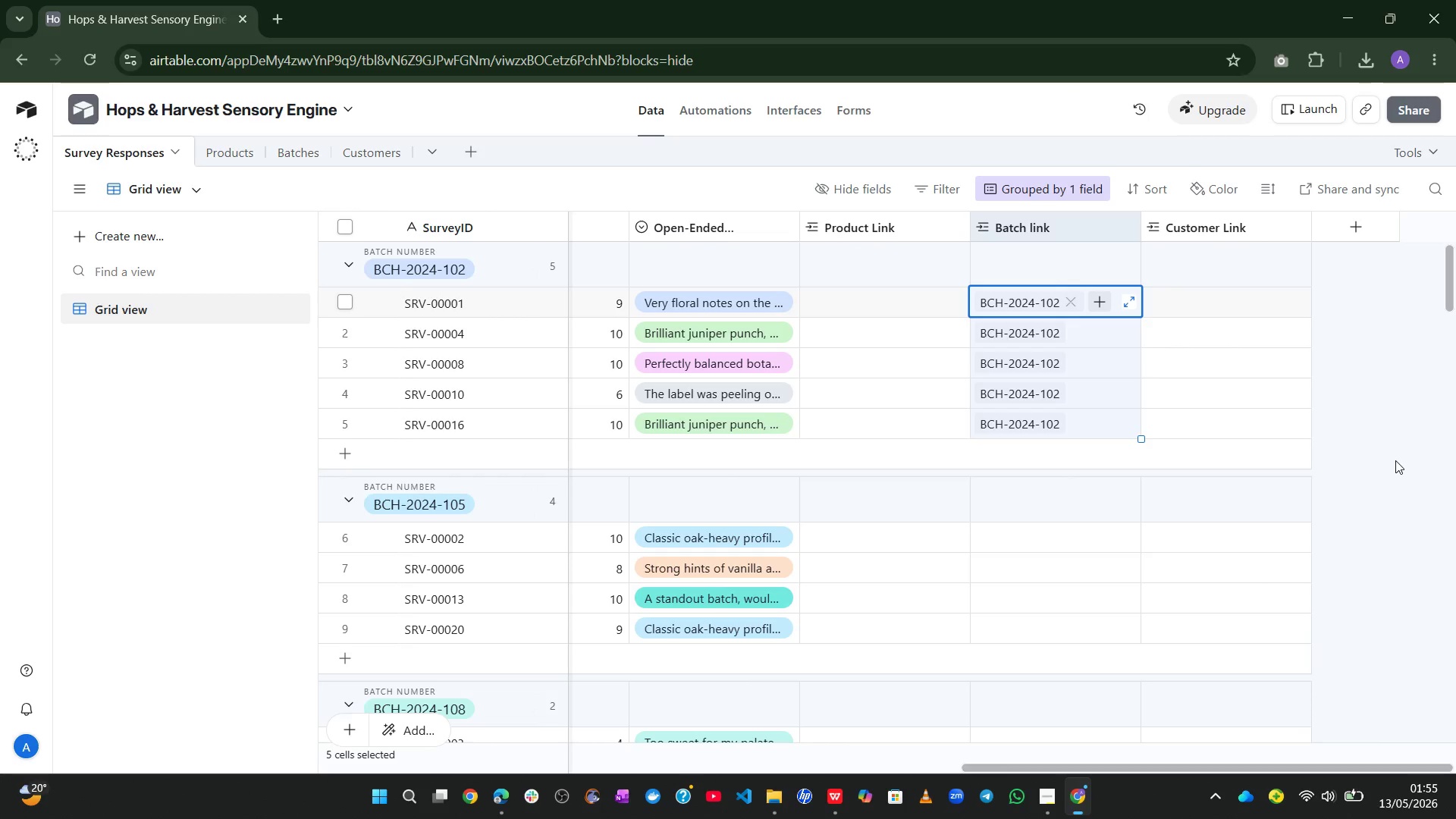 
left_click([1009, 540])
 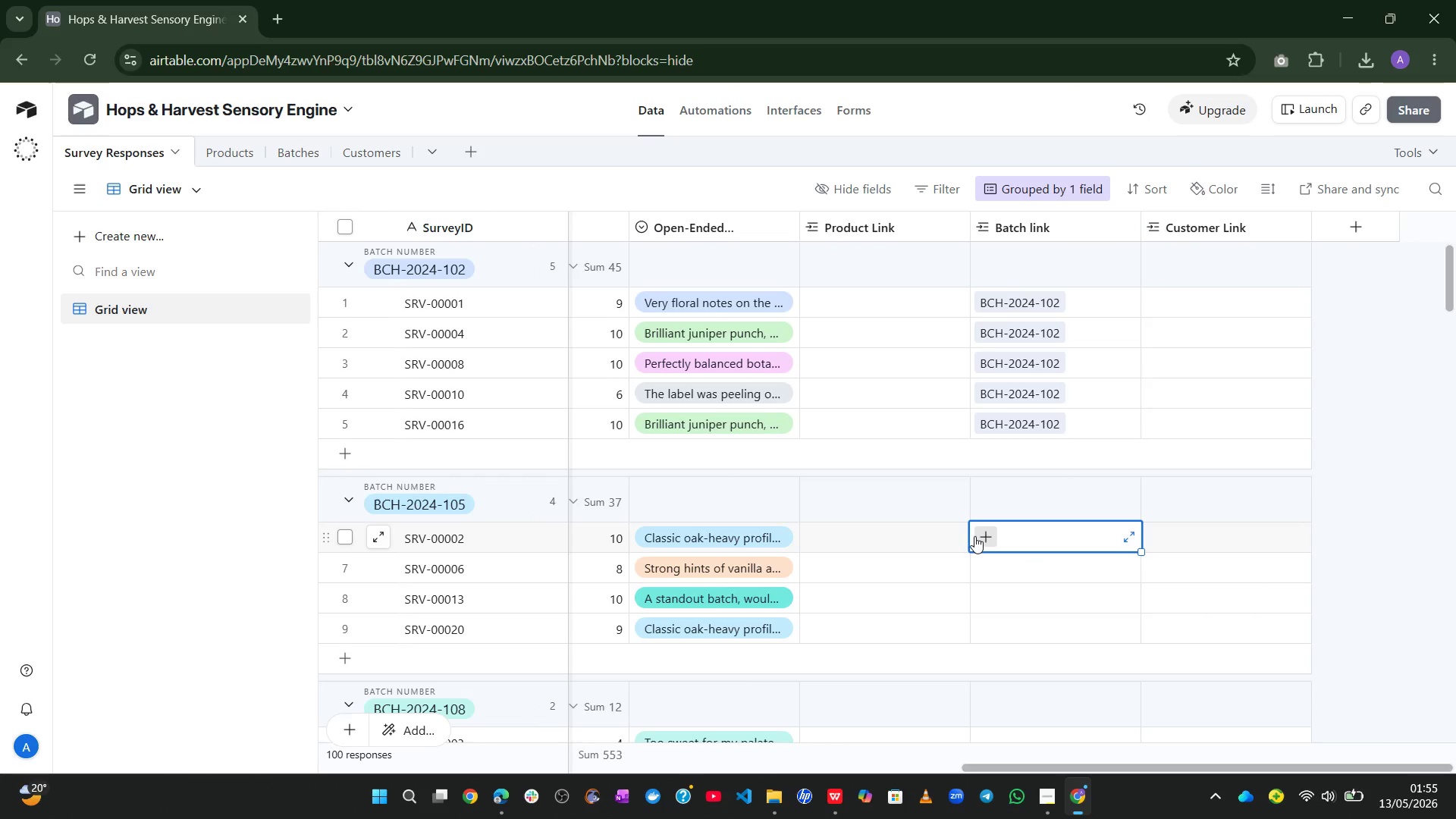 
left_click([974, 536])
 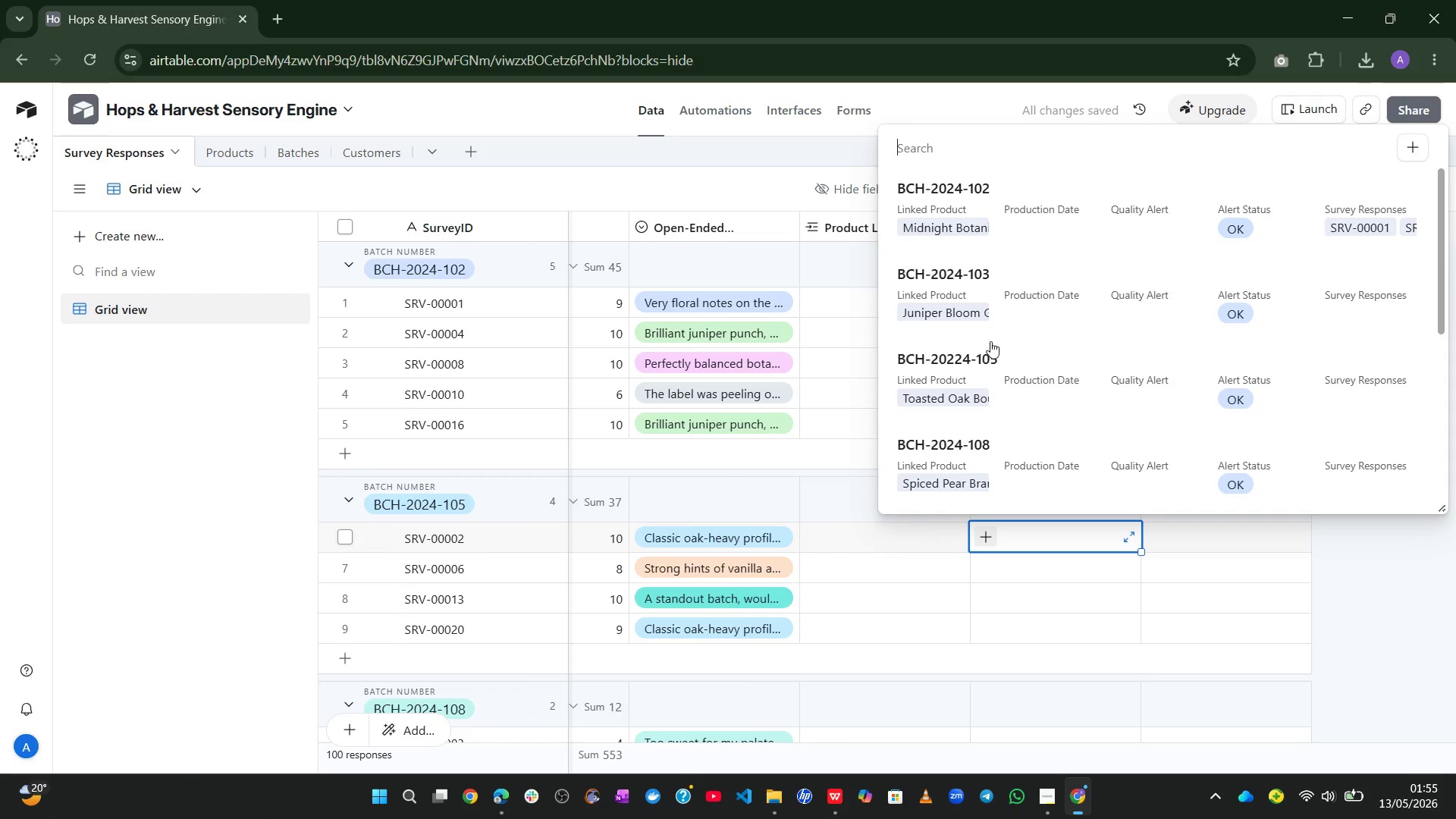 
left_click([998, 359])
 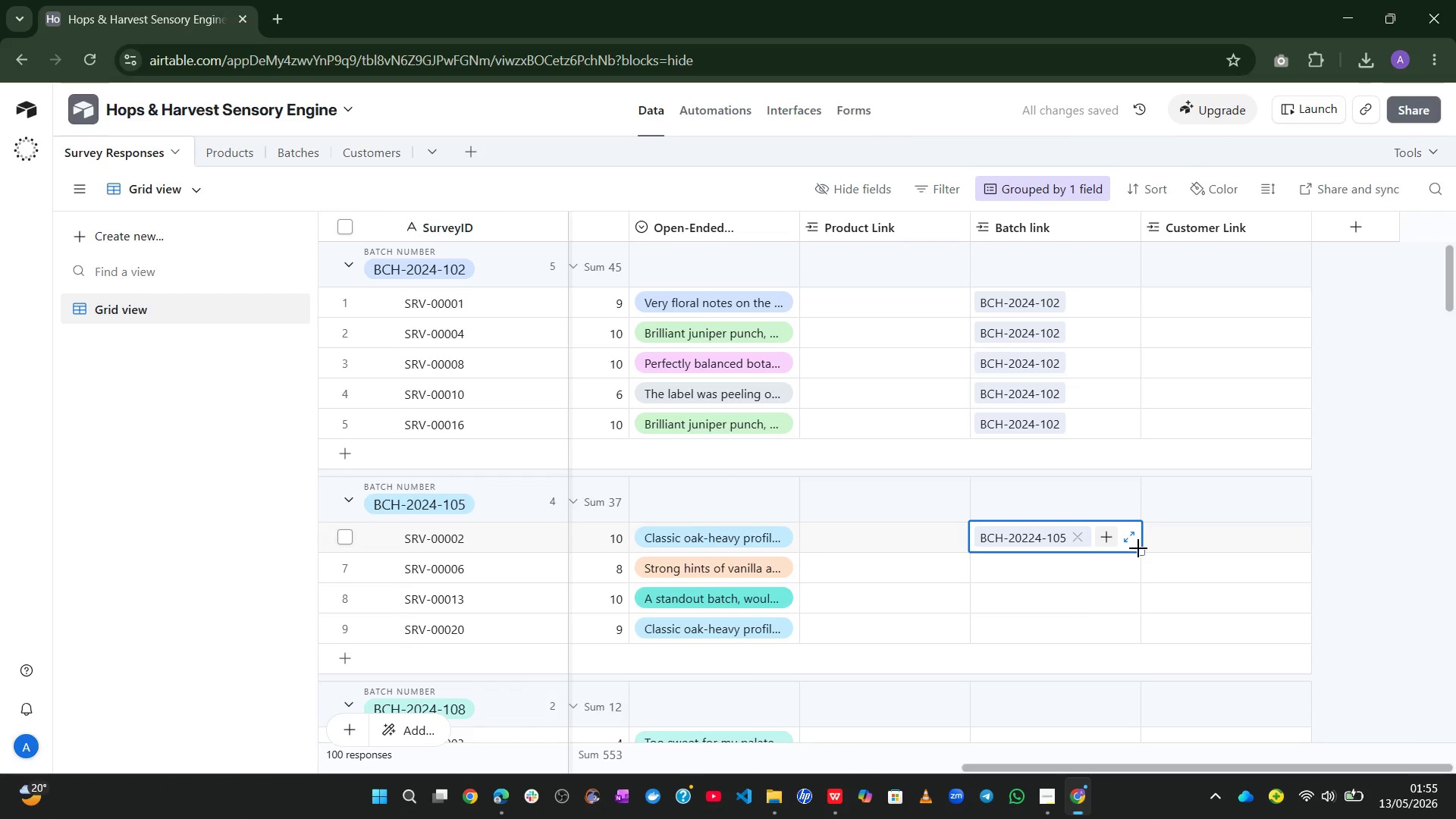 
left_click_drag(start_coordinate=[1140, 552], to_coordinate=[1153, 645])
 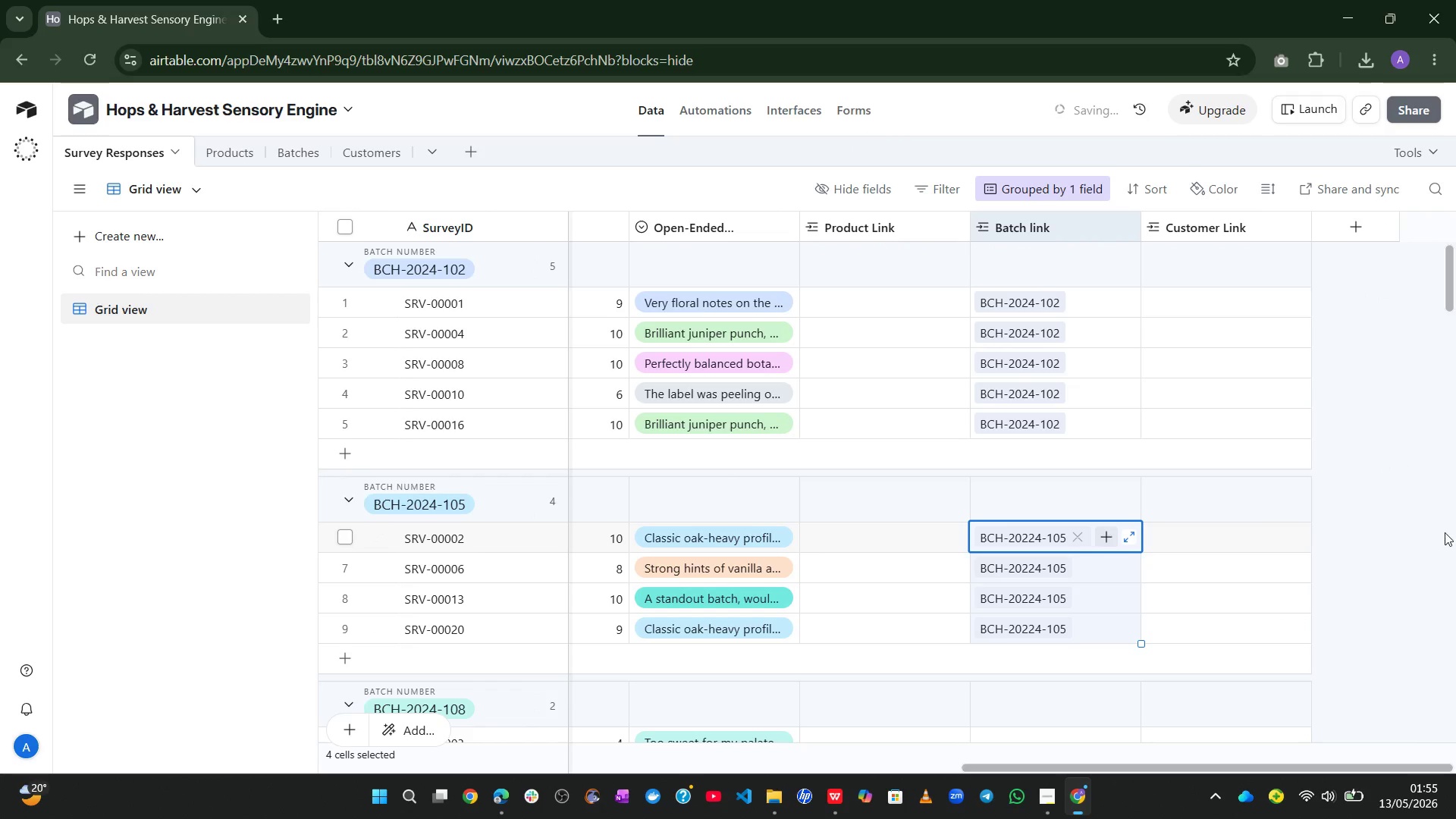 
left_click([1445, 532])
 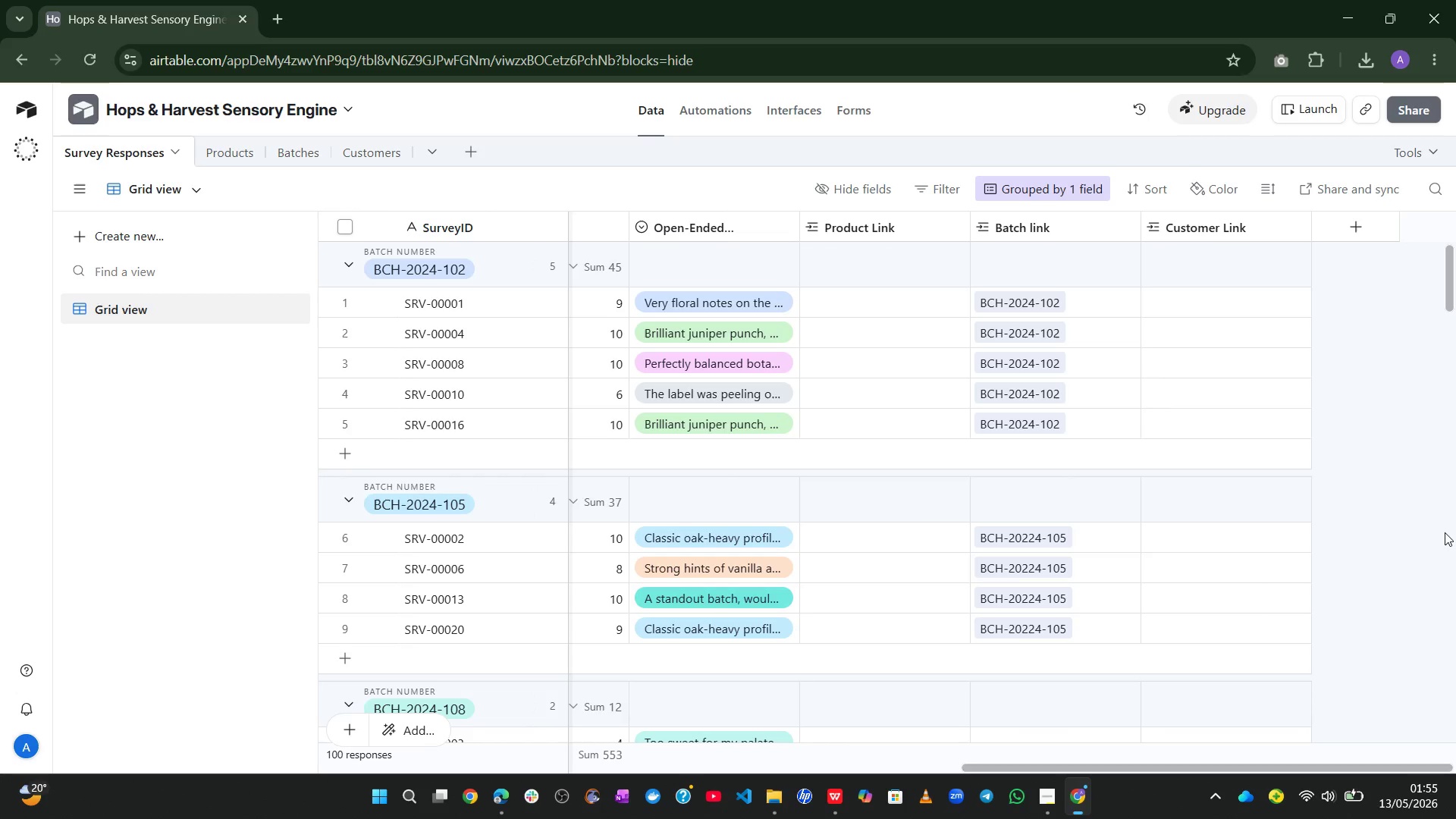 
wait(32.19)
 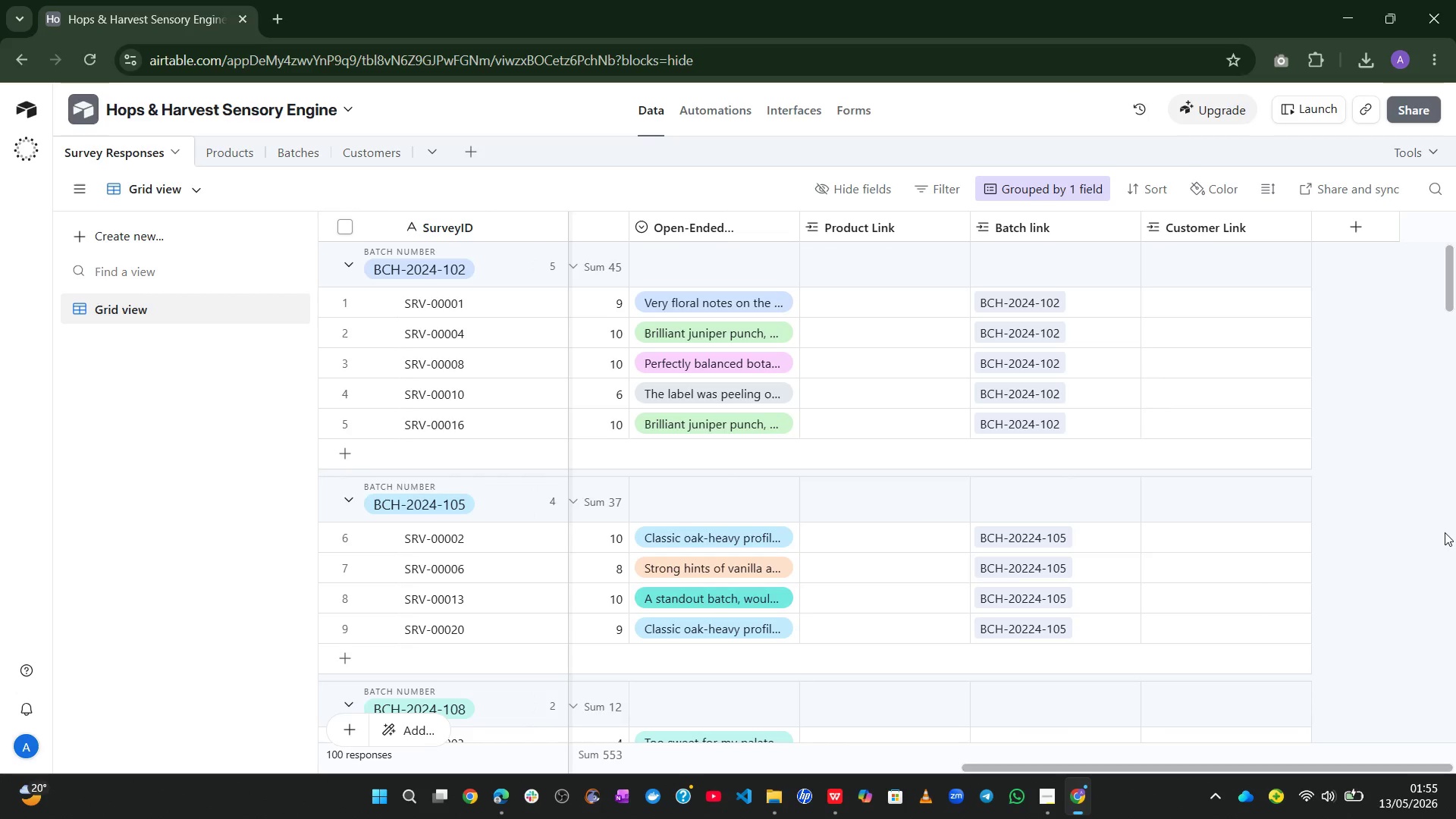 
left_click([1055, 447])
 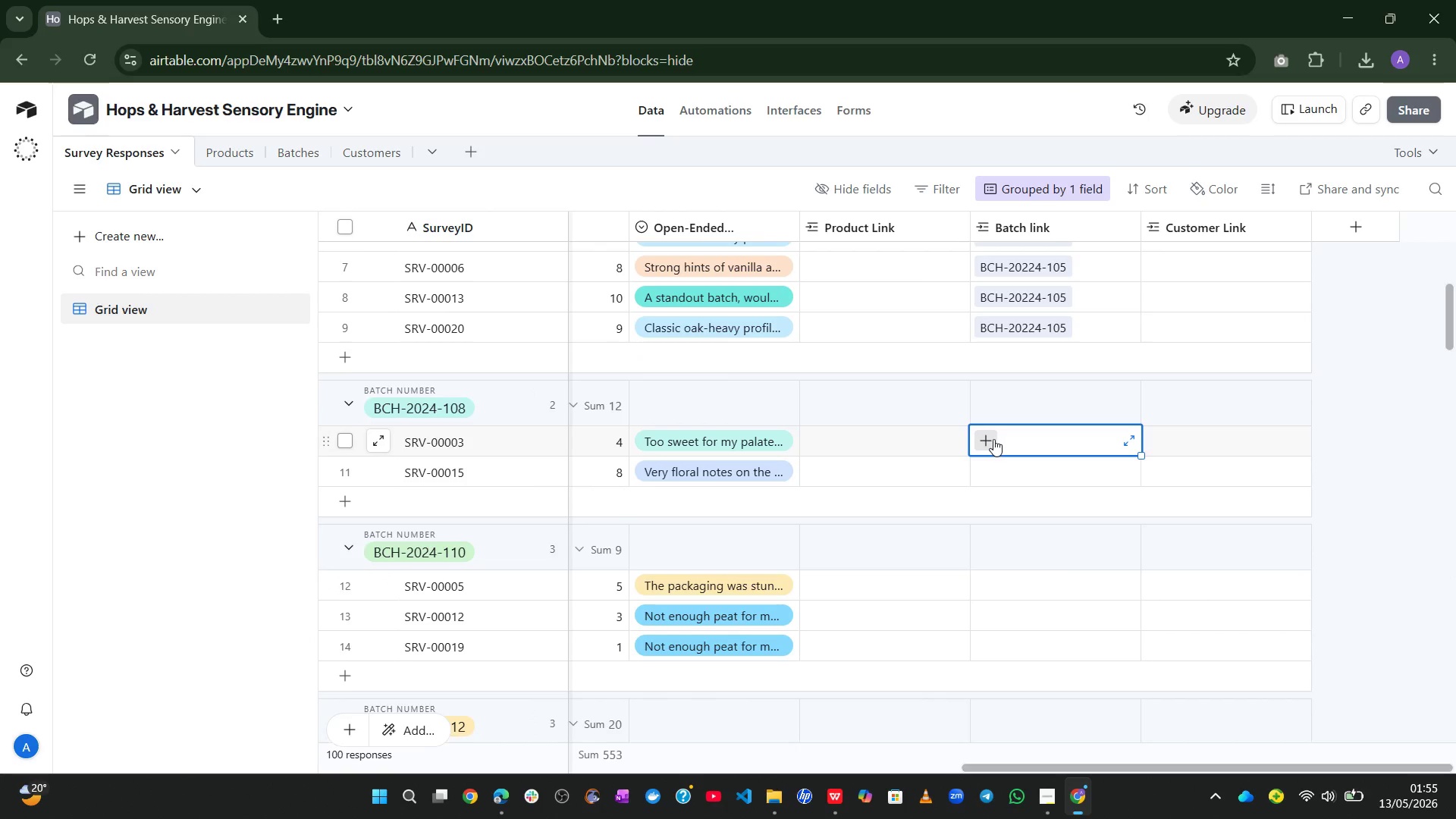 
left_click([993, 439])
 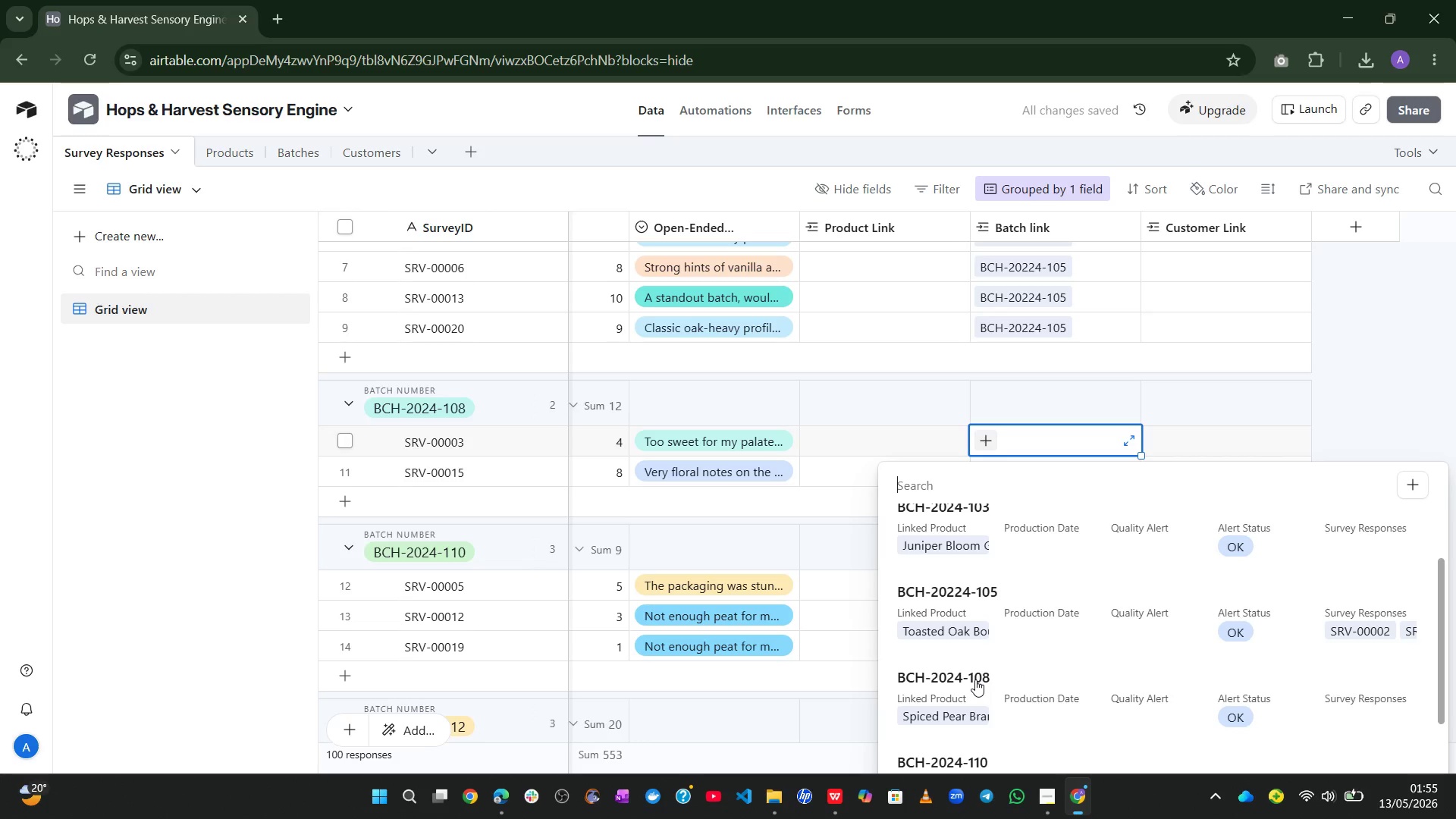 
left_click([964, 688])
 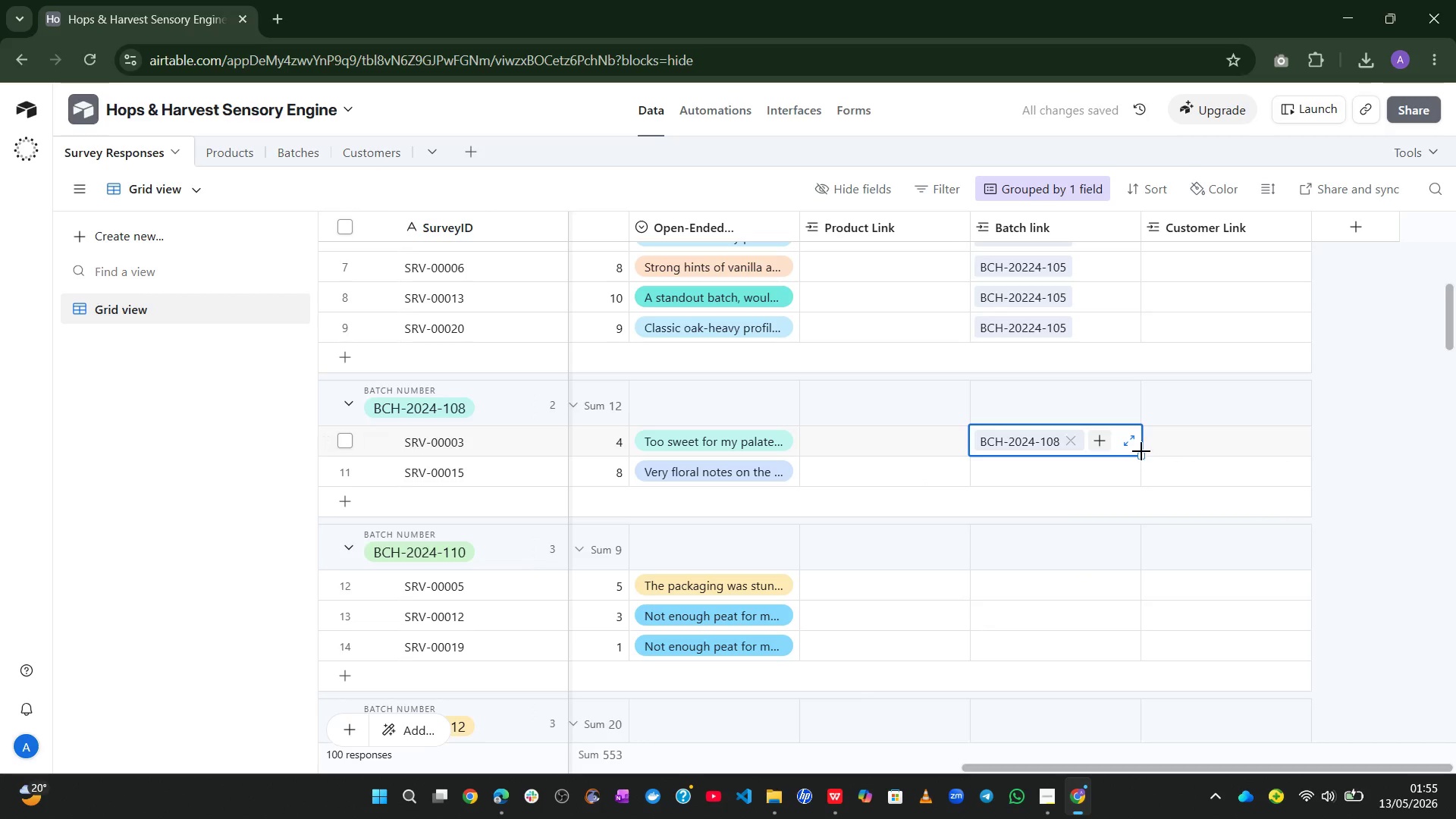 
left_click_drag(start_coordinate=[1141, 455], to_coordinate=[1141, 522])
 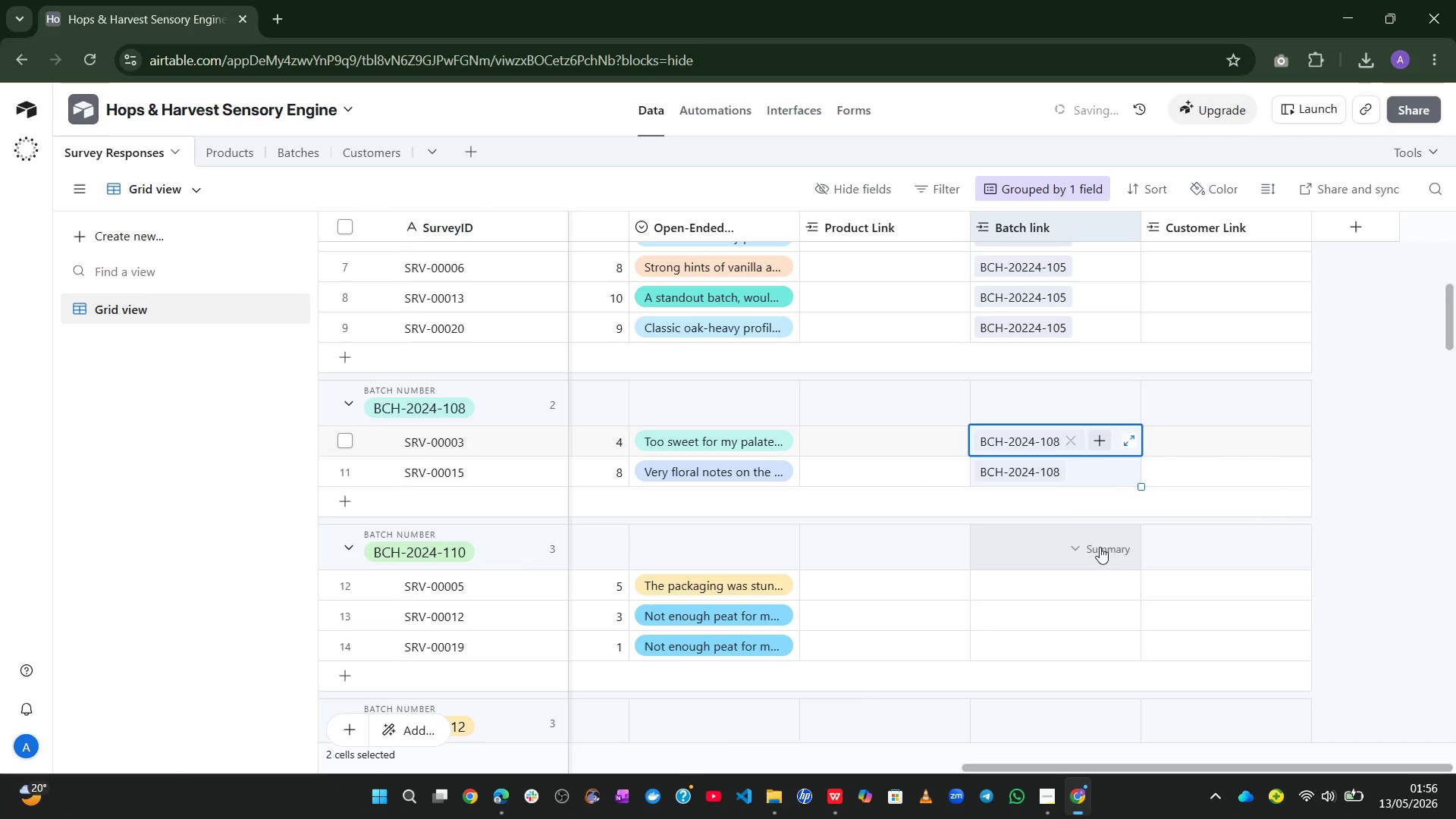 
left_click([1097, 548])
 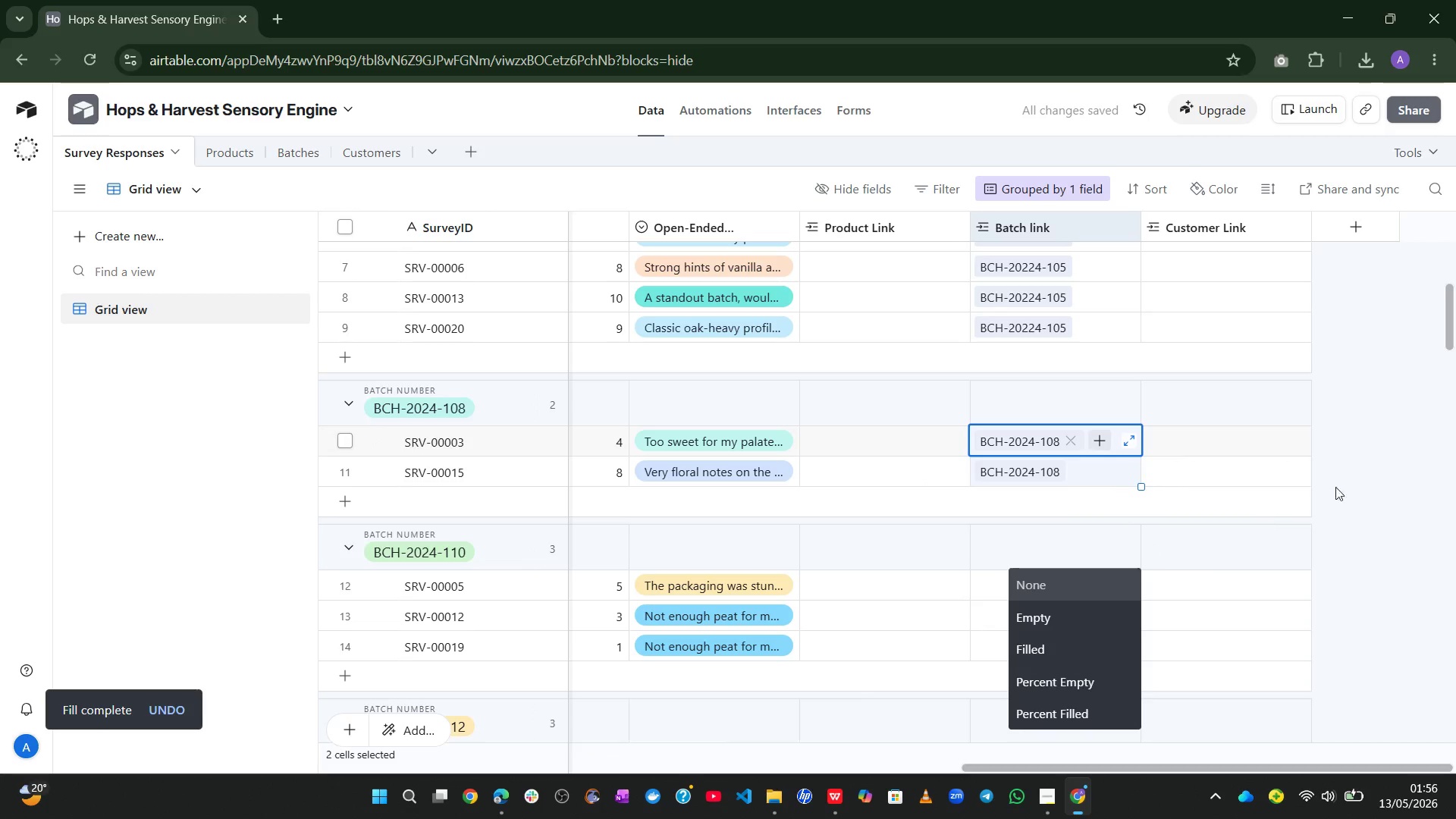 
left_click([1420, 469])
 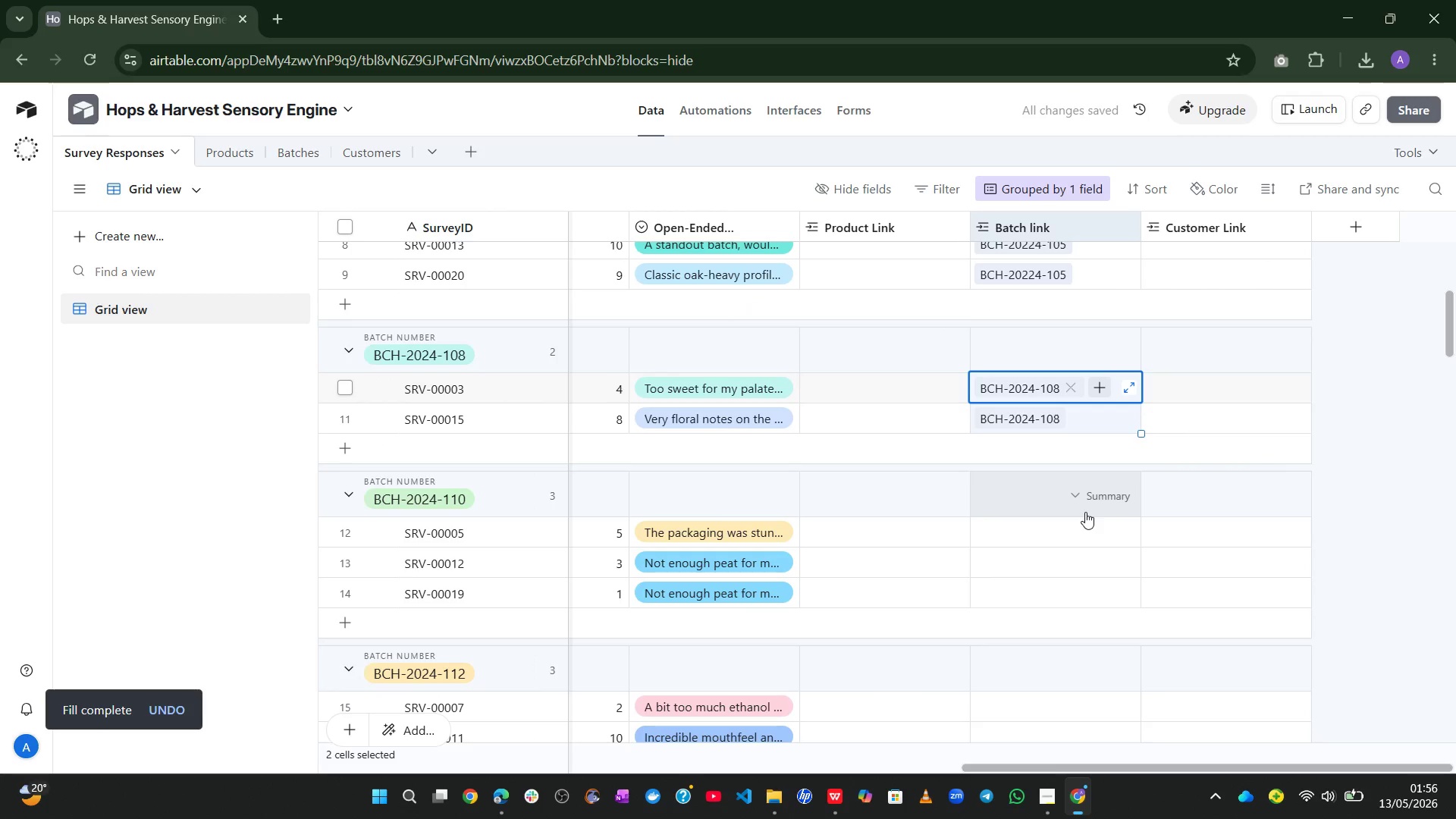 
left_click([1046, 530])
 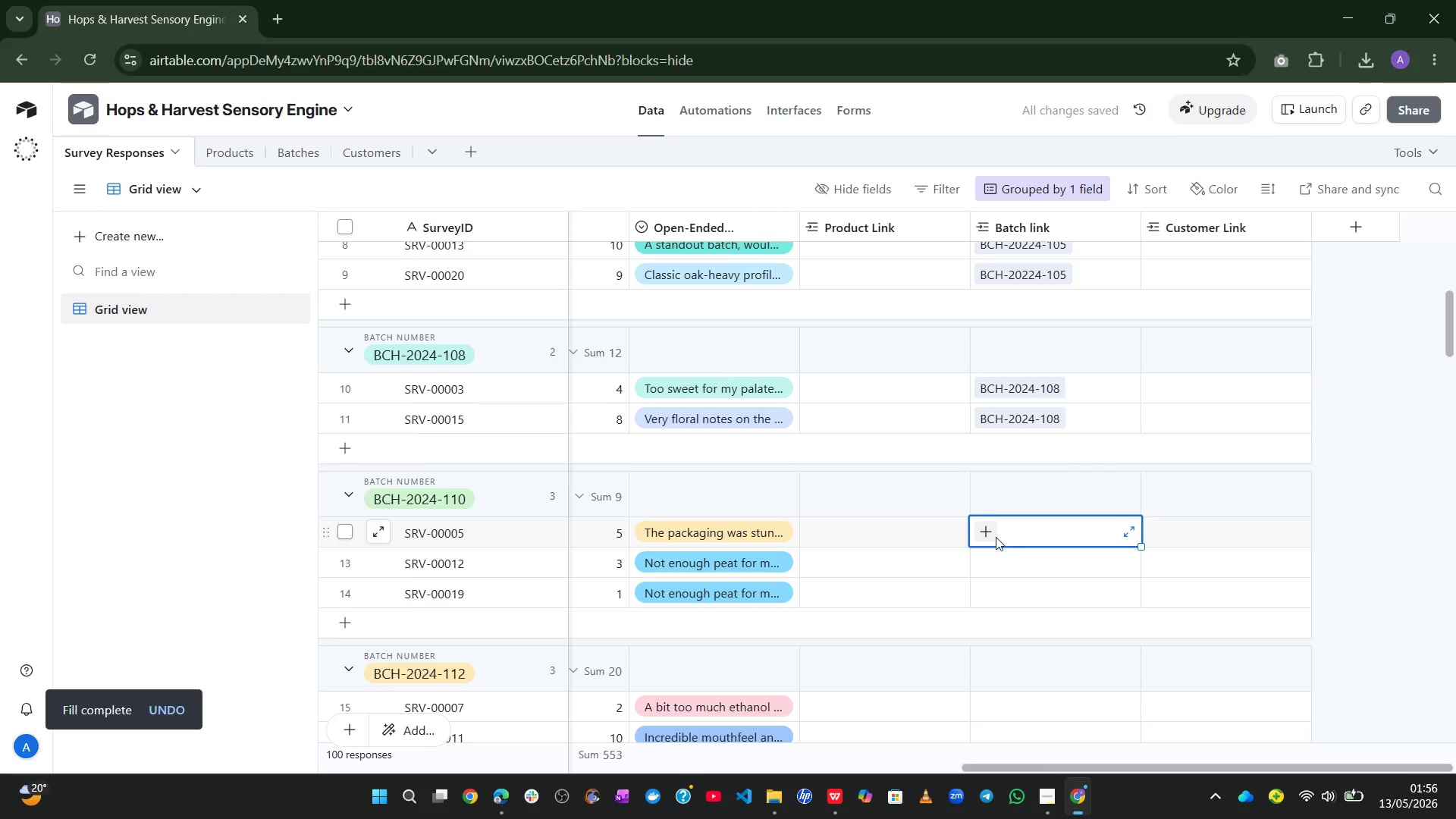 
left_click([987, 537])
 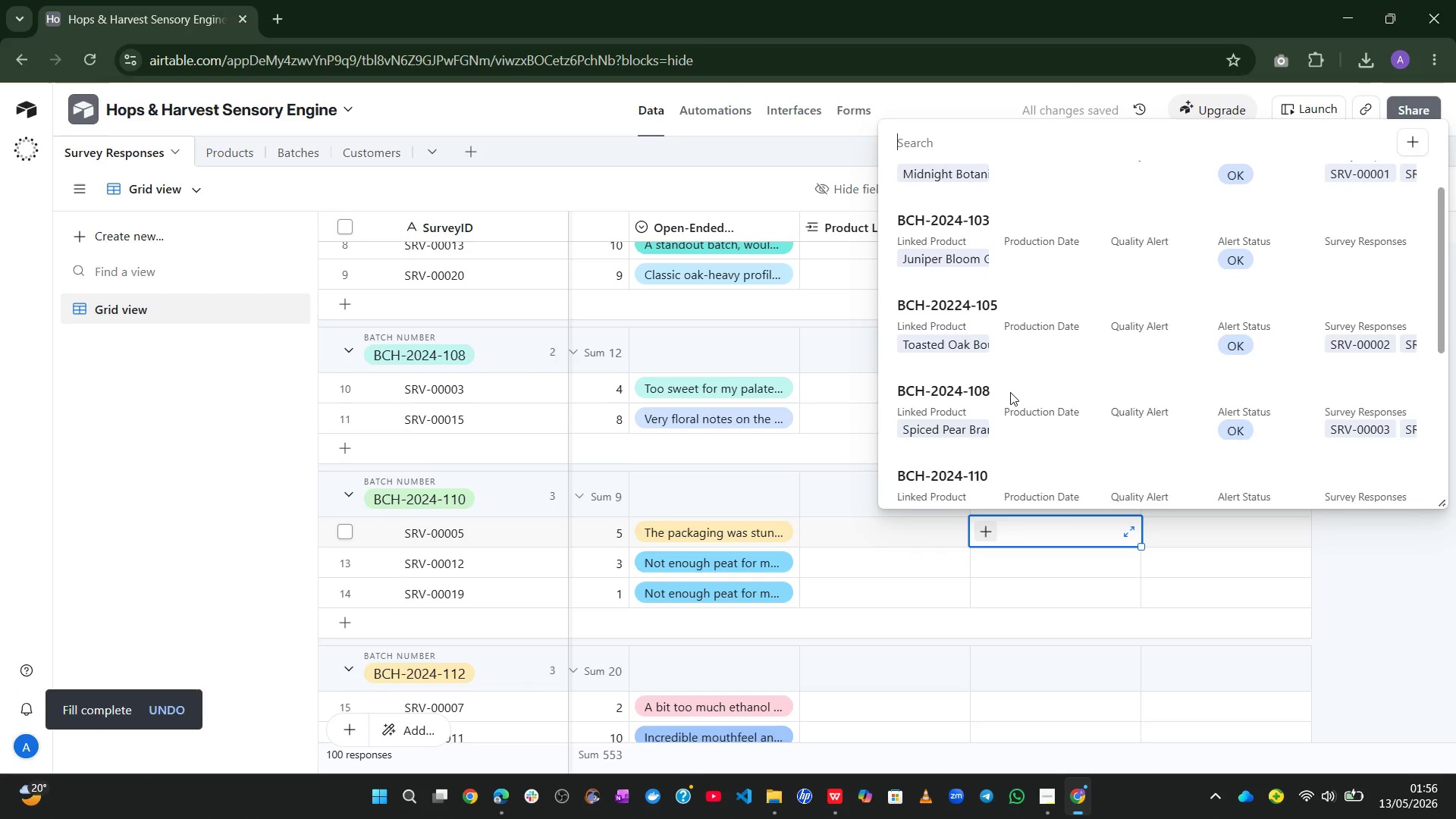 
left_click([986, 438])
 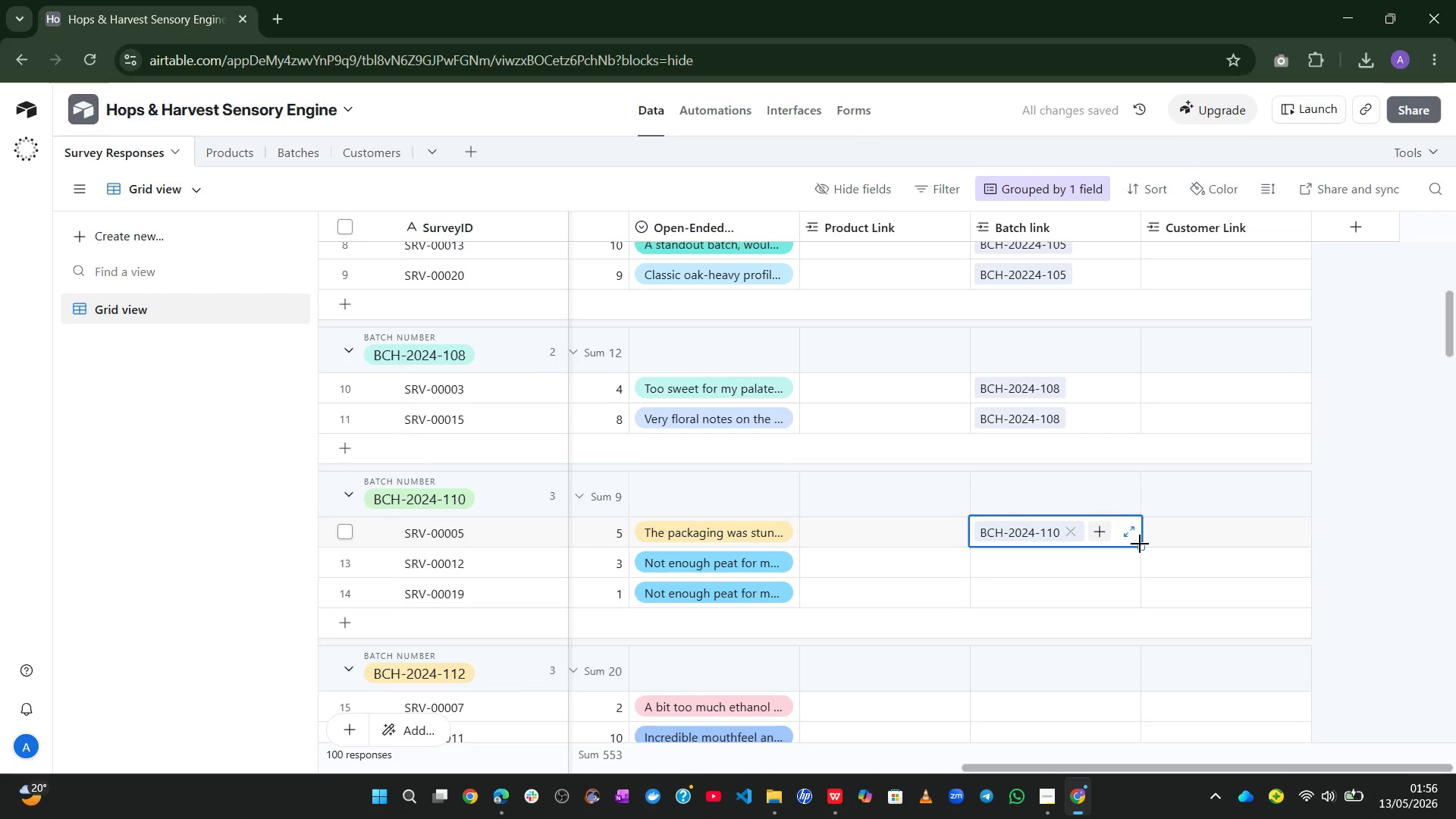 
left_click_drag(start_coordinate=[1142, 548], to_coordinate=[1131, 651])
 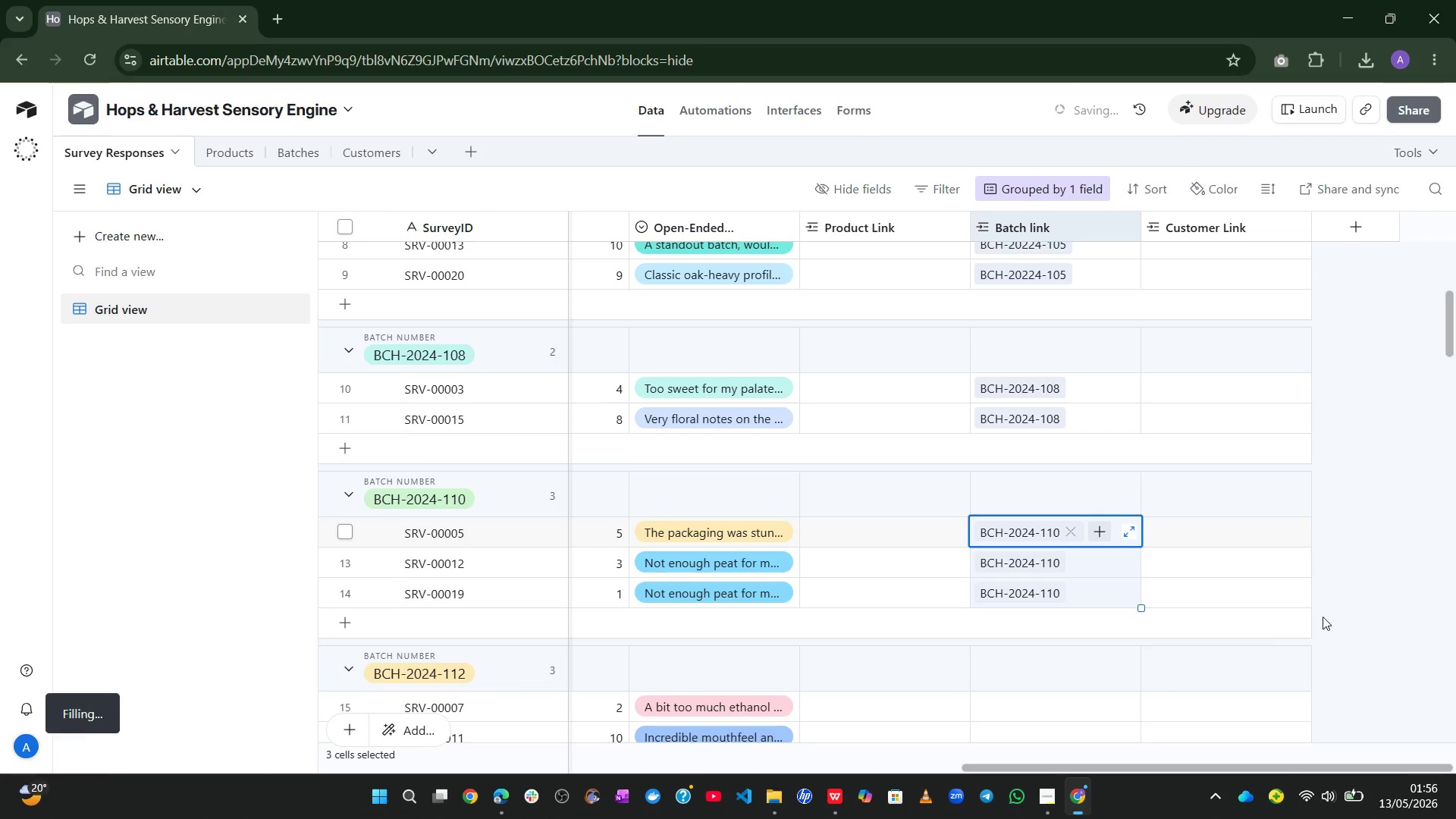 
left_click([1374, 597])
 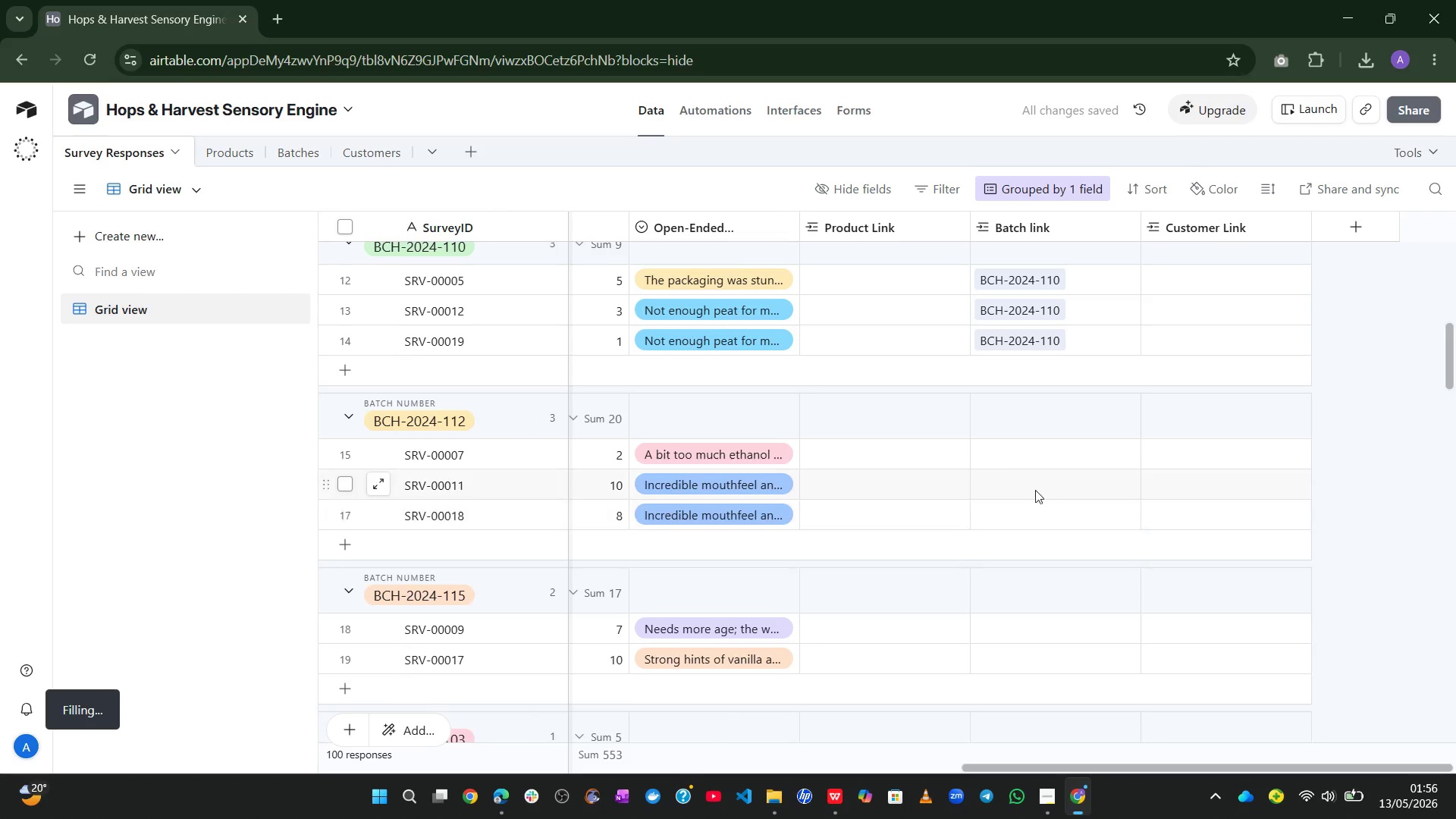 
left_click([993, 444])
 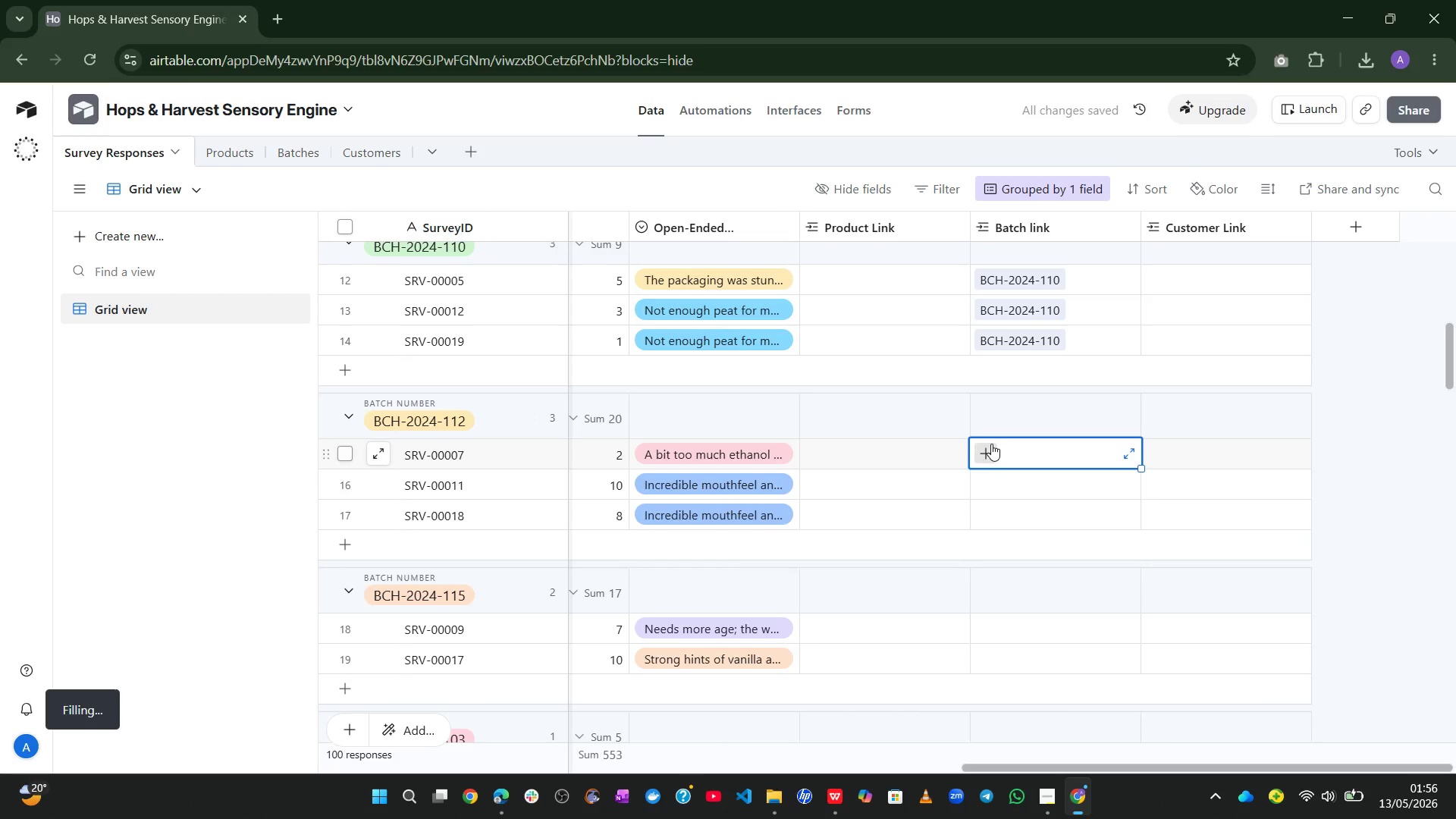 
left_click([991, 444])
 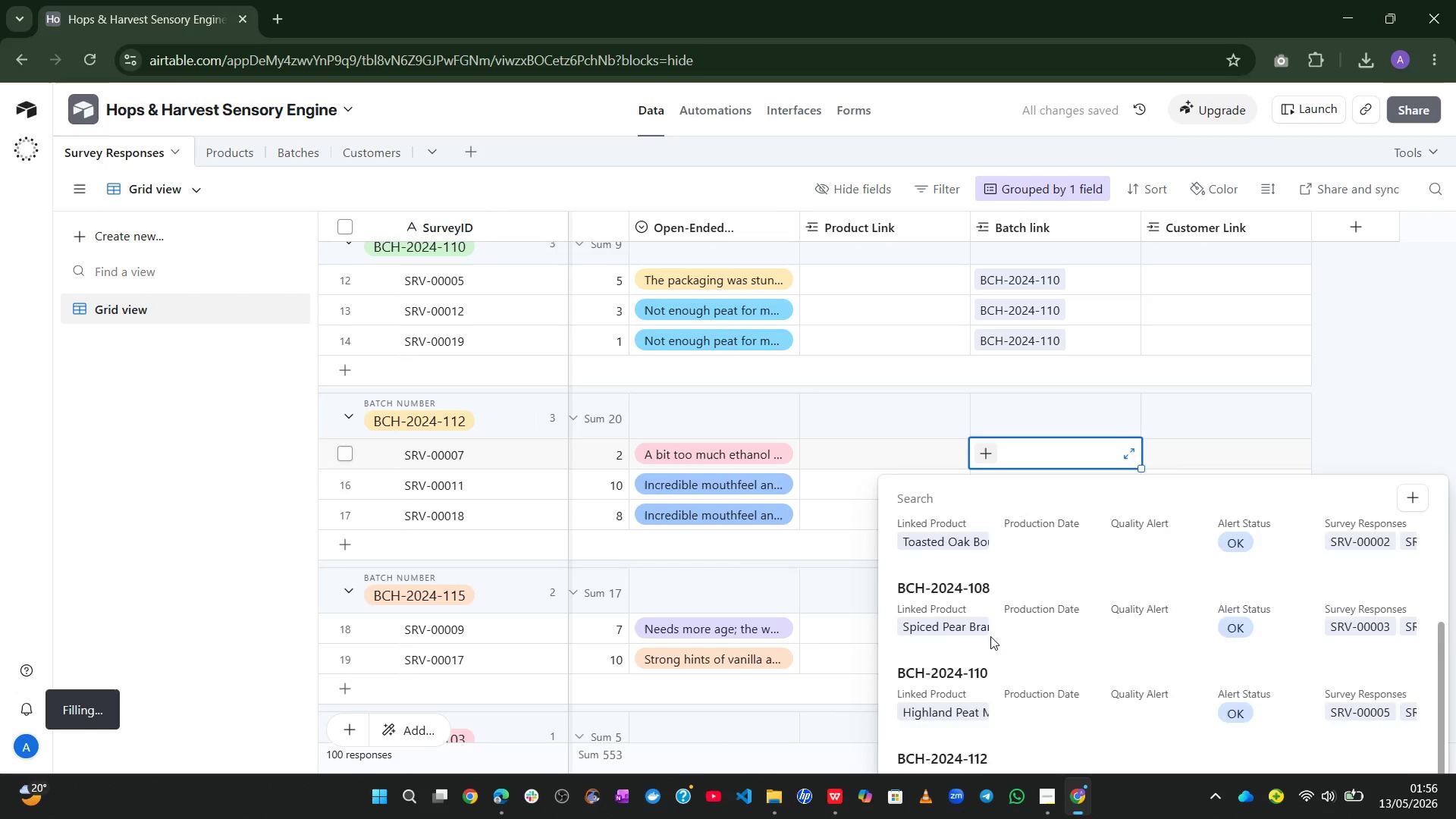 
left_click([974, 676])
 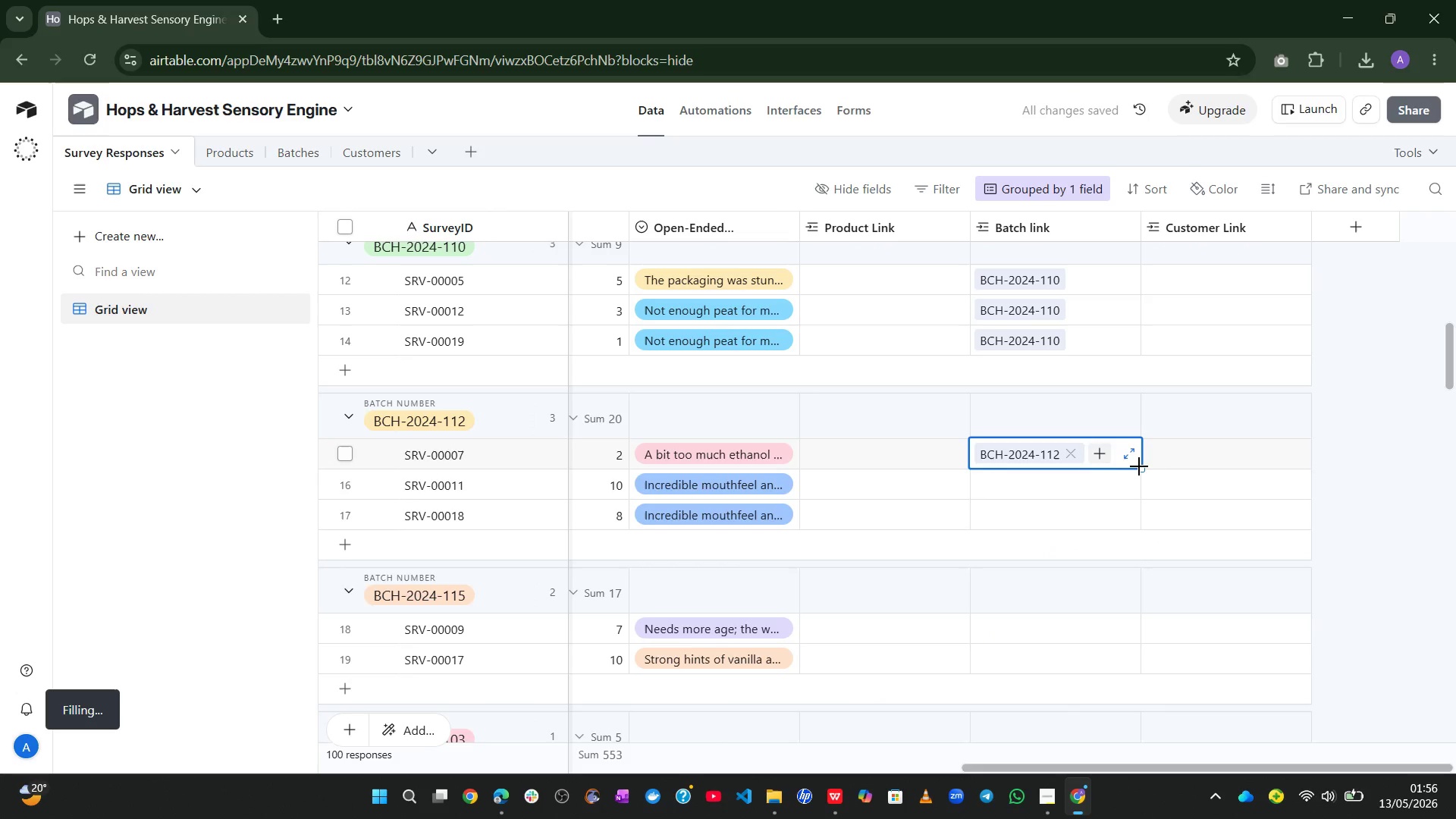 
left_click_drag(start_coordinate=[1142, 469], to_coordinate=[1134, 557])
 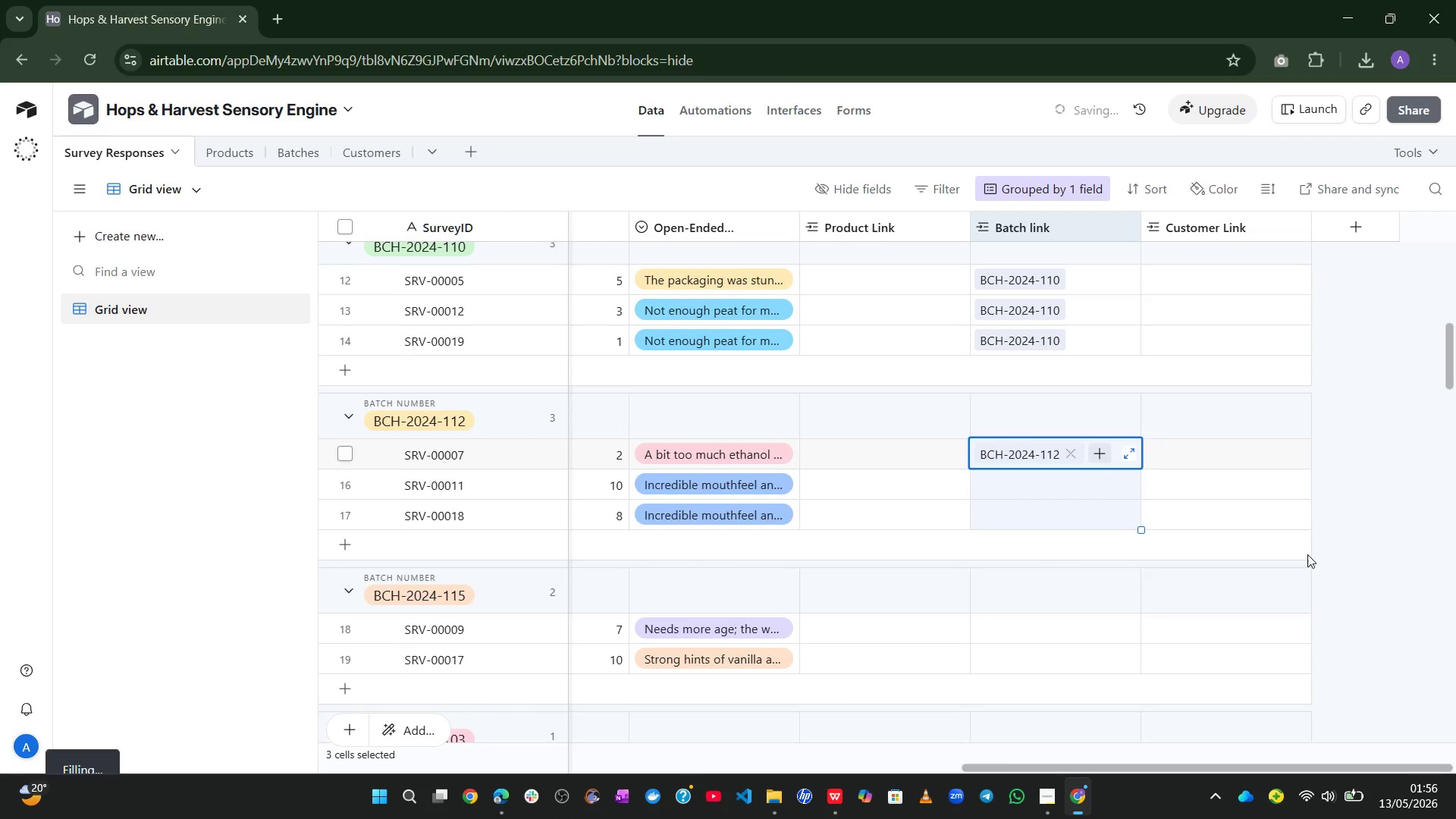 
left_click([1307, 554])
 